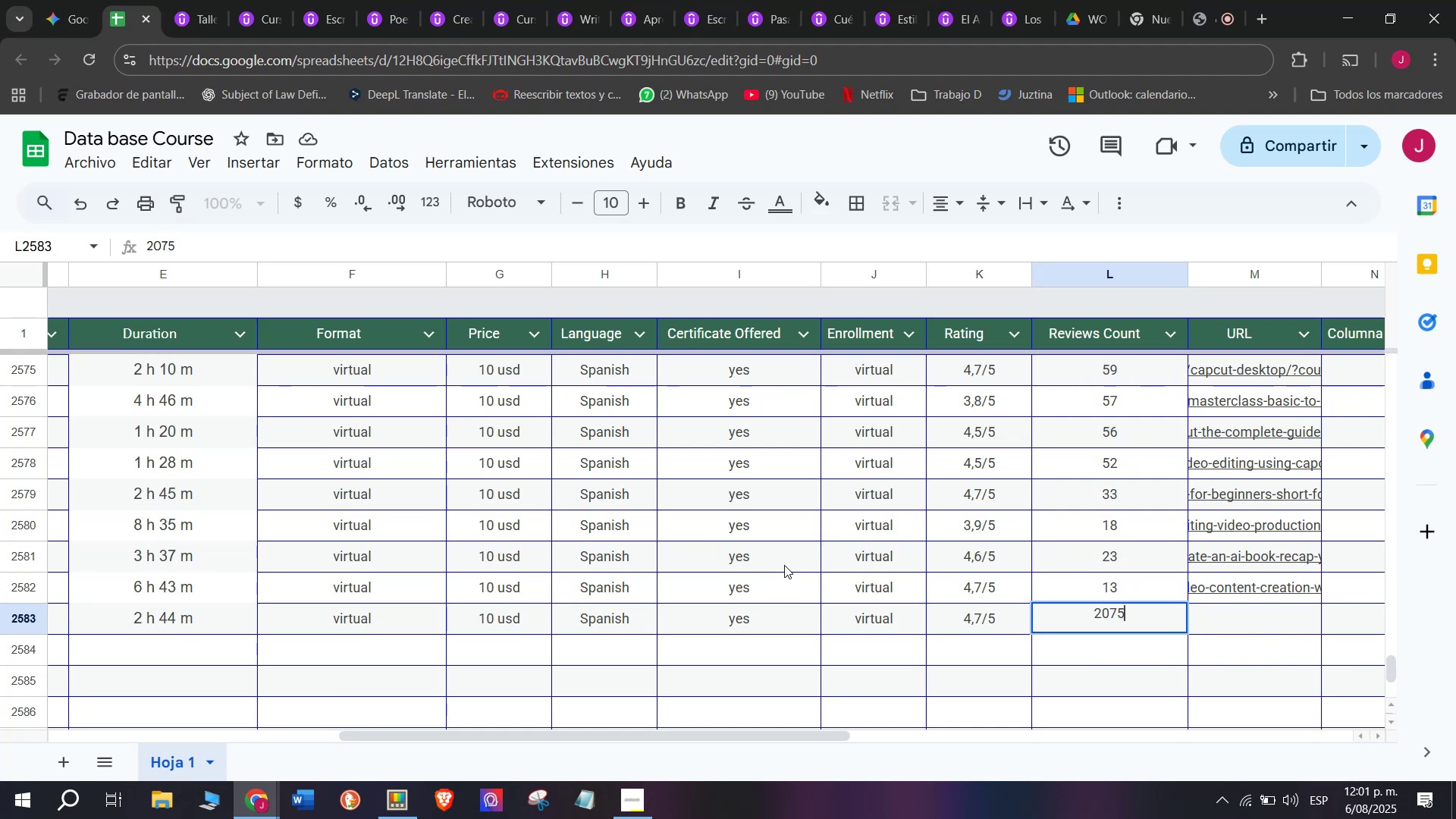 
left_click([194, 0])
 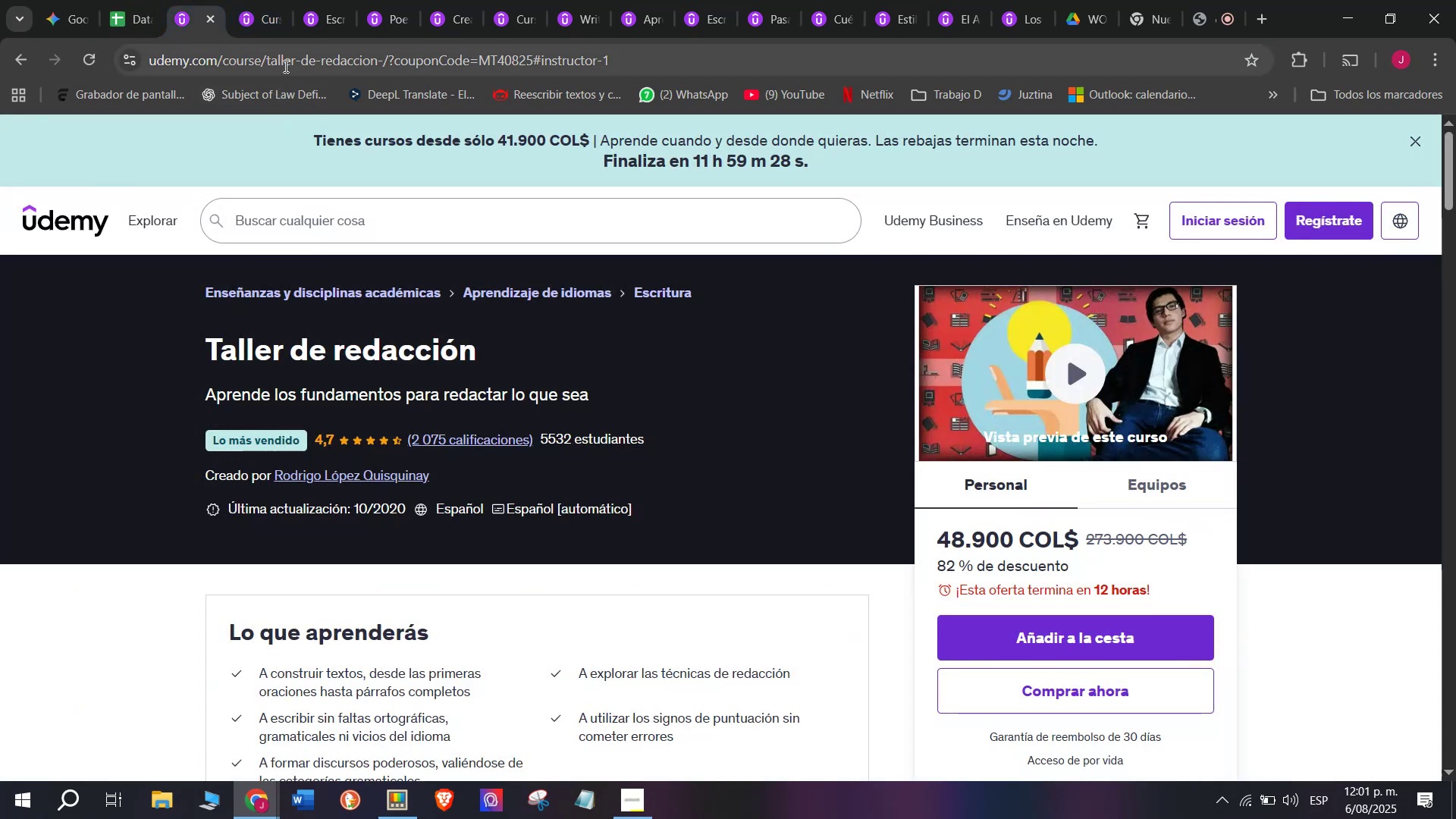 
double_click([284, 65])
 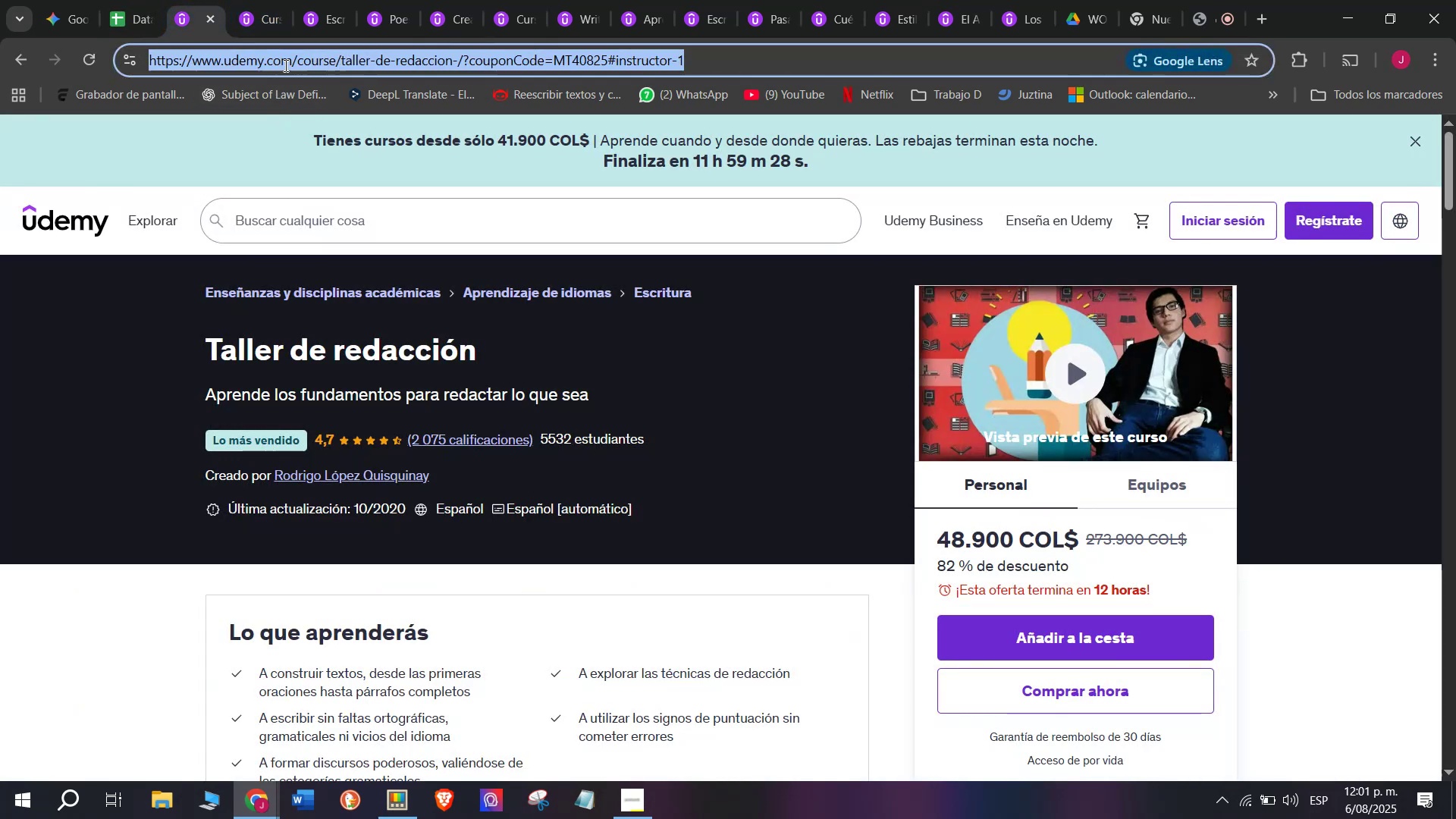 
triple_click([284, 65])
 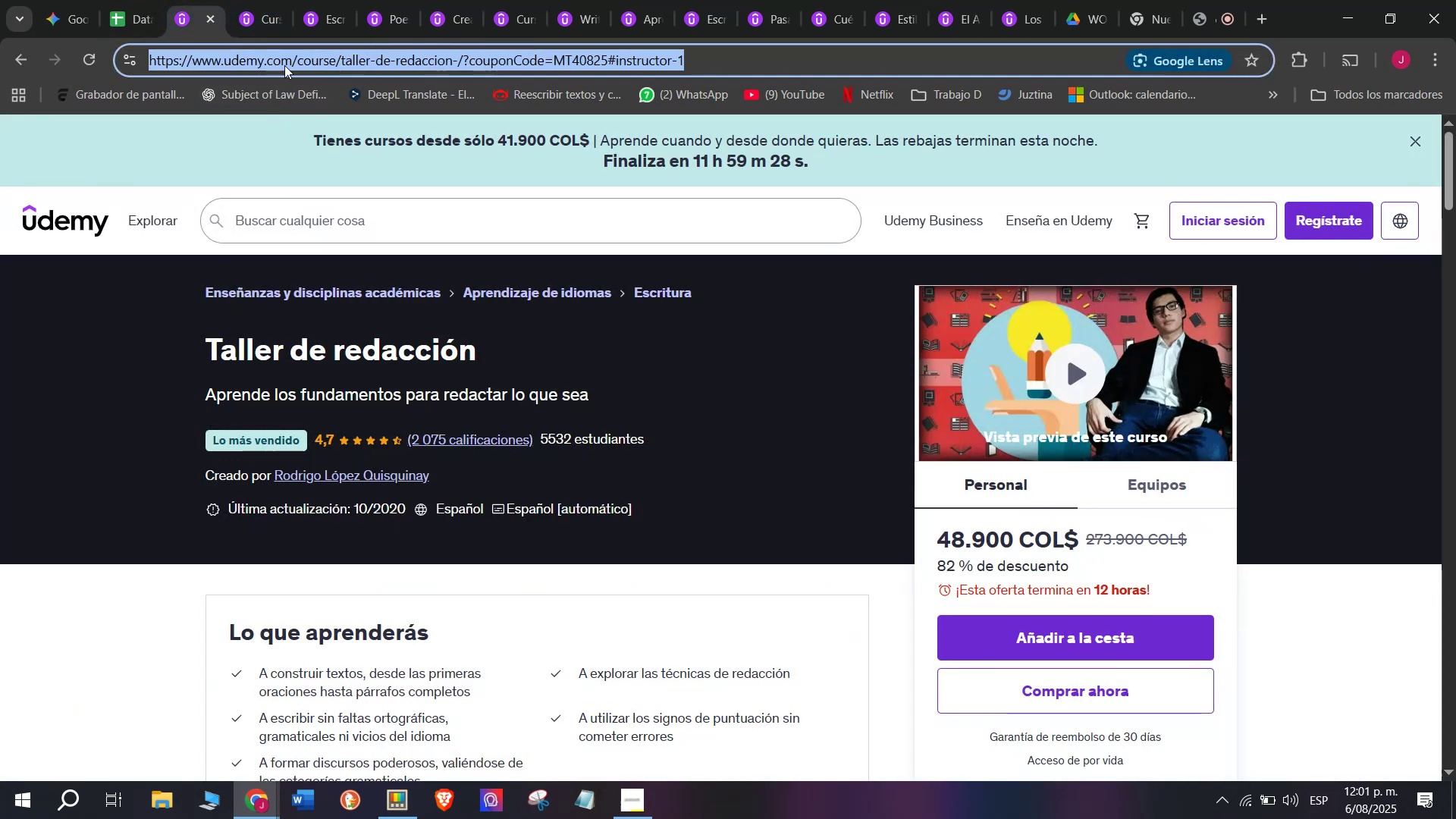 
key(Break)
 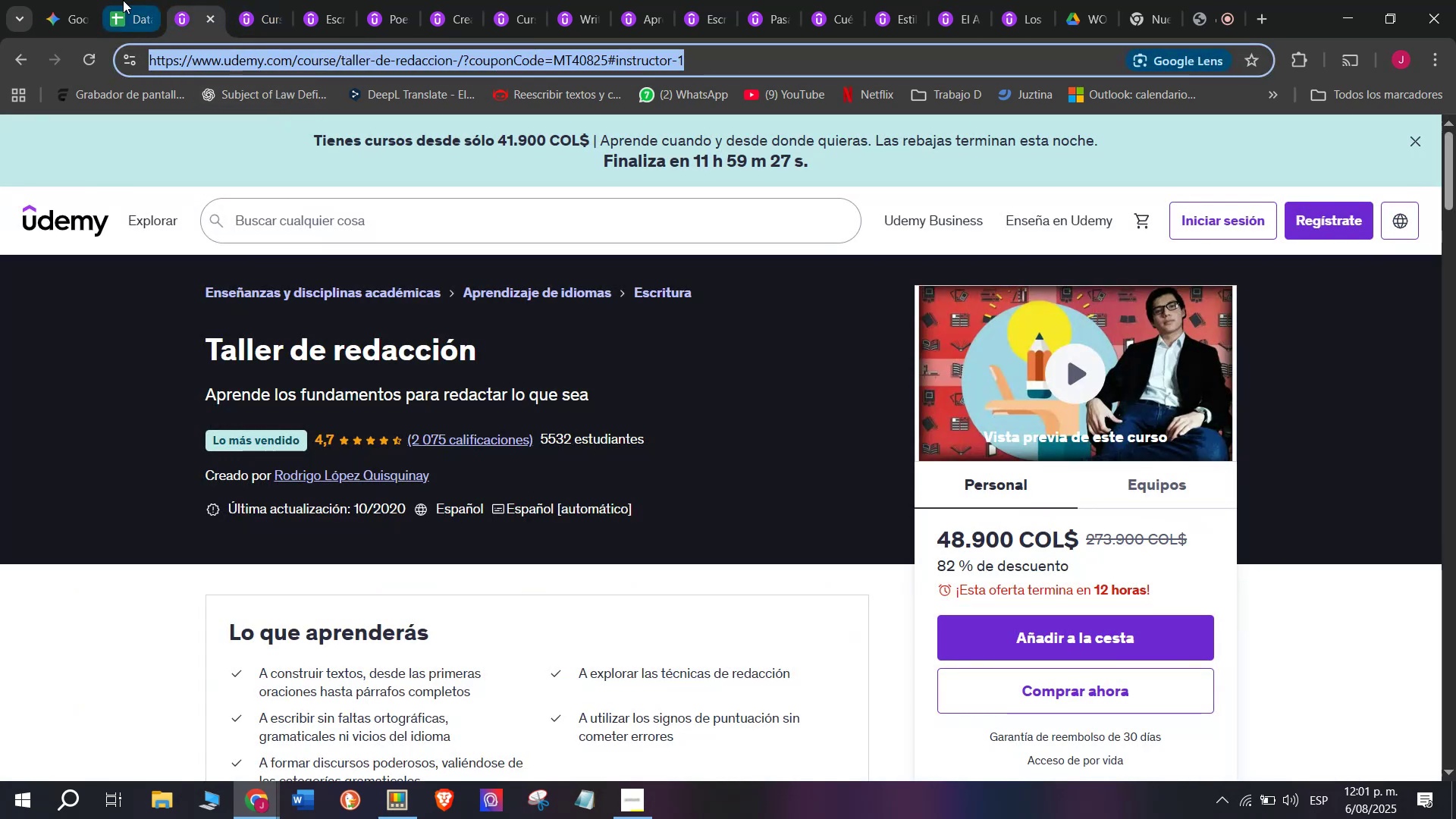 
key(Control+ControlLeft)
 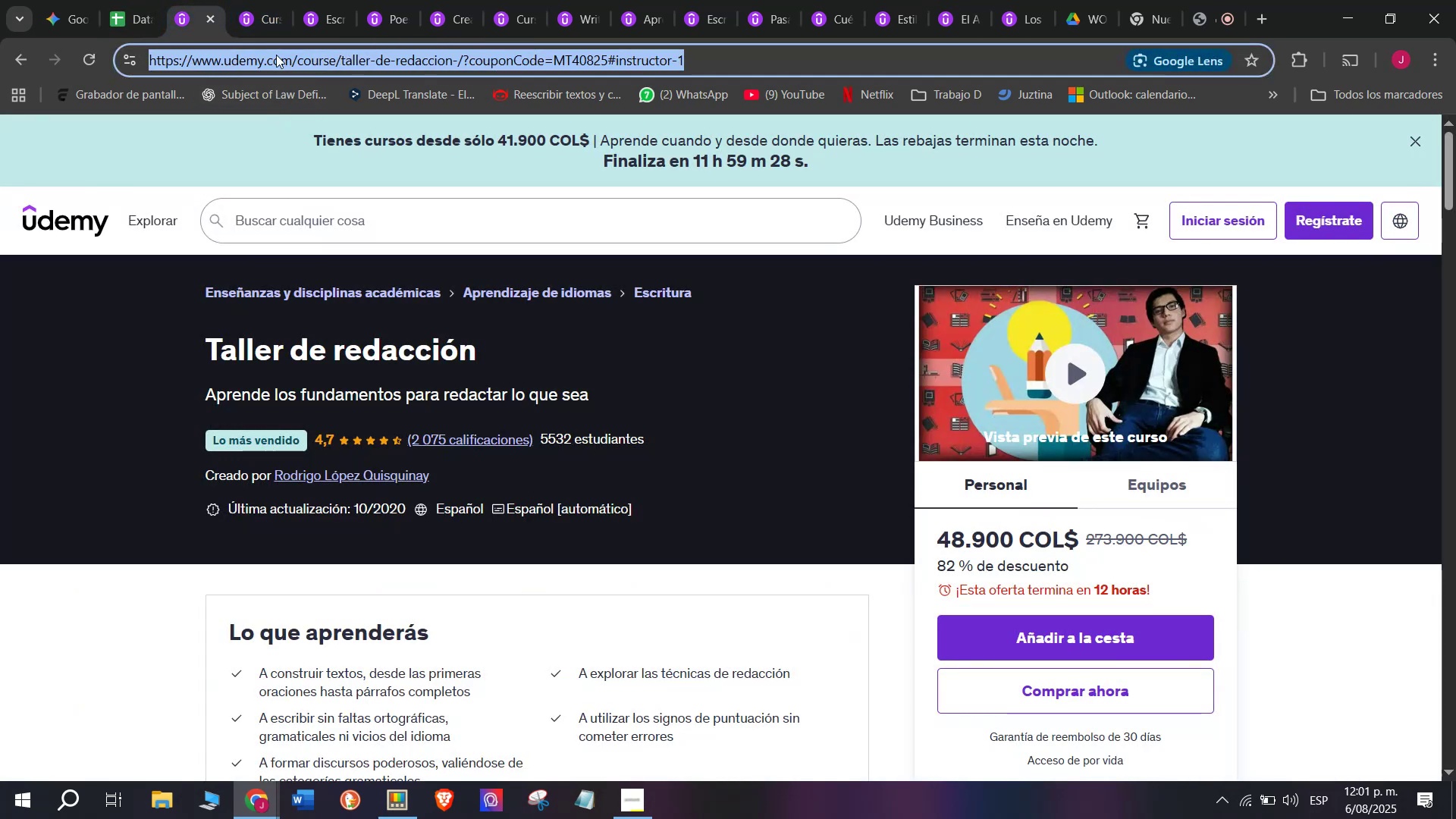 
key(Control+C)
 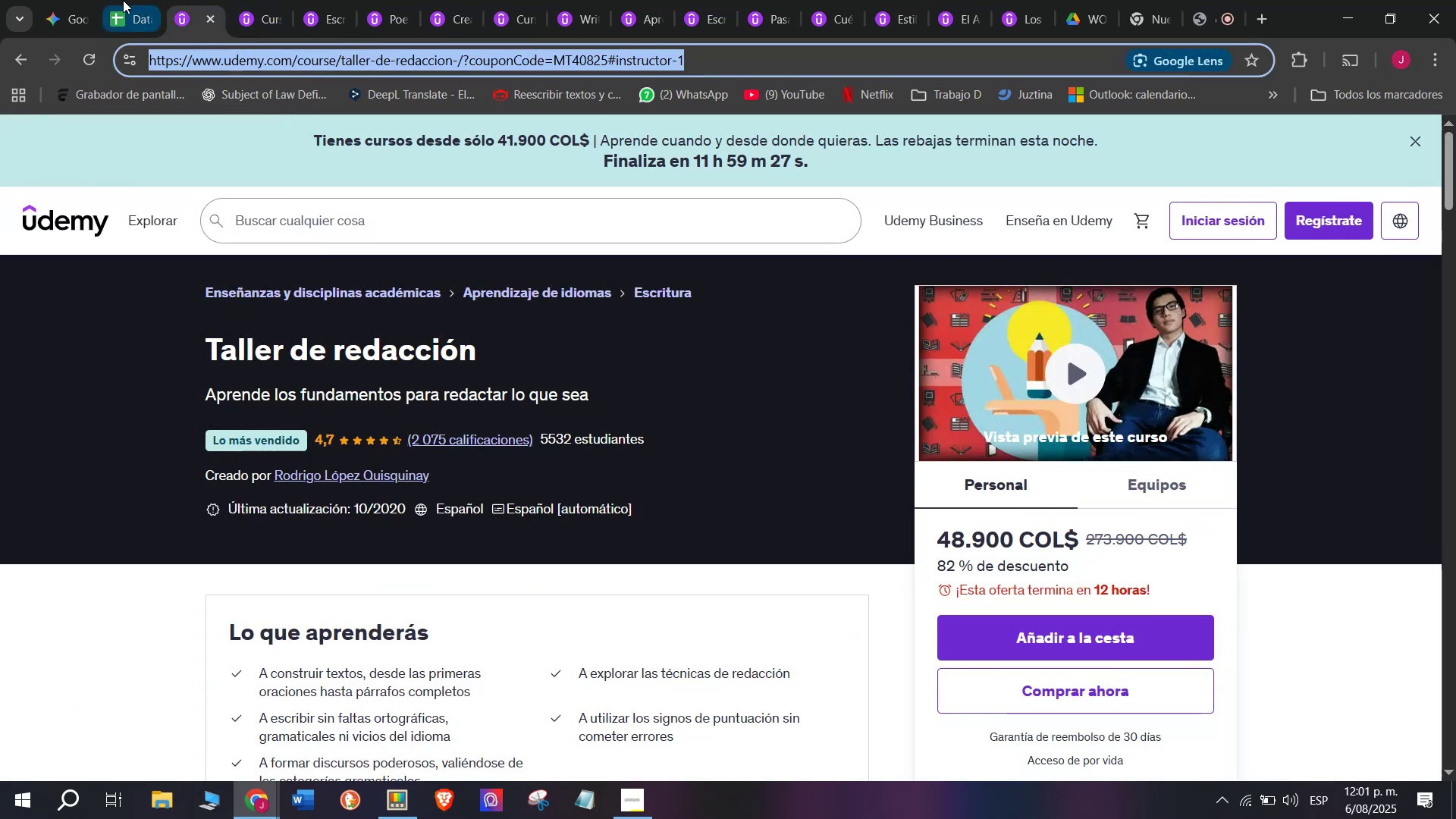 
left_click([123, 0])
 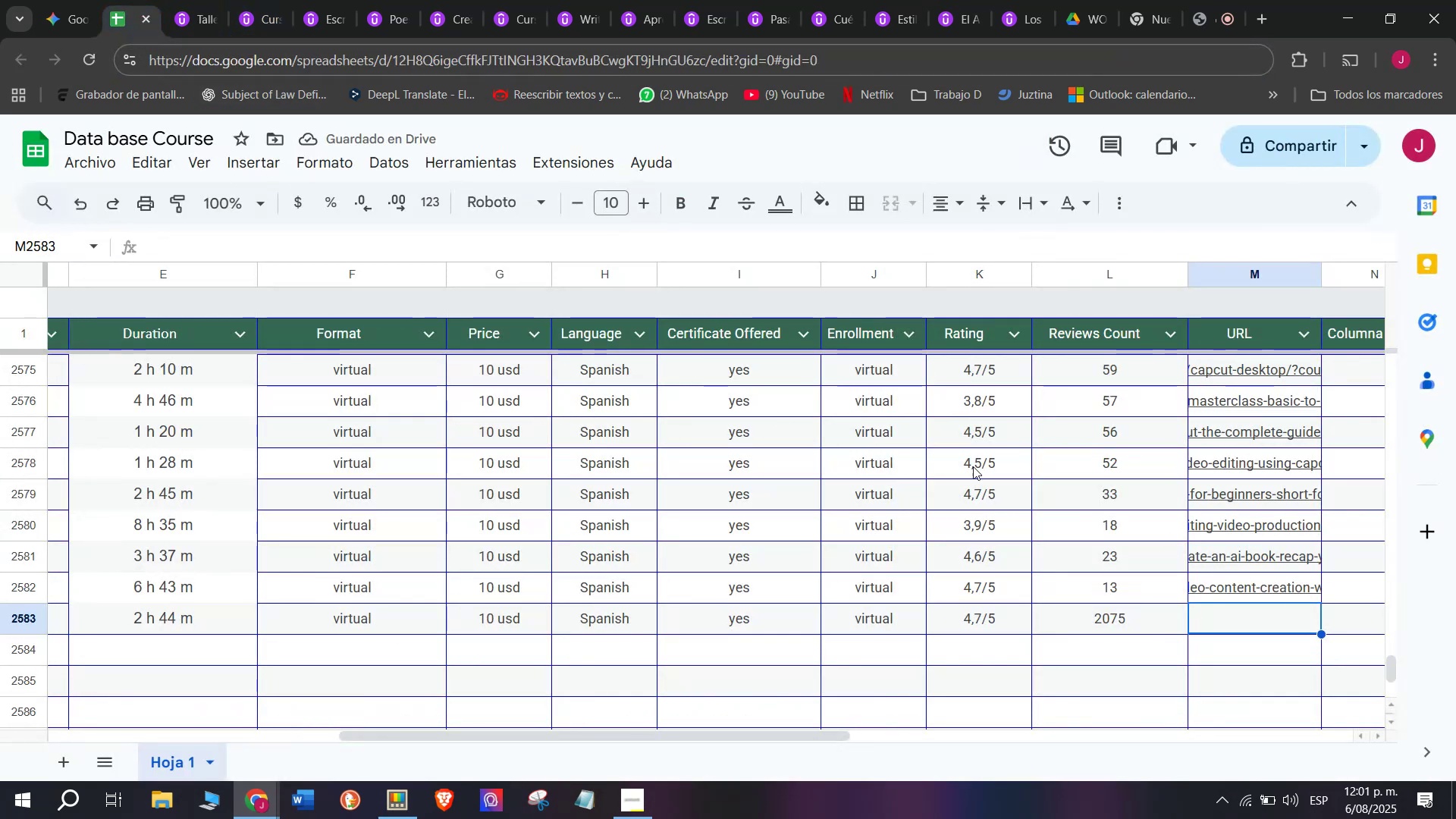 
key(Z)
 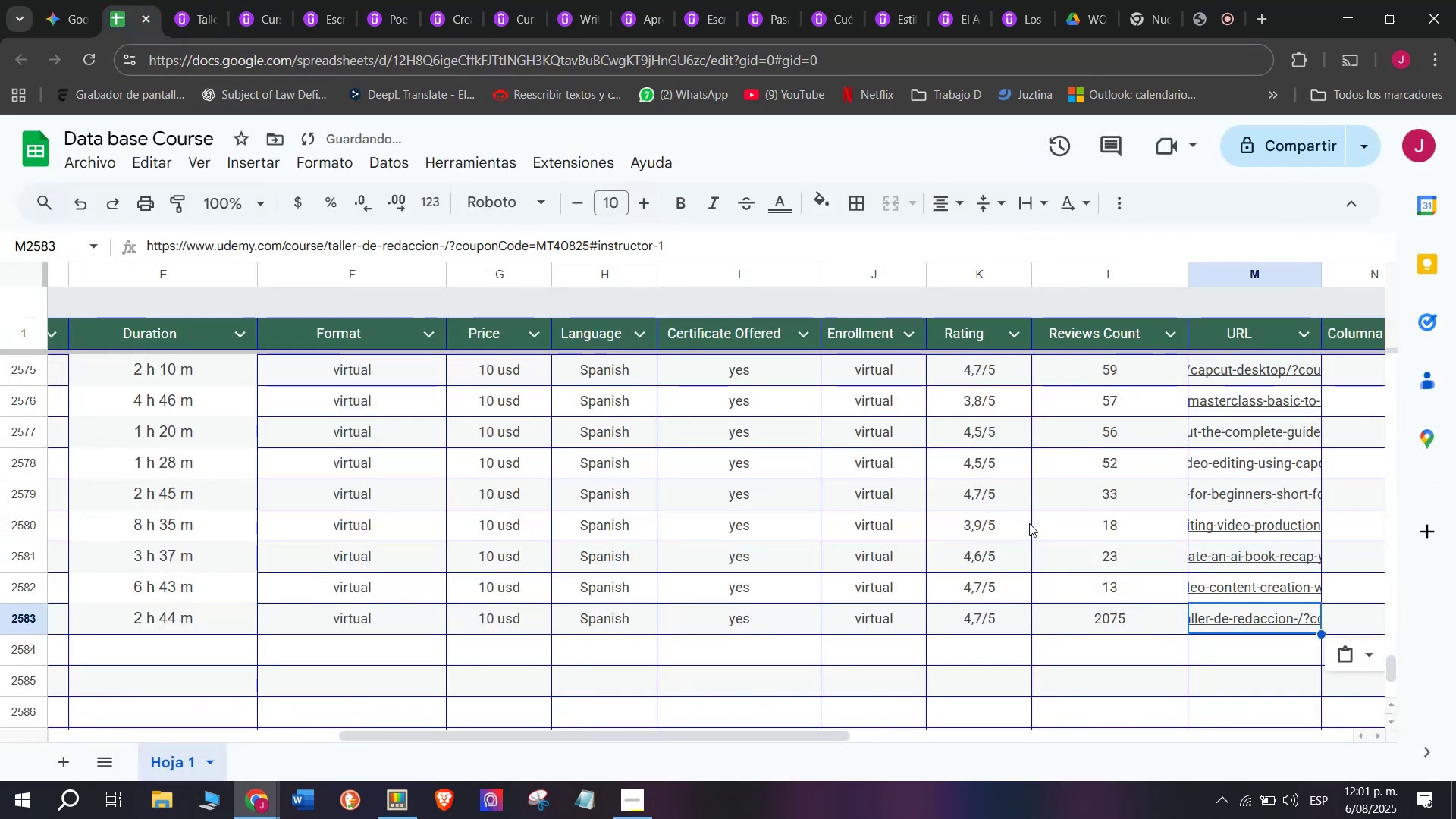 
key(Control+ControlLeft)
 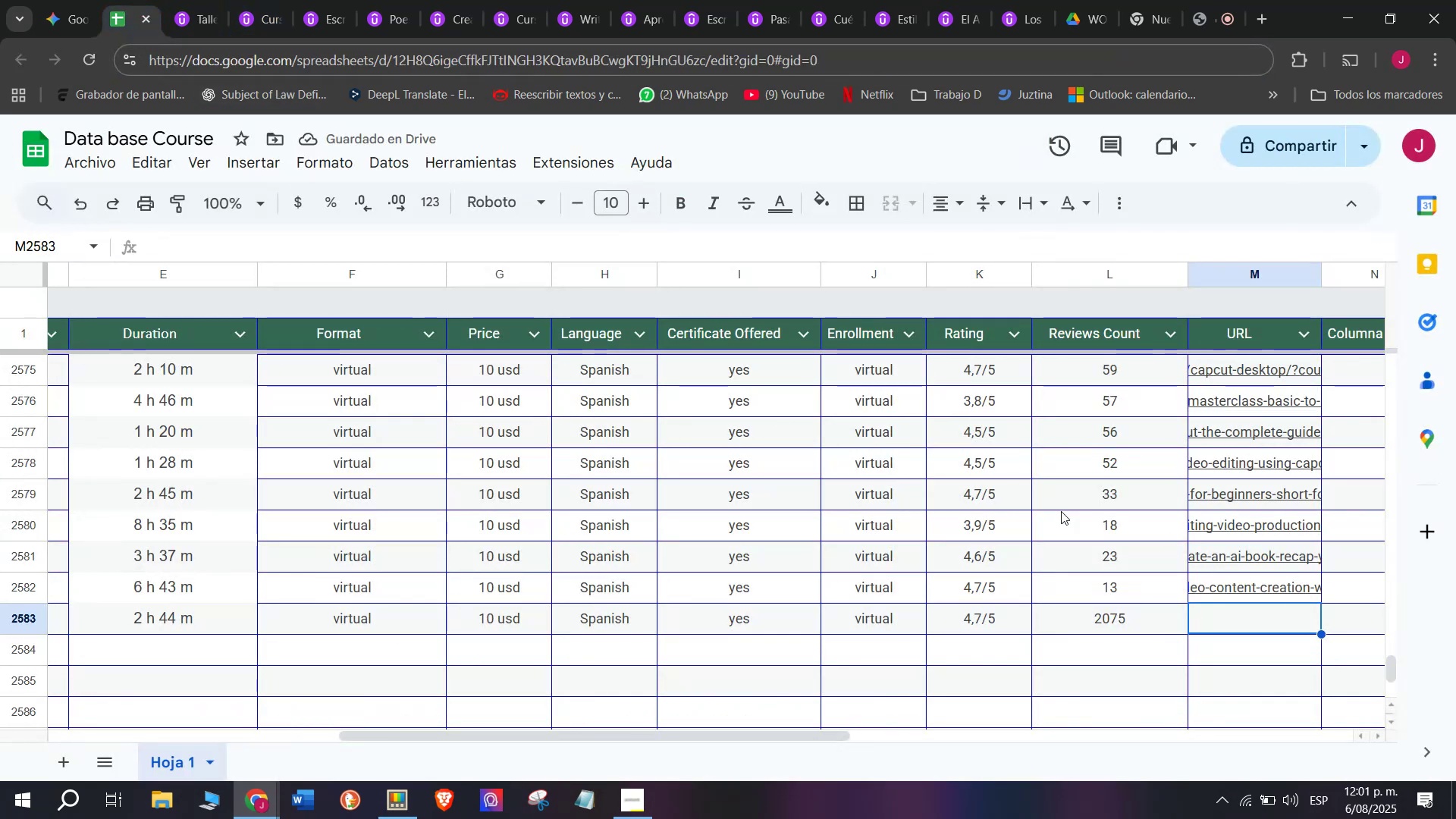 
key(Control+V)
 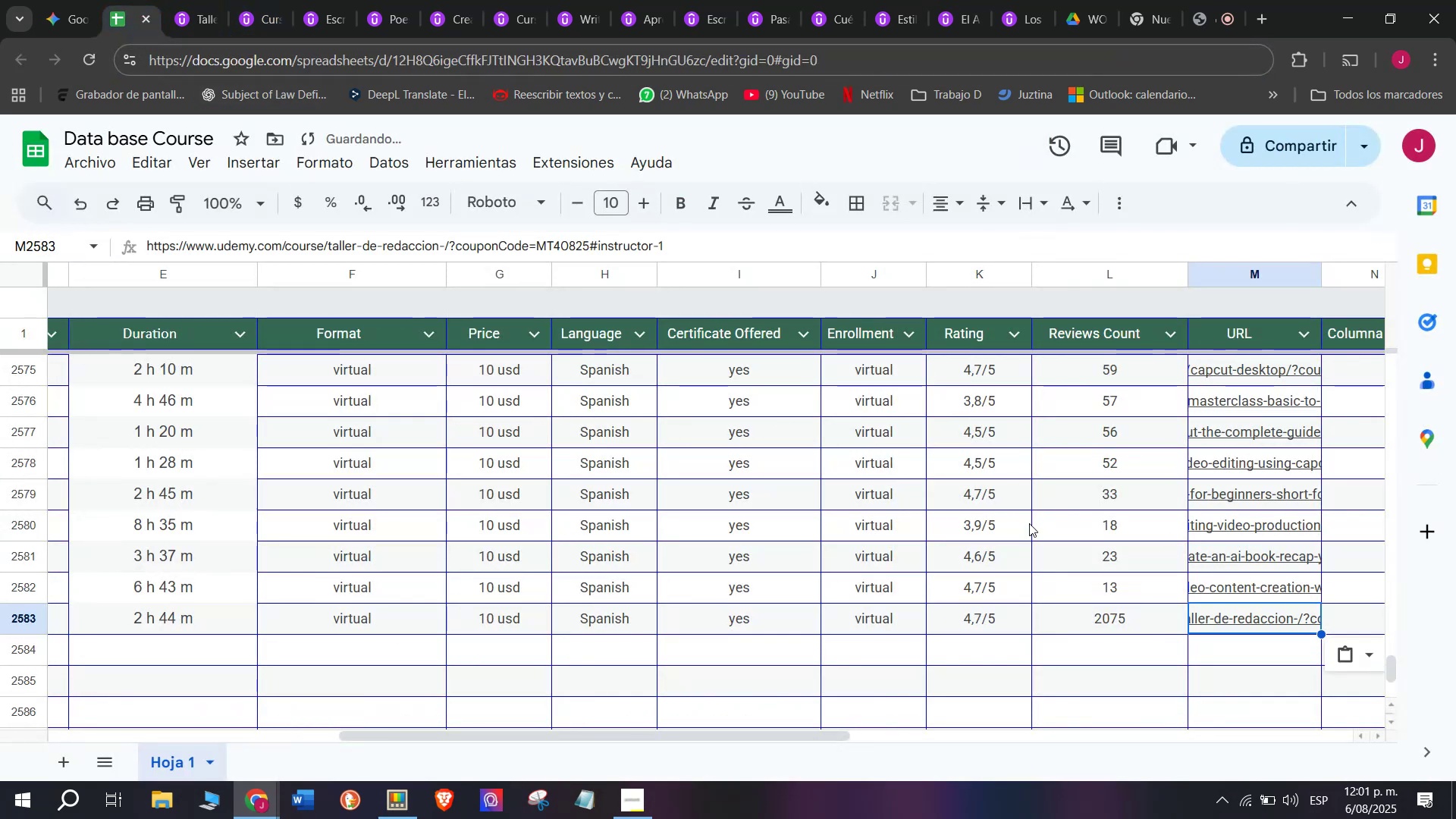 
scroll: coordinate [318, 707], scroll_direction: up, amount: 4.0
 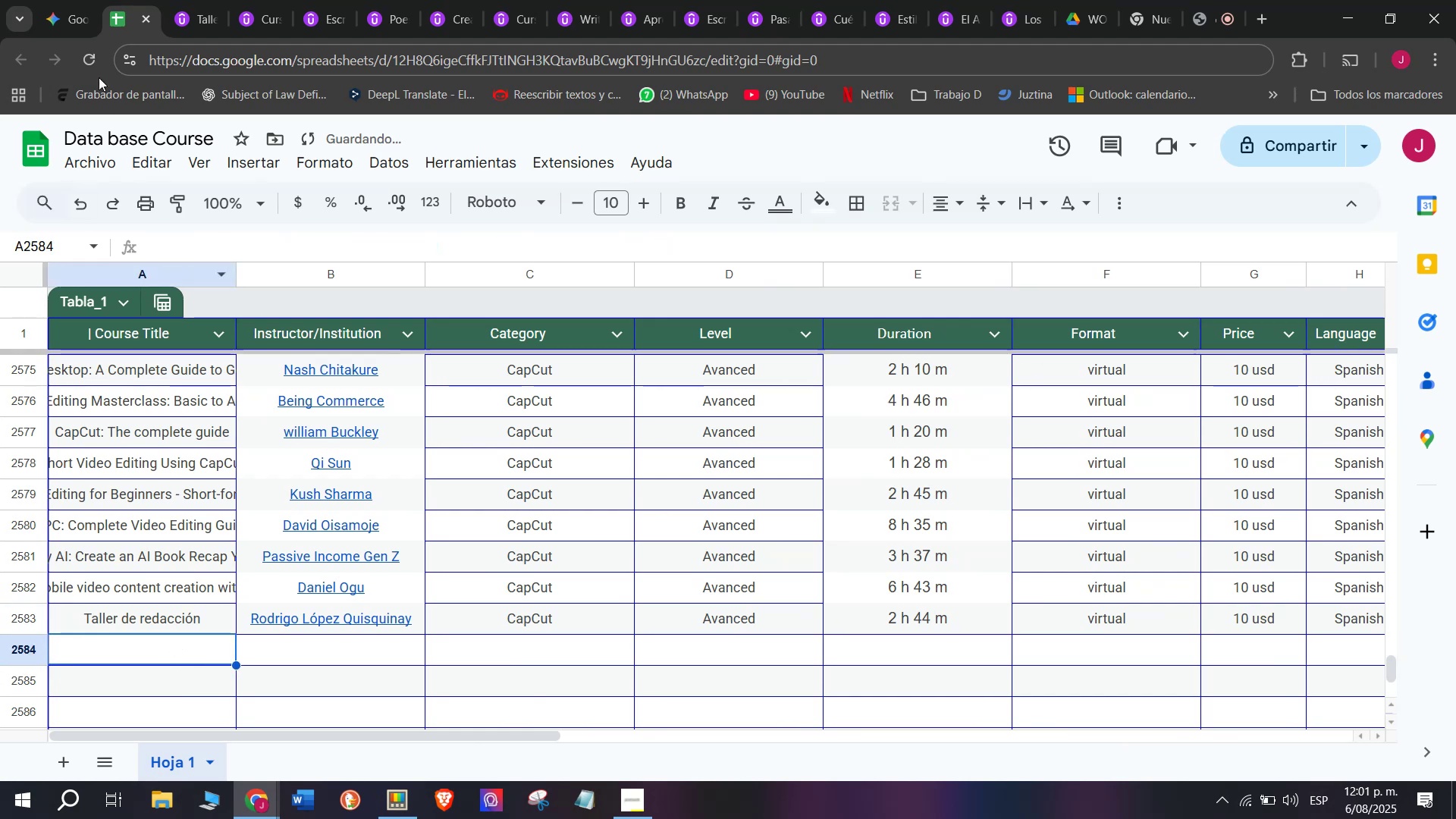 
left_click([180, 0])
 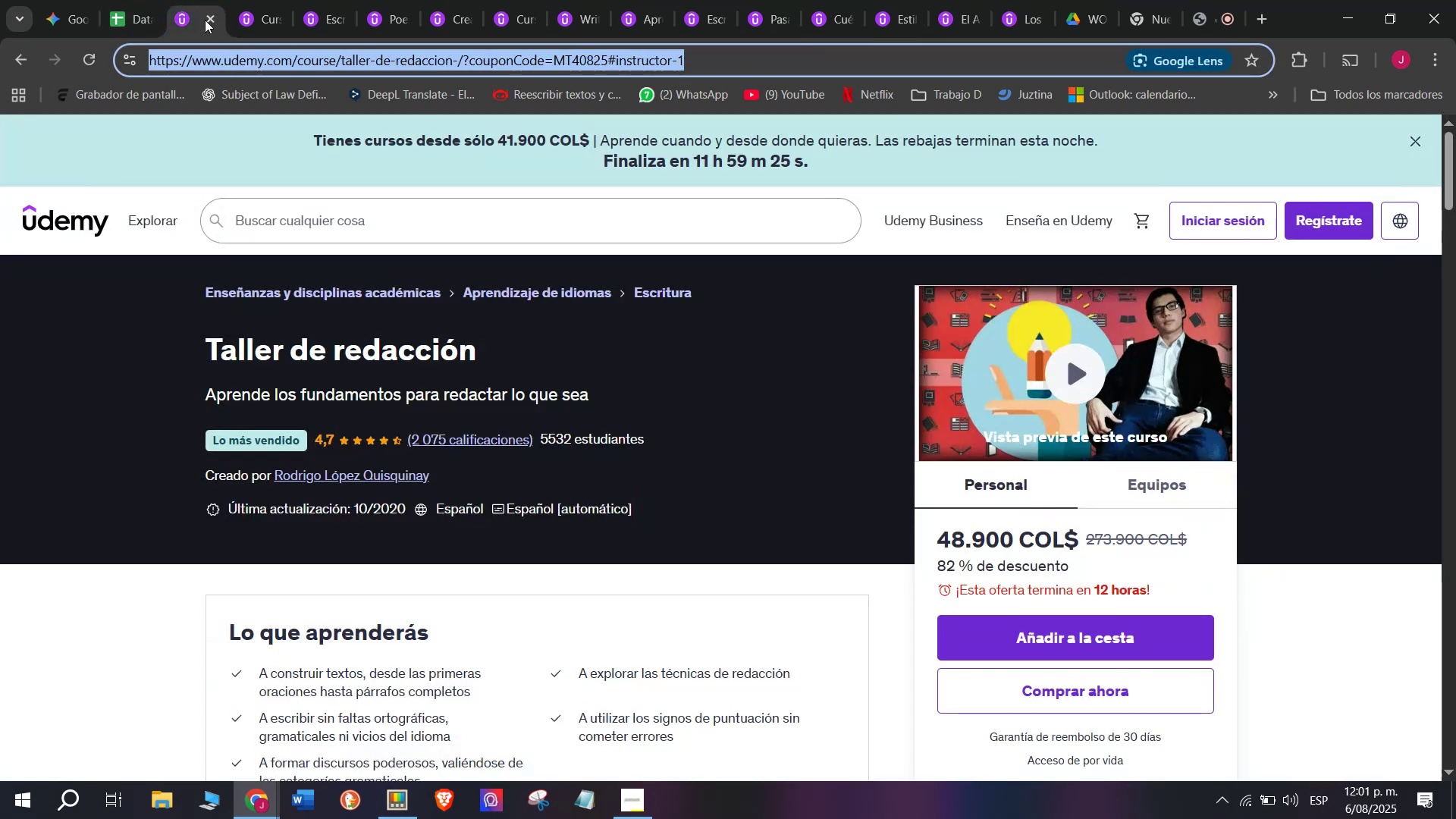 
left_click([210, 20])
 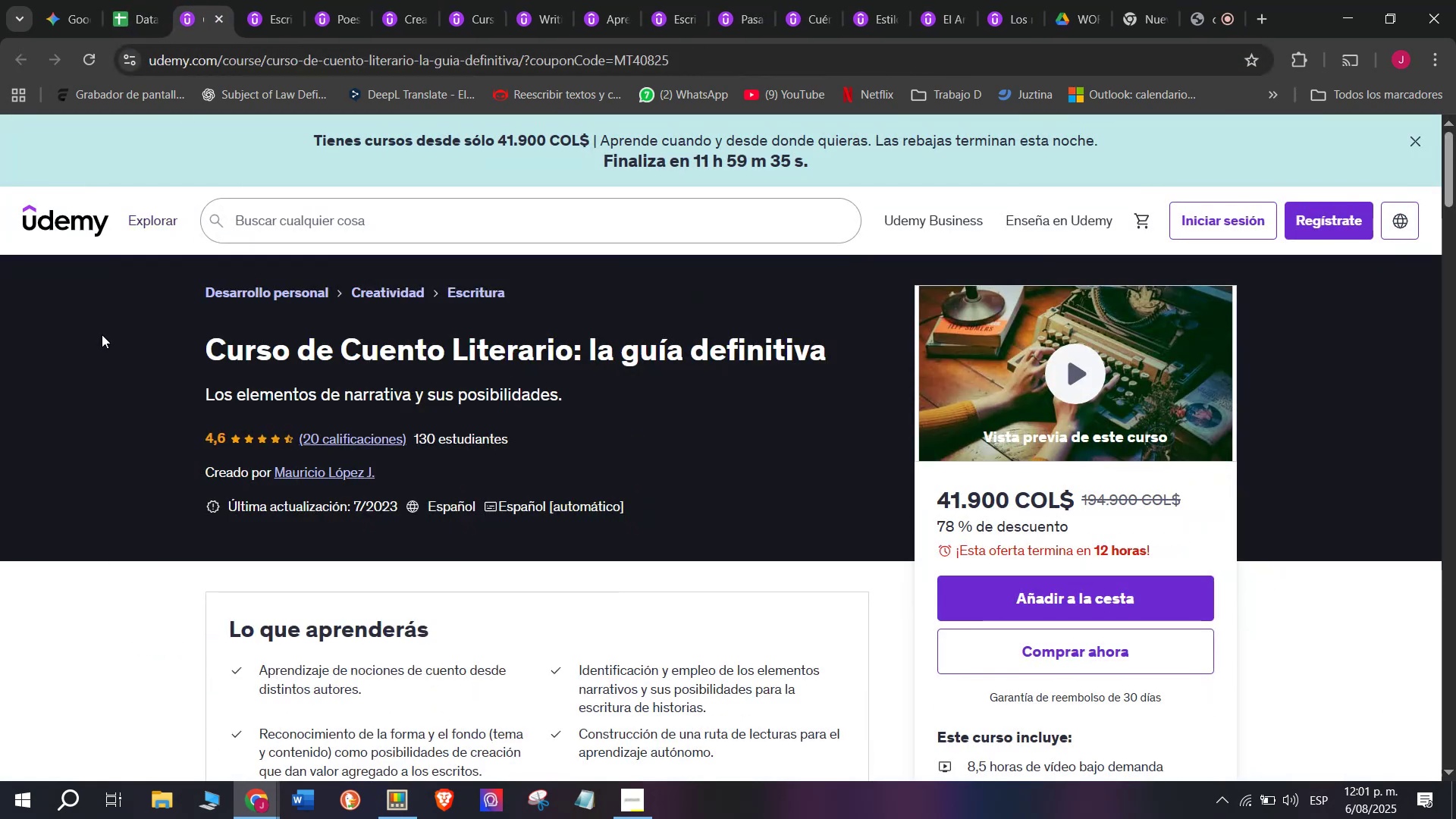 
left_click_drag(start_coordinate=[167, 346], to_coordinate=[849, 347])
 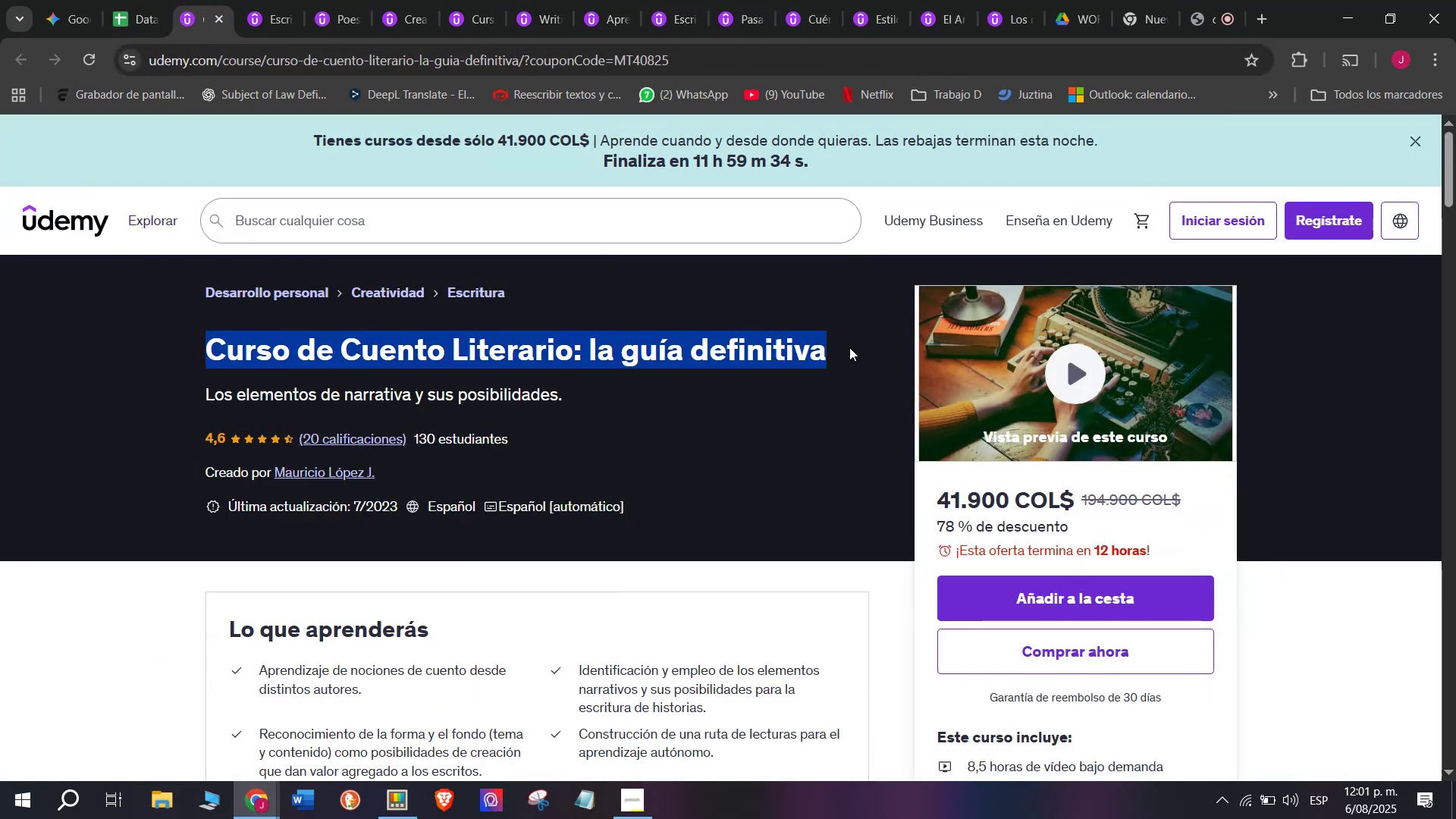 
key(Break)
 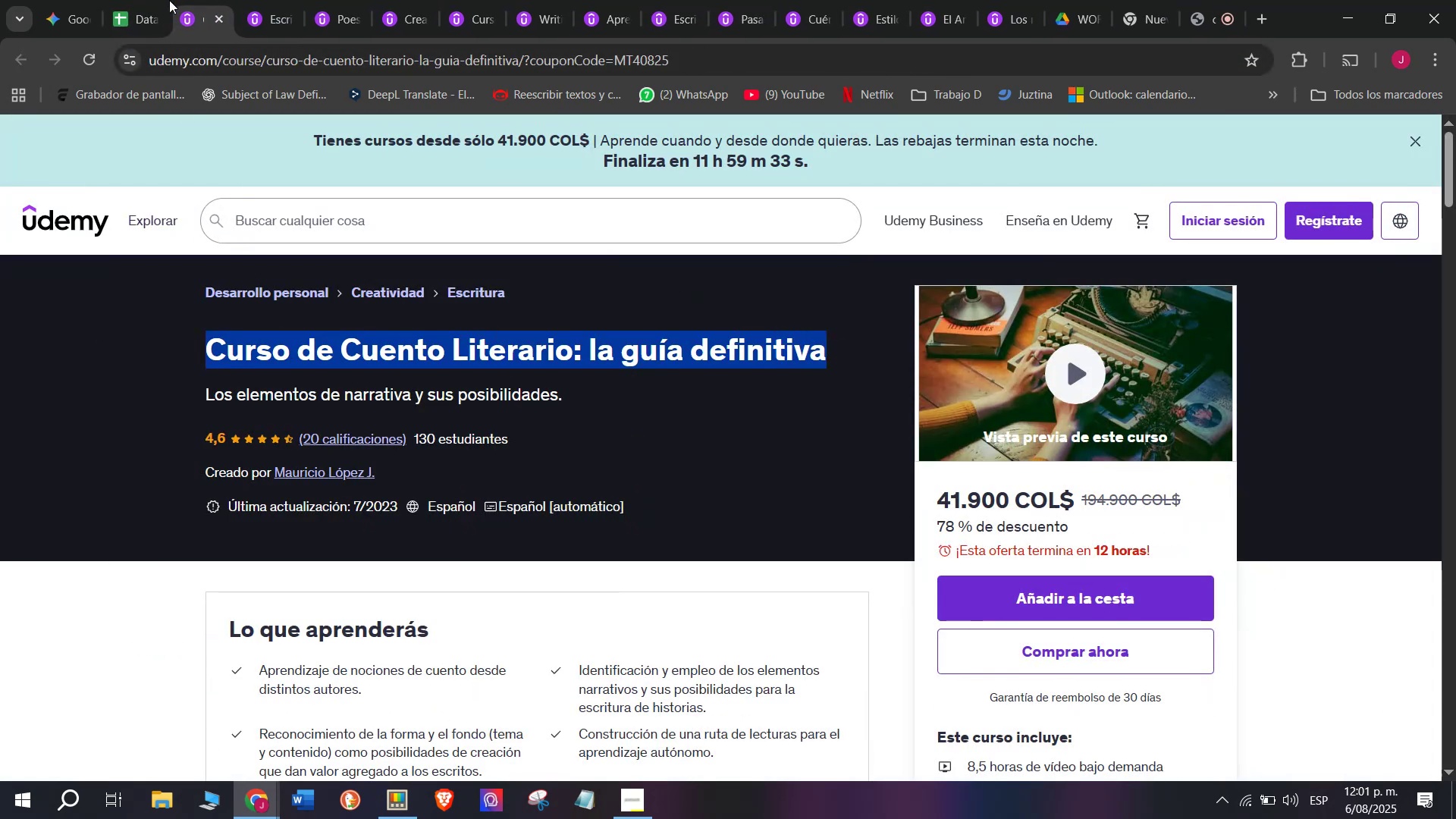 
key(Control+ControlLeft)
 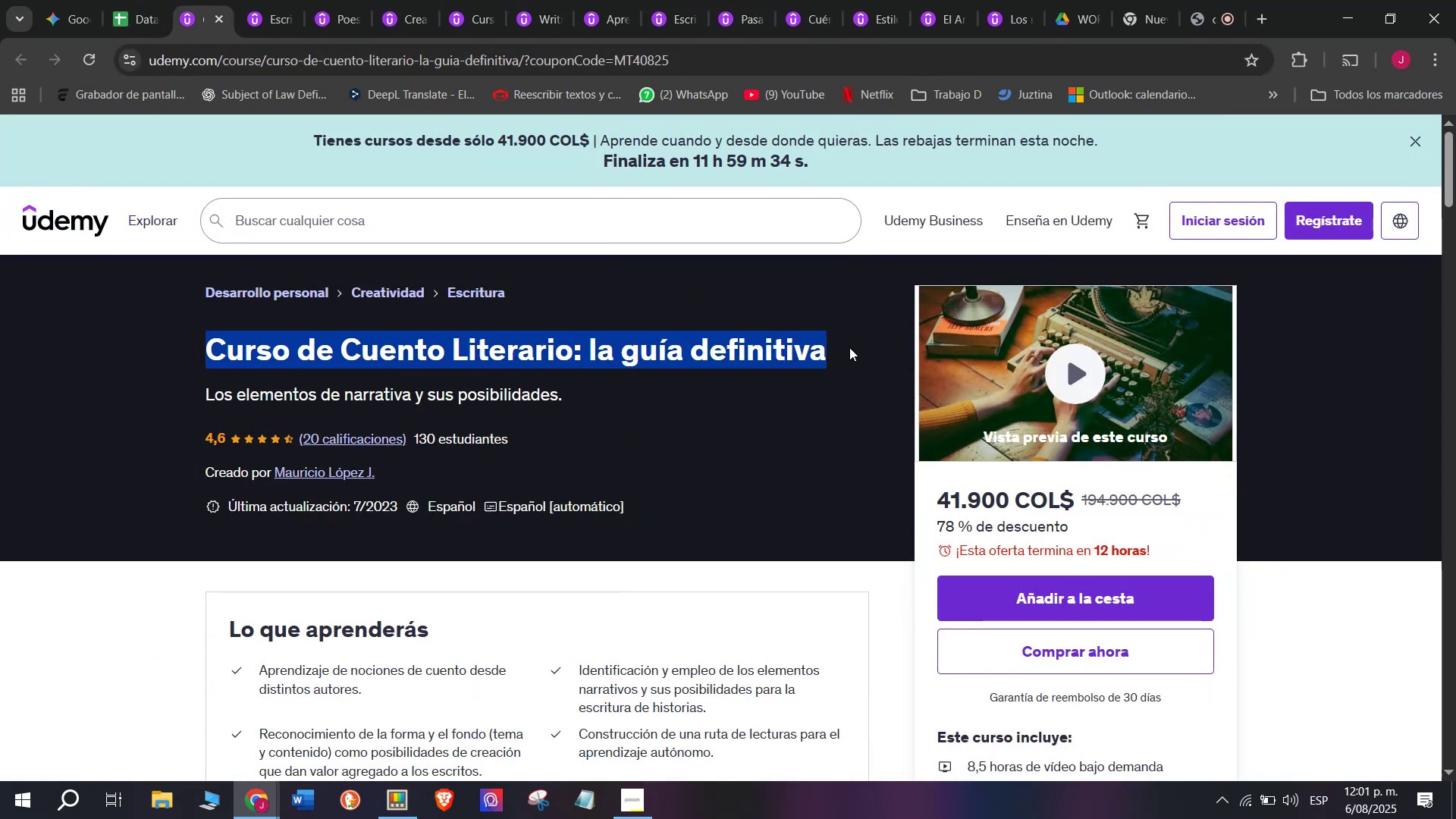 
key(Control+C)
 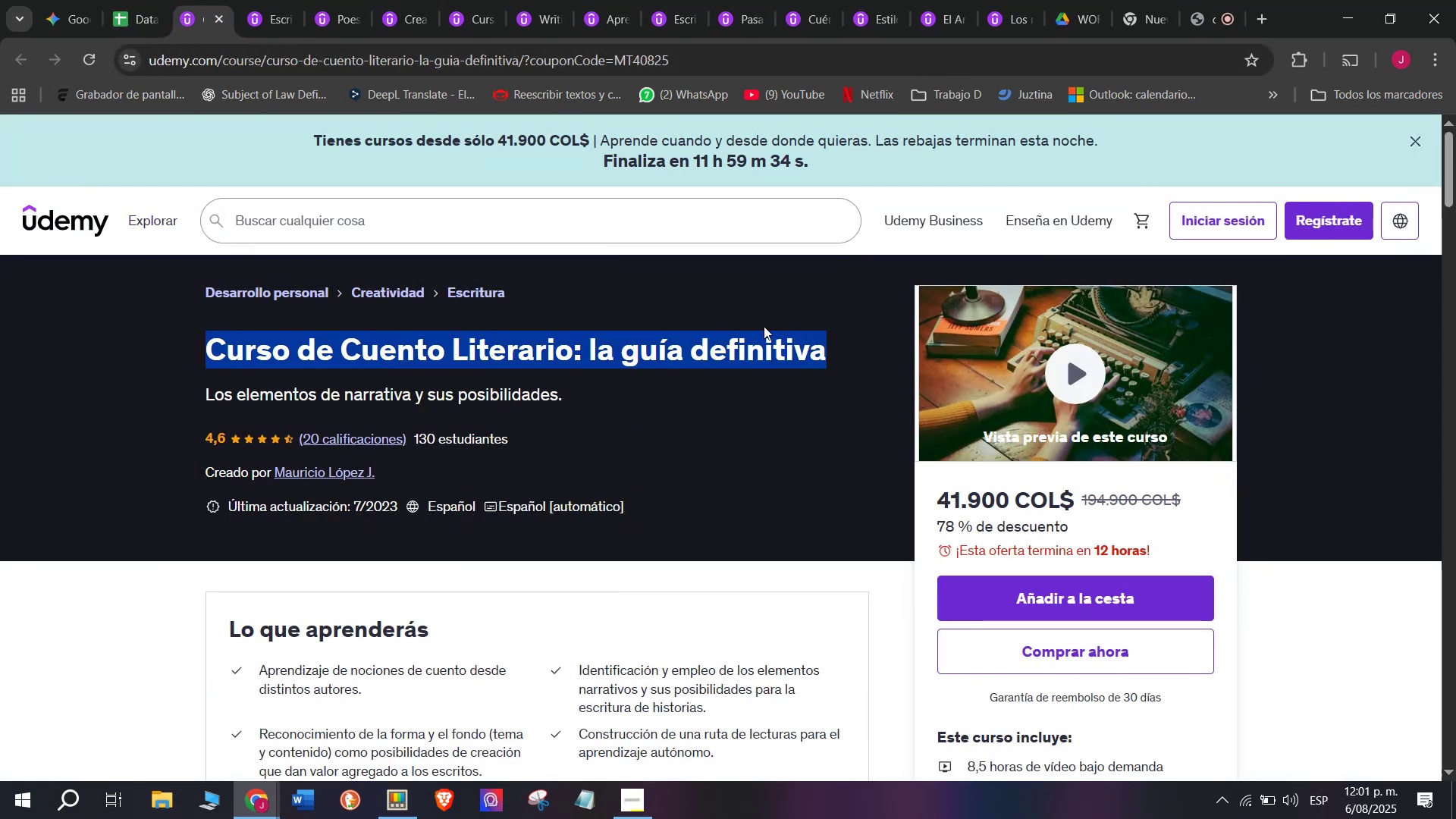 
key(Break)
 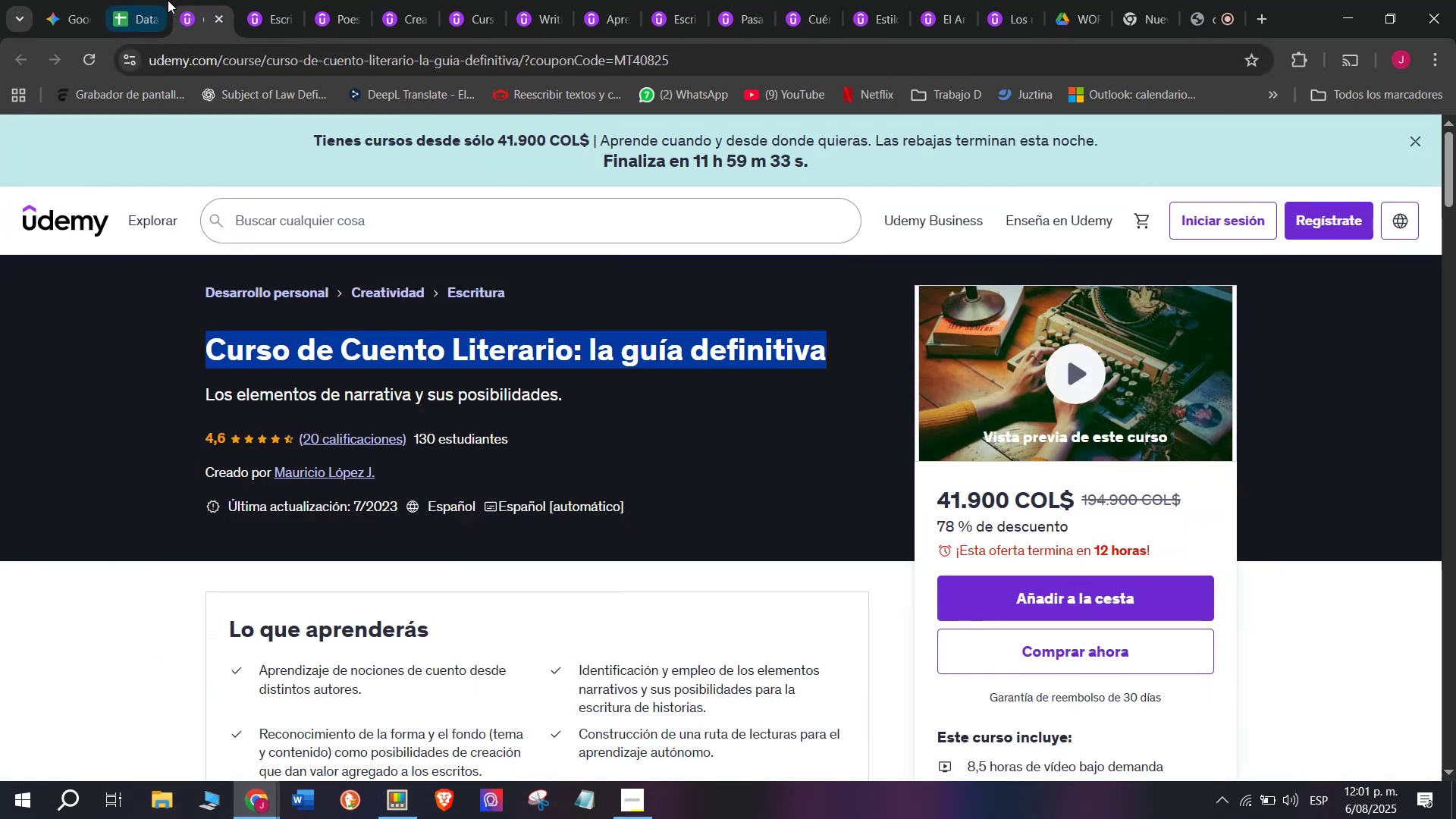 
key(Control+ControlLeft)
 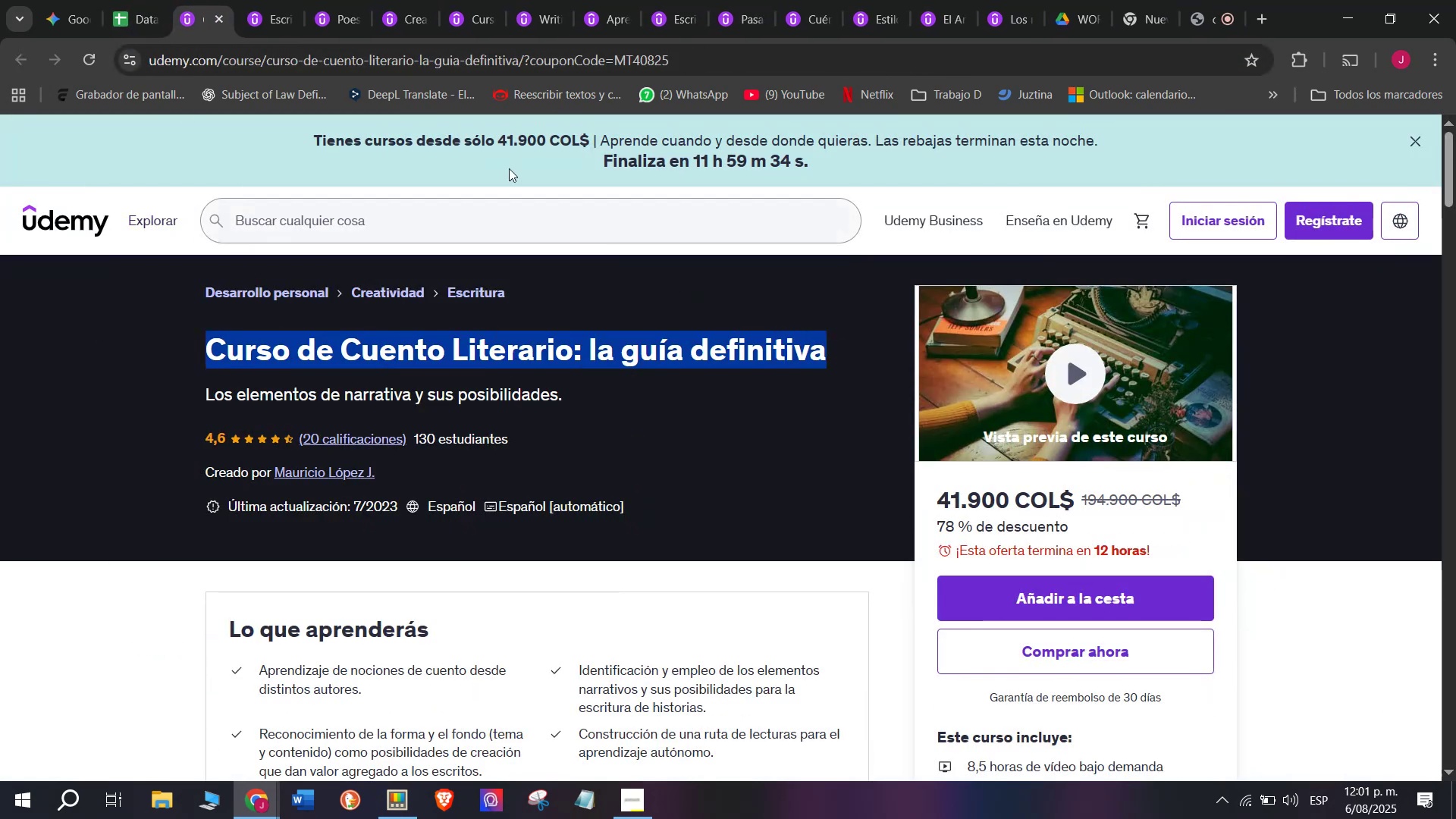 
key(Control+C)
 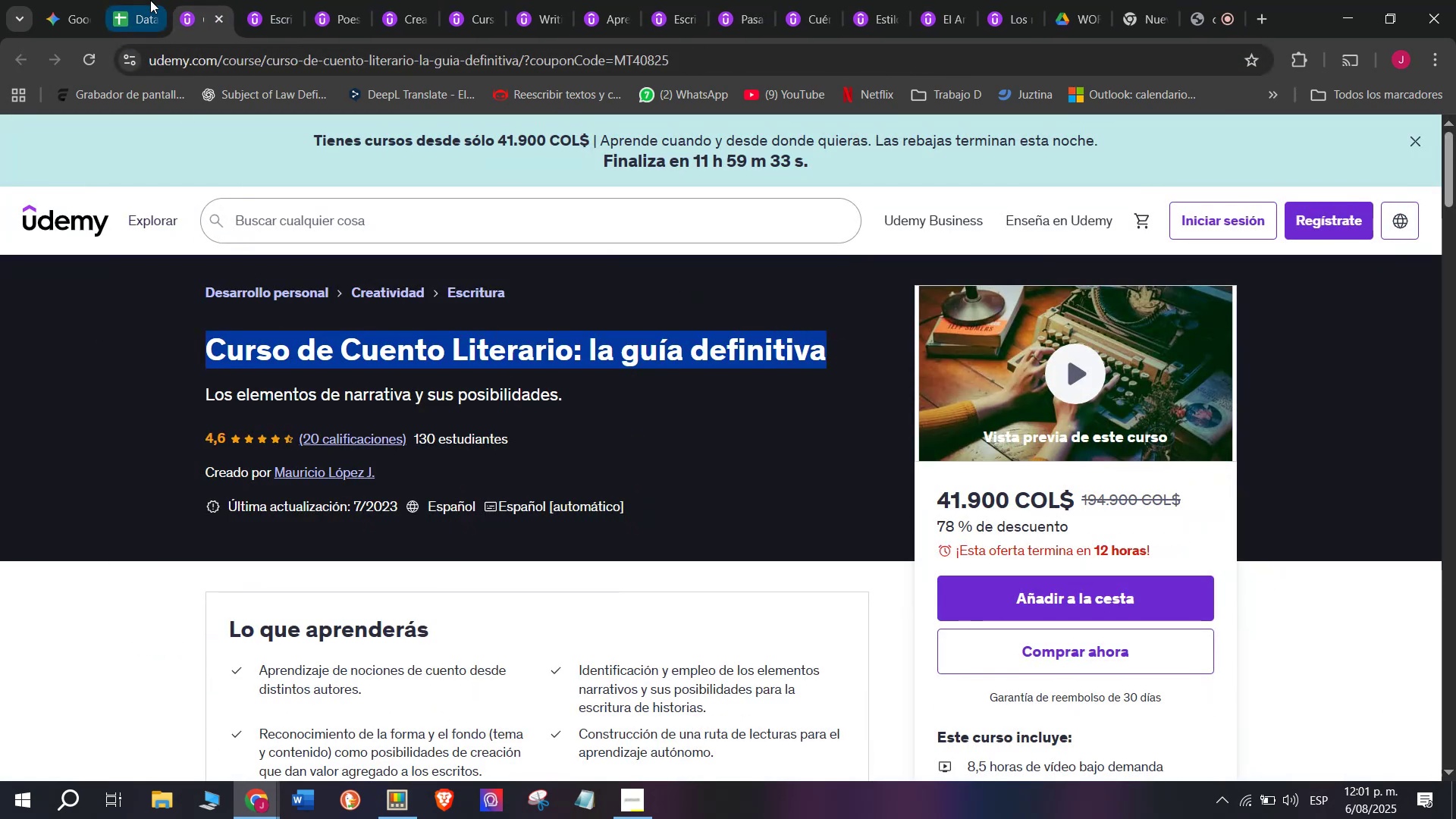 
left_click([133, 0])
 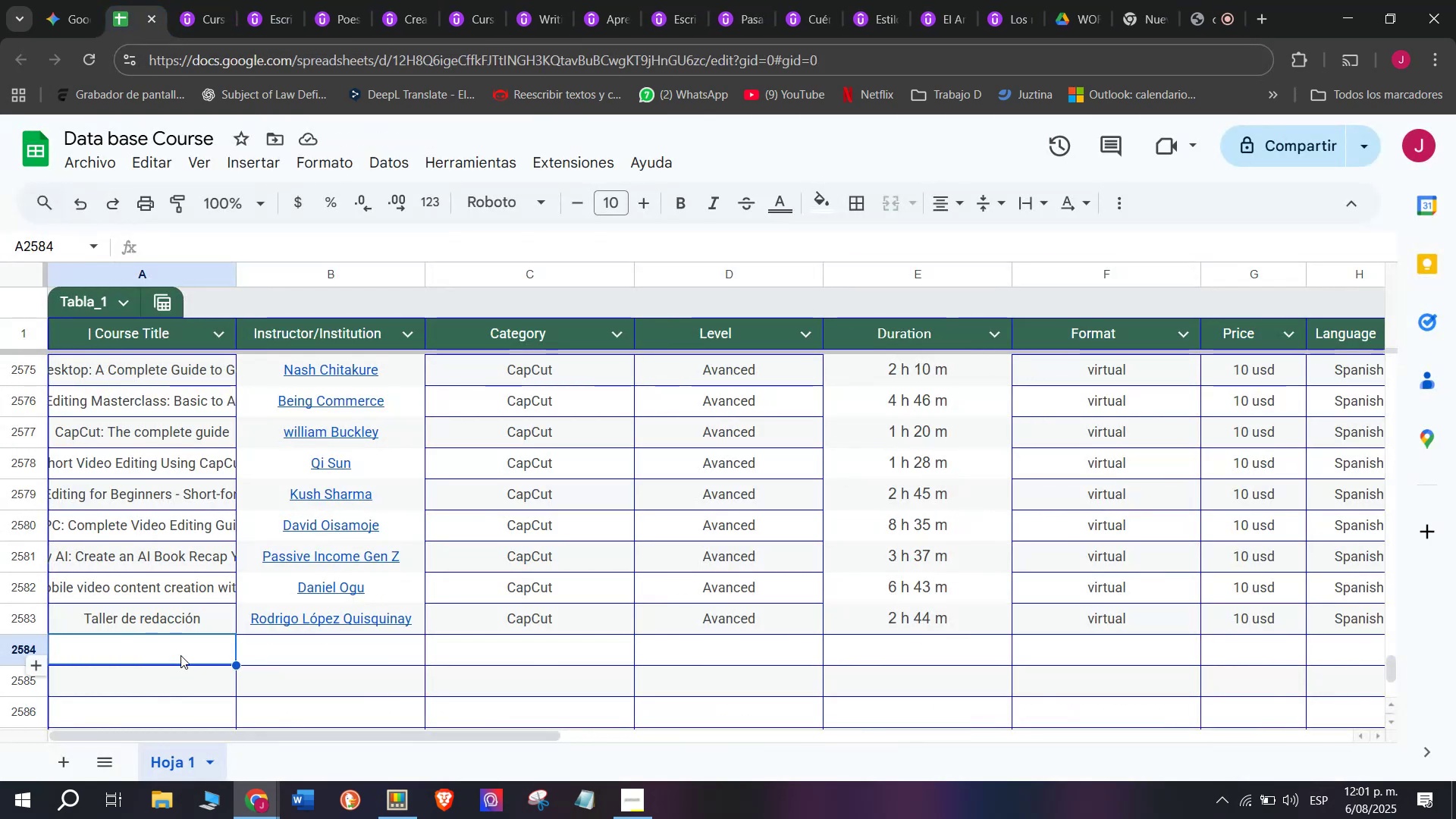 
double_click([180, 653])
 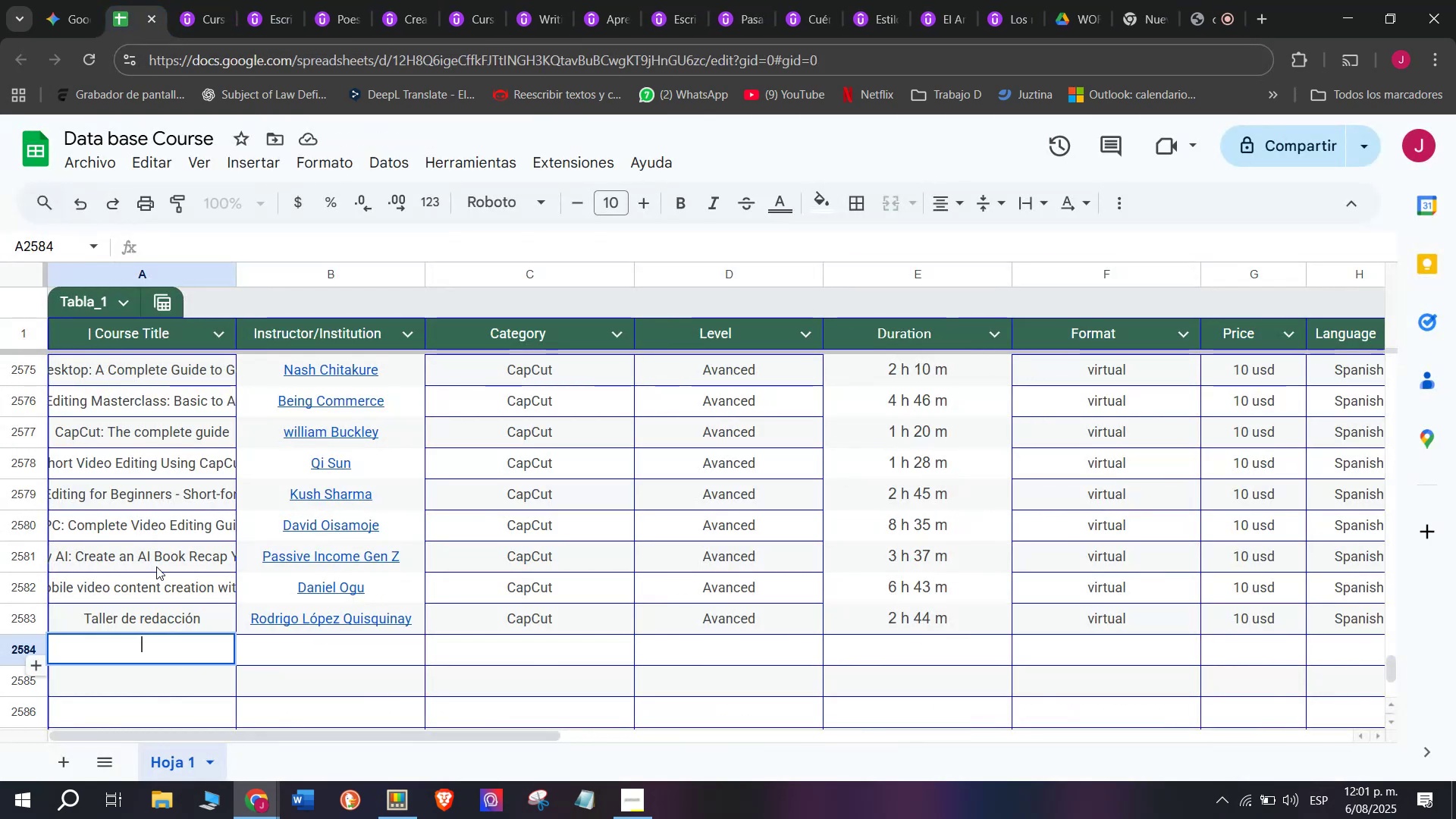 
key(Z)
 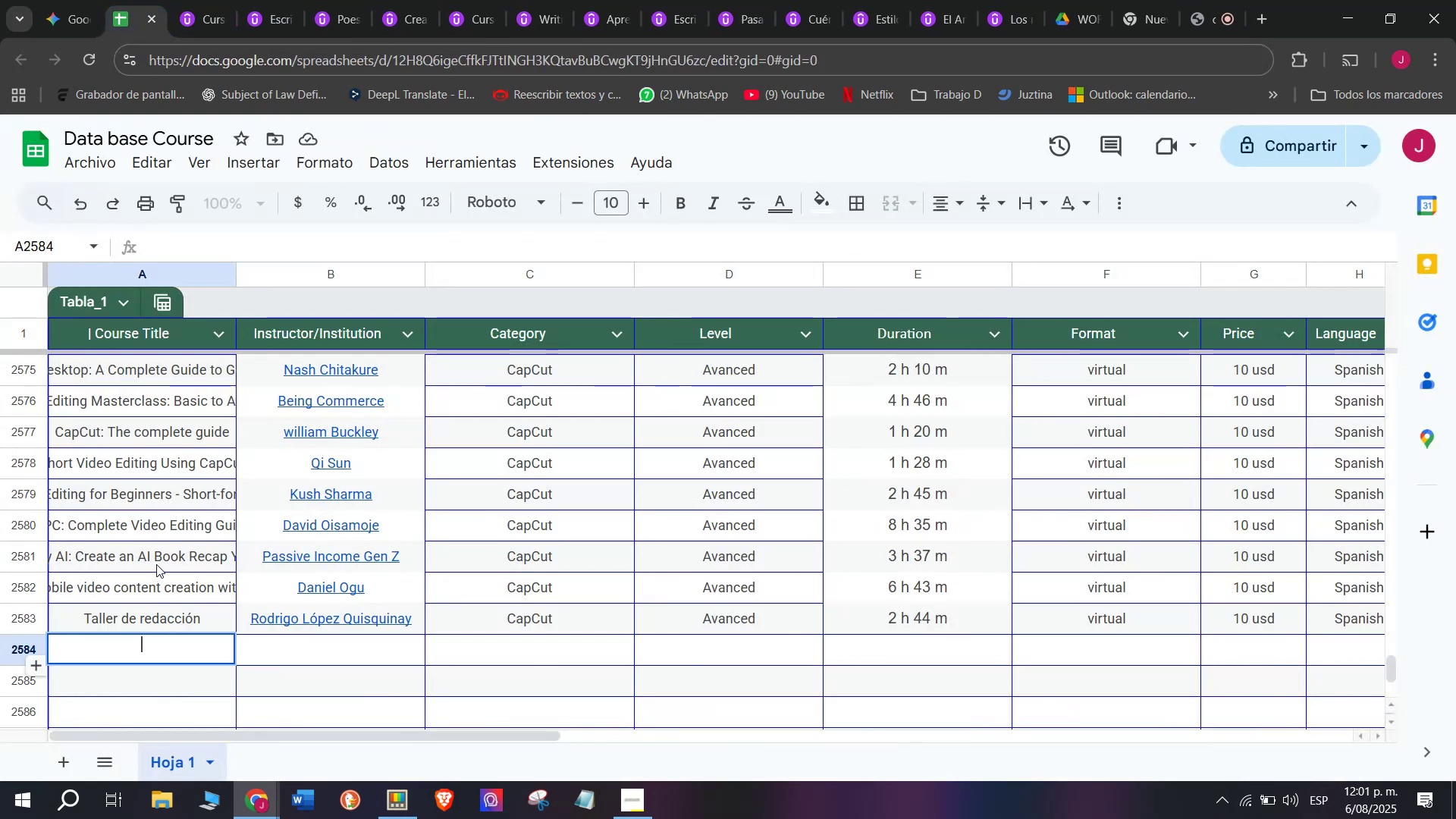 
key(Control+ControlLeft)
 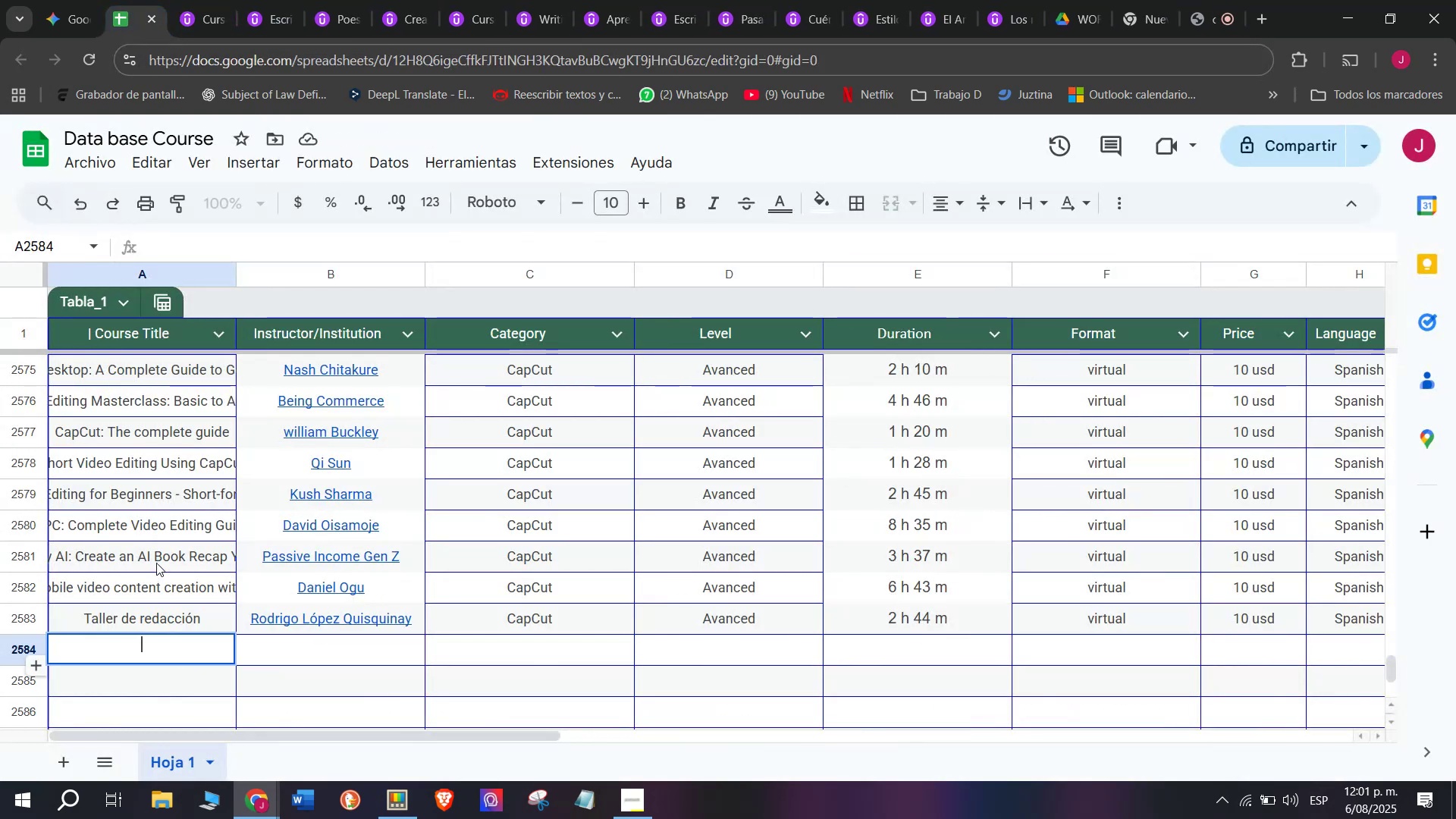 
key(Control+V)
 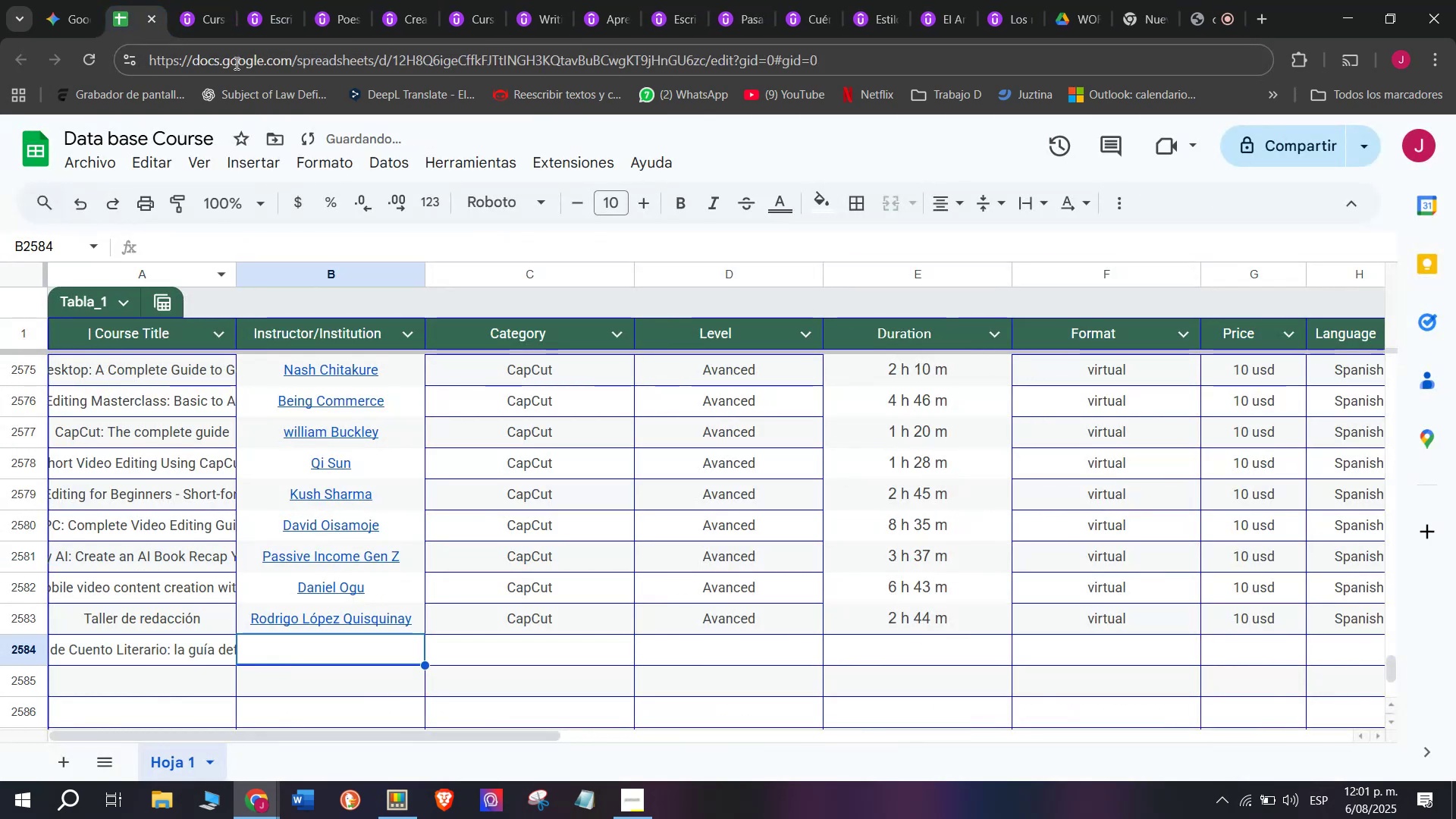 
left_click([212, 0])
 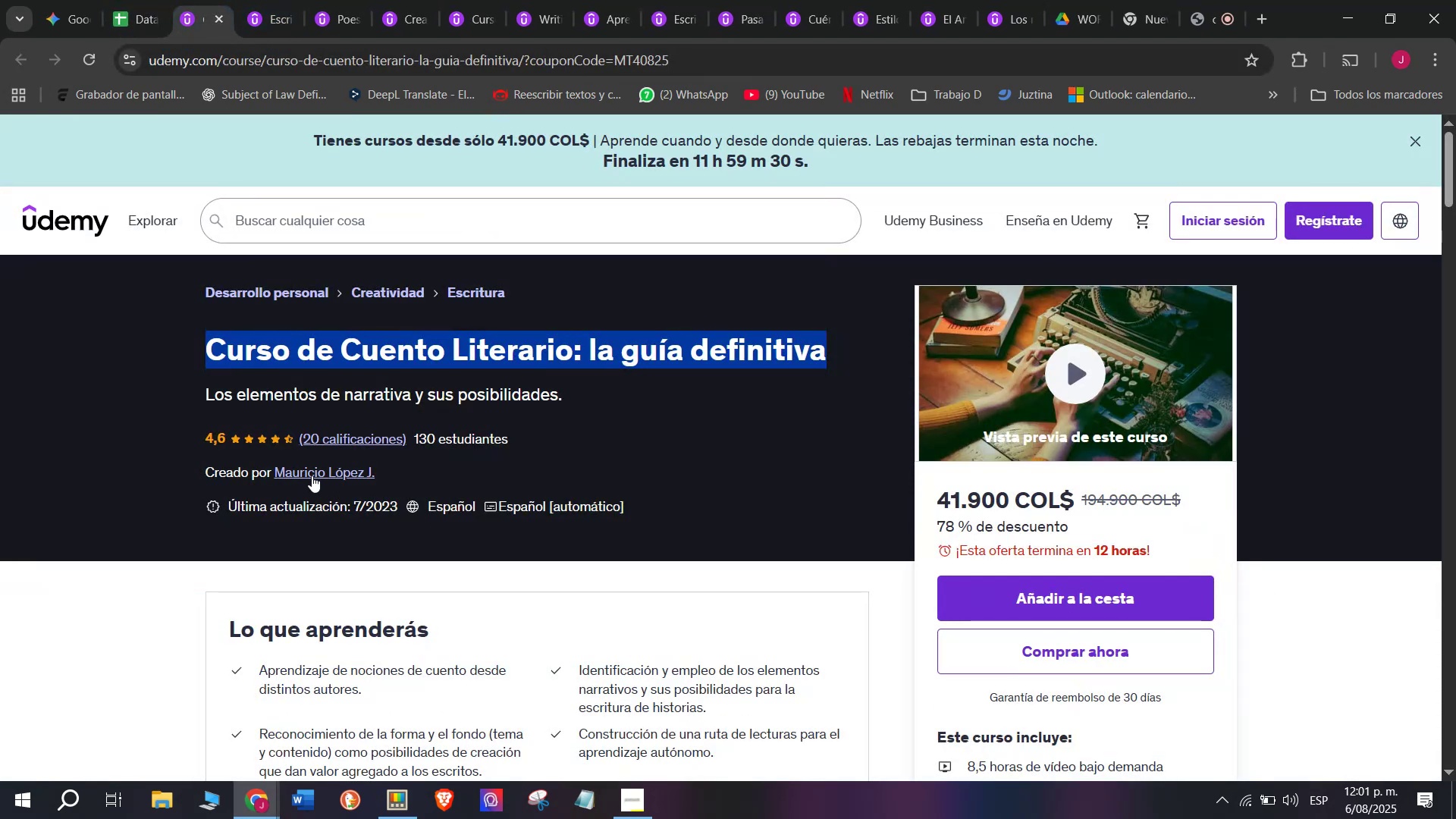 
left_click([312, 474])
 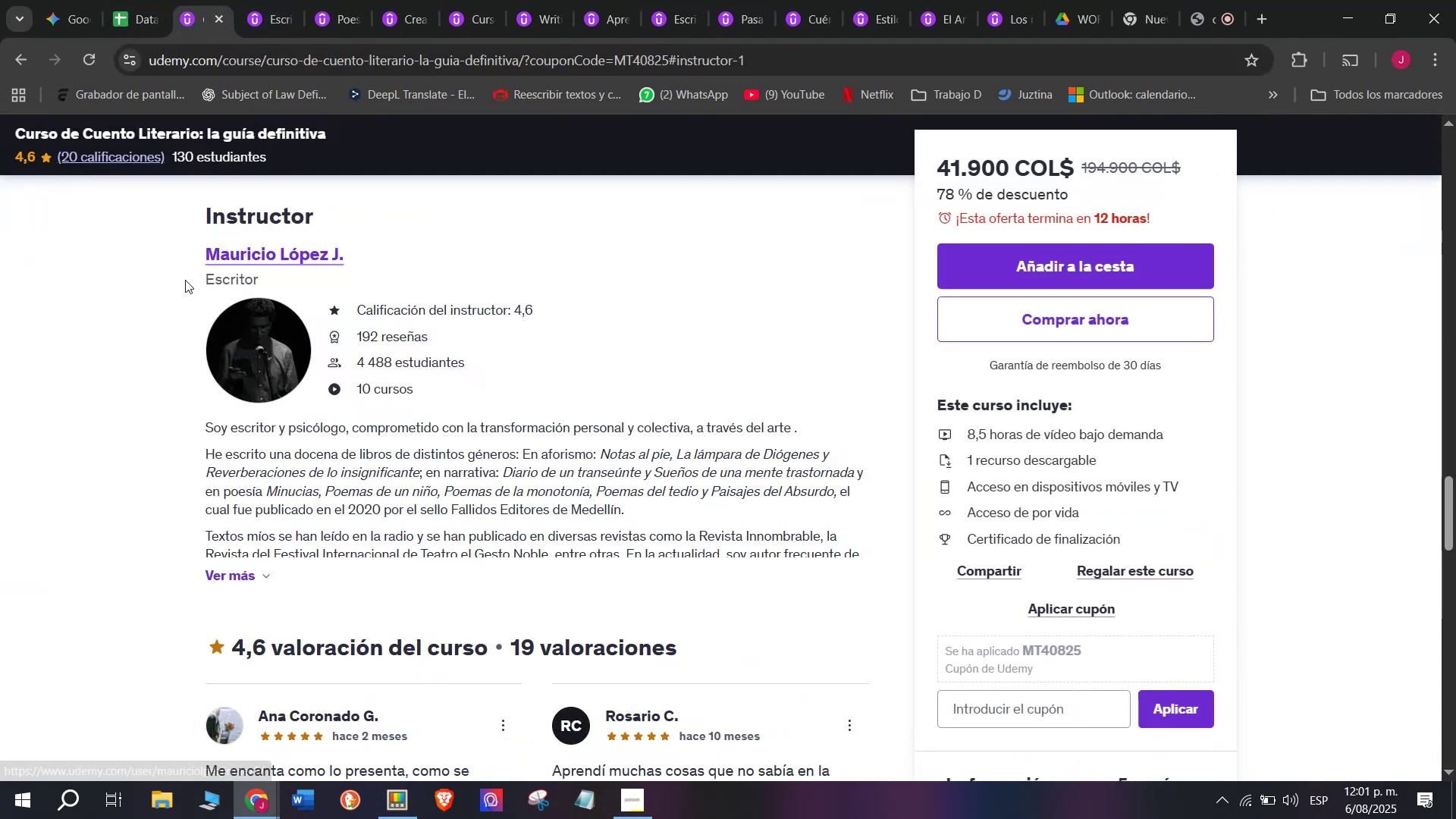 
left_click_drag(start_coordinate=[198, 251], to_coordinate=[373, 261])
 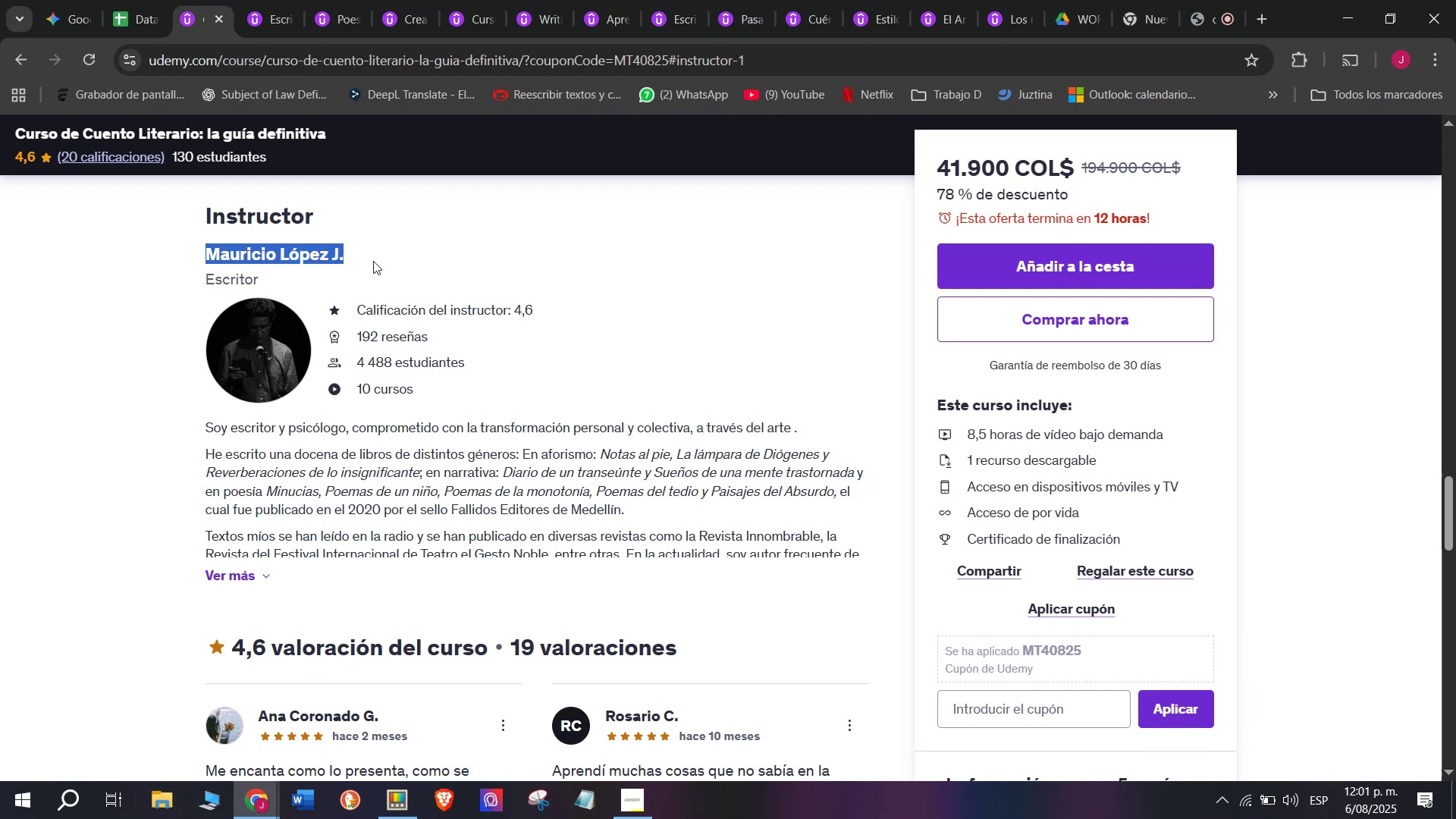 
key(Control+ControlLeft)
 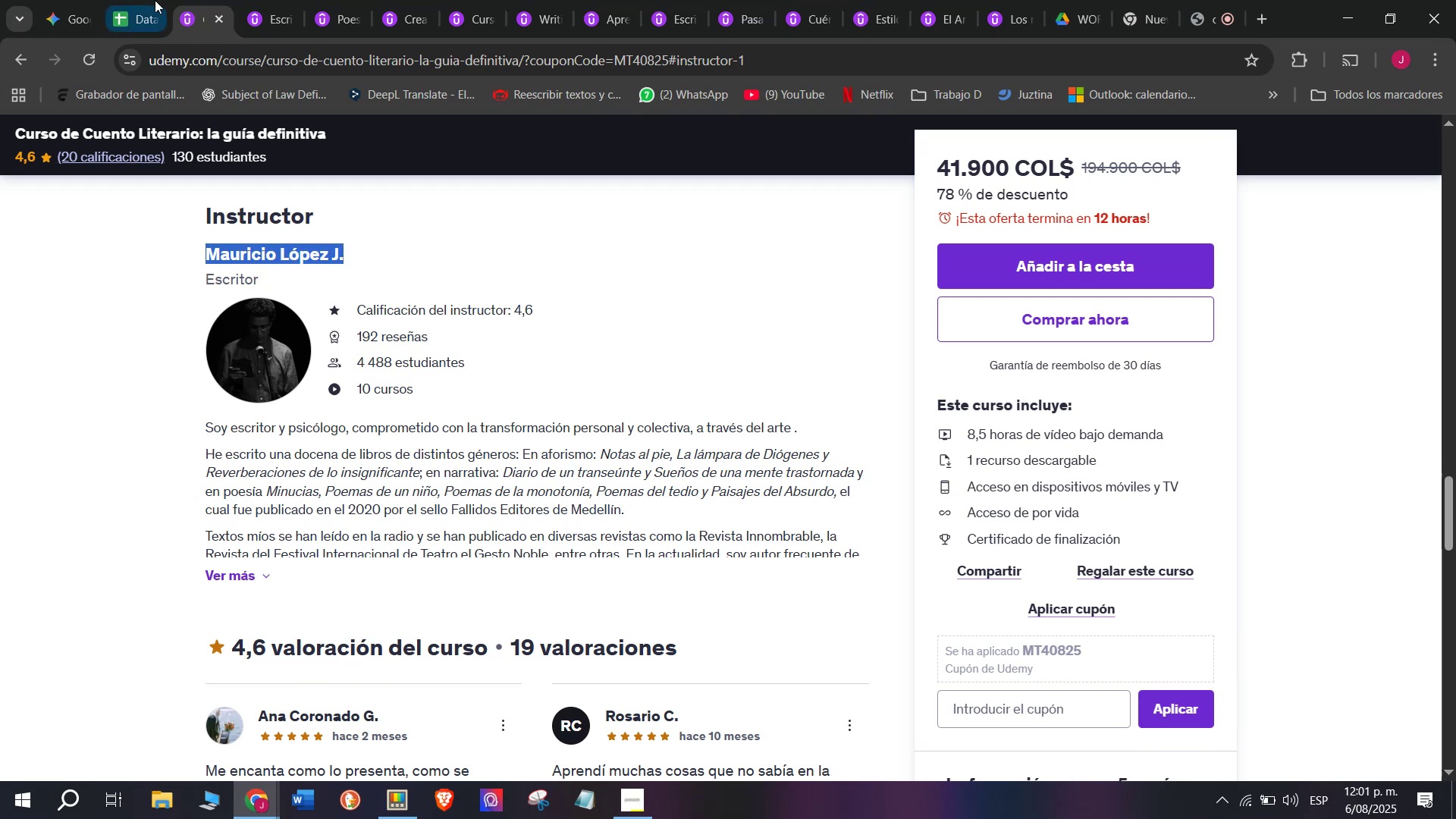 
key(Break)
 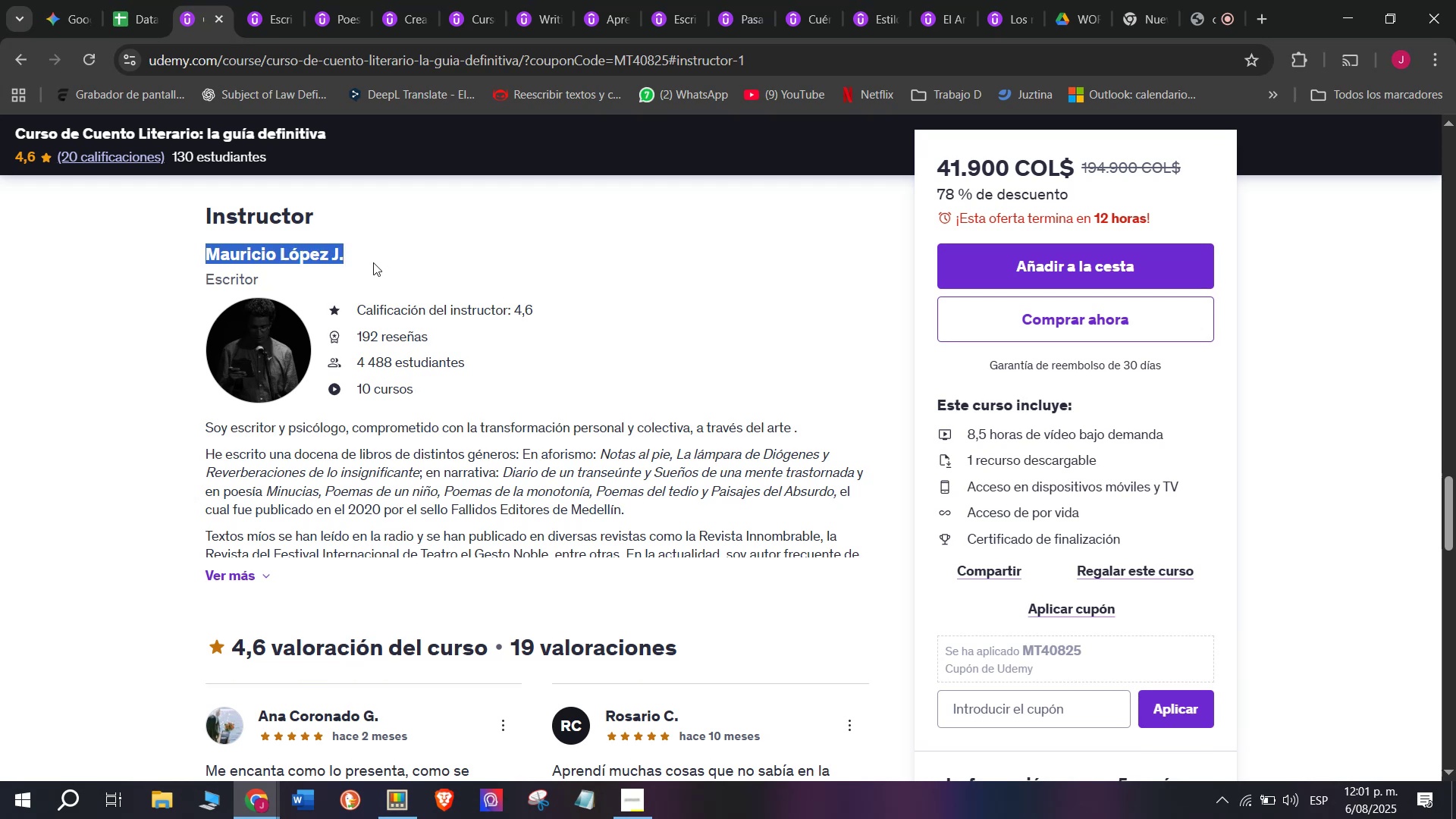 
key(Control+C)
 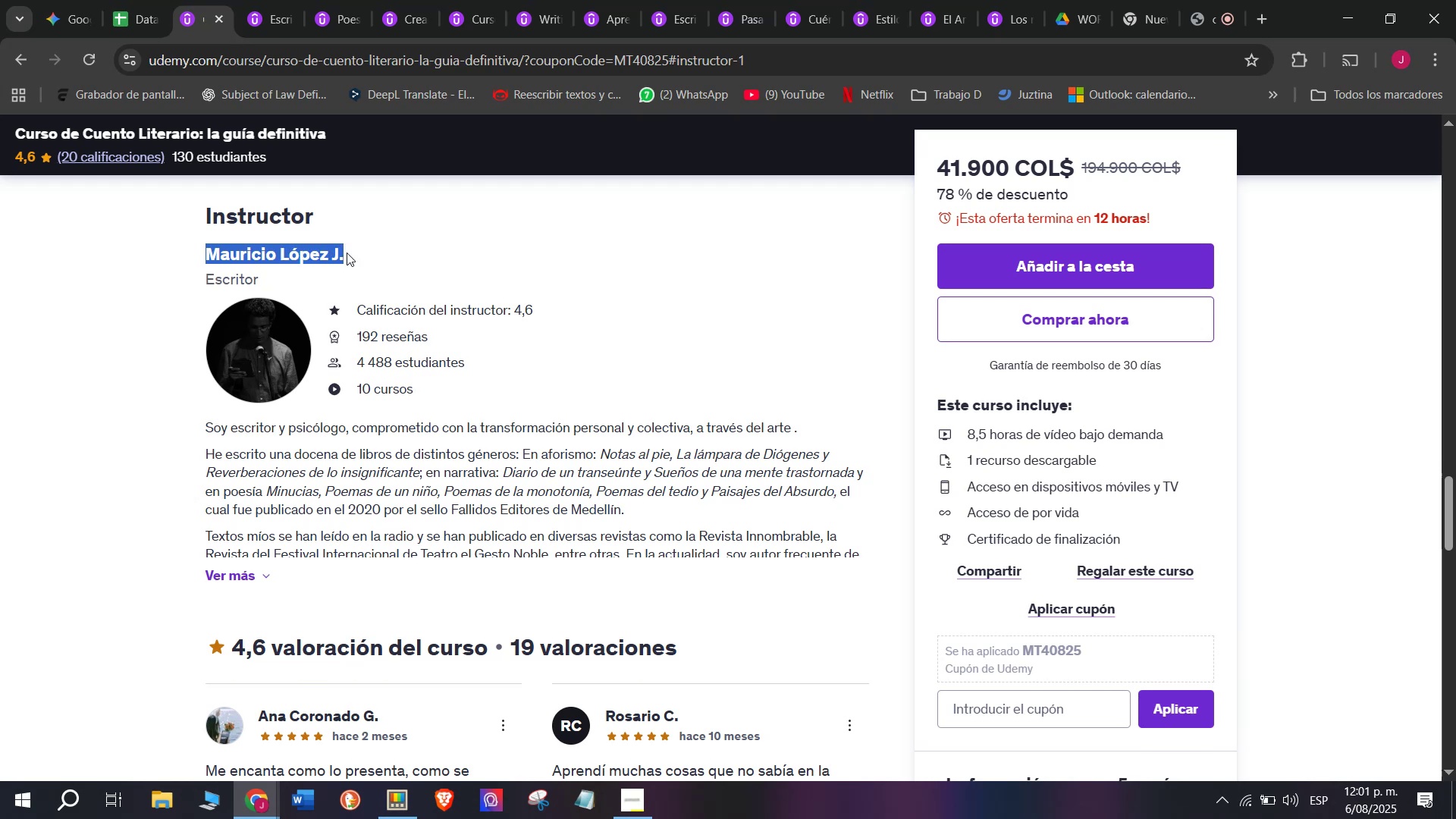 
key(Break)
 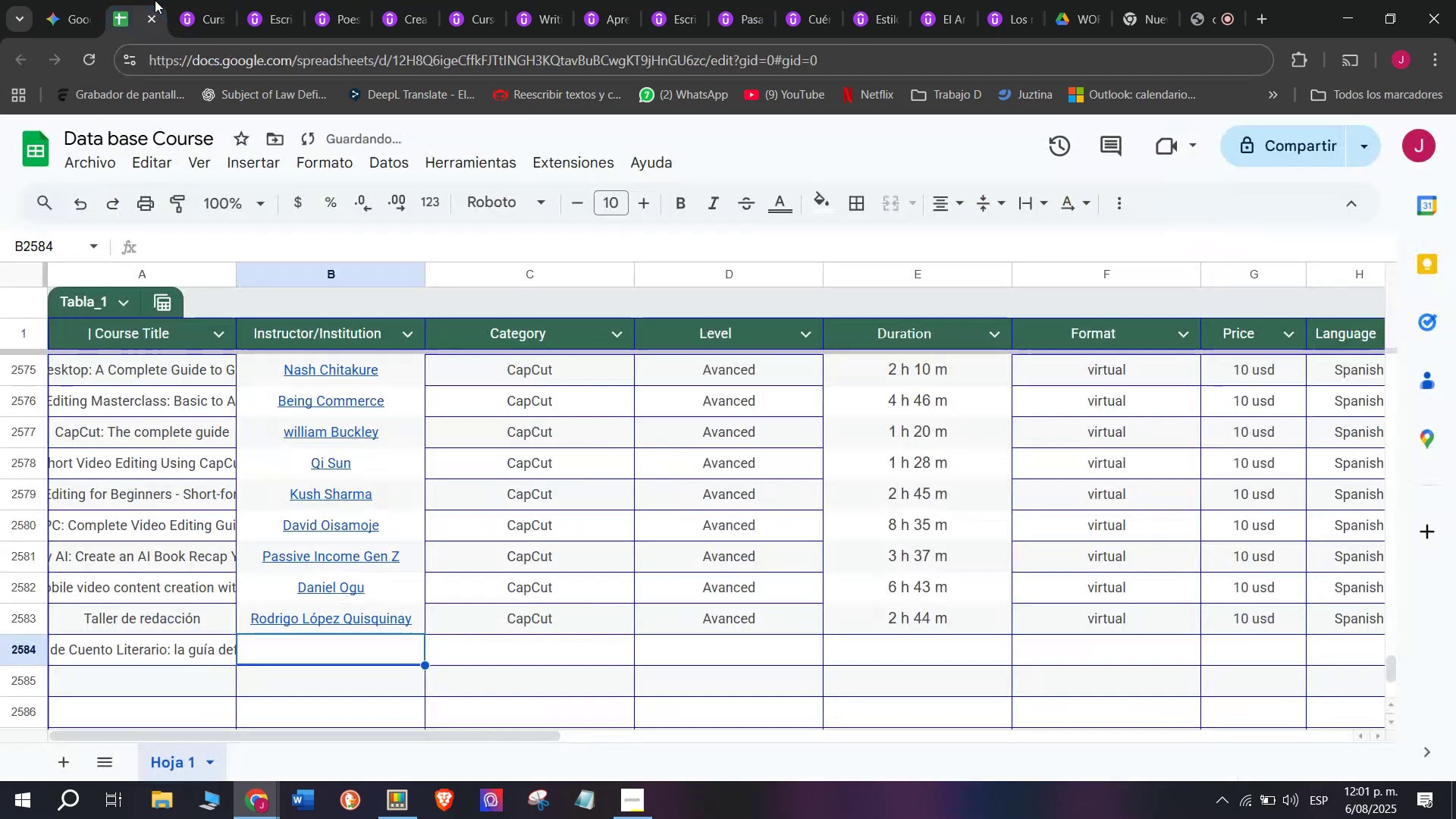 
key(Control+ControlLeft)
 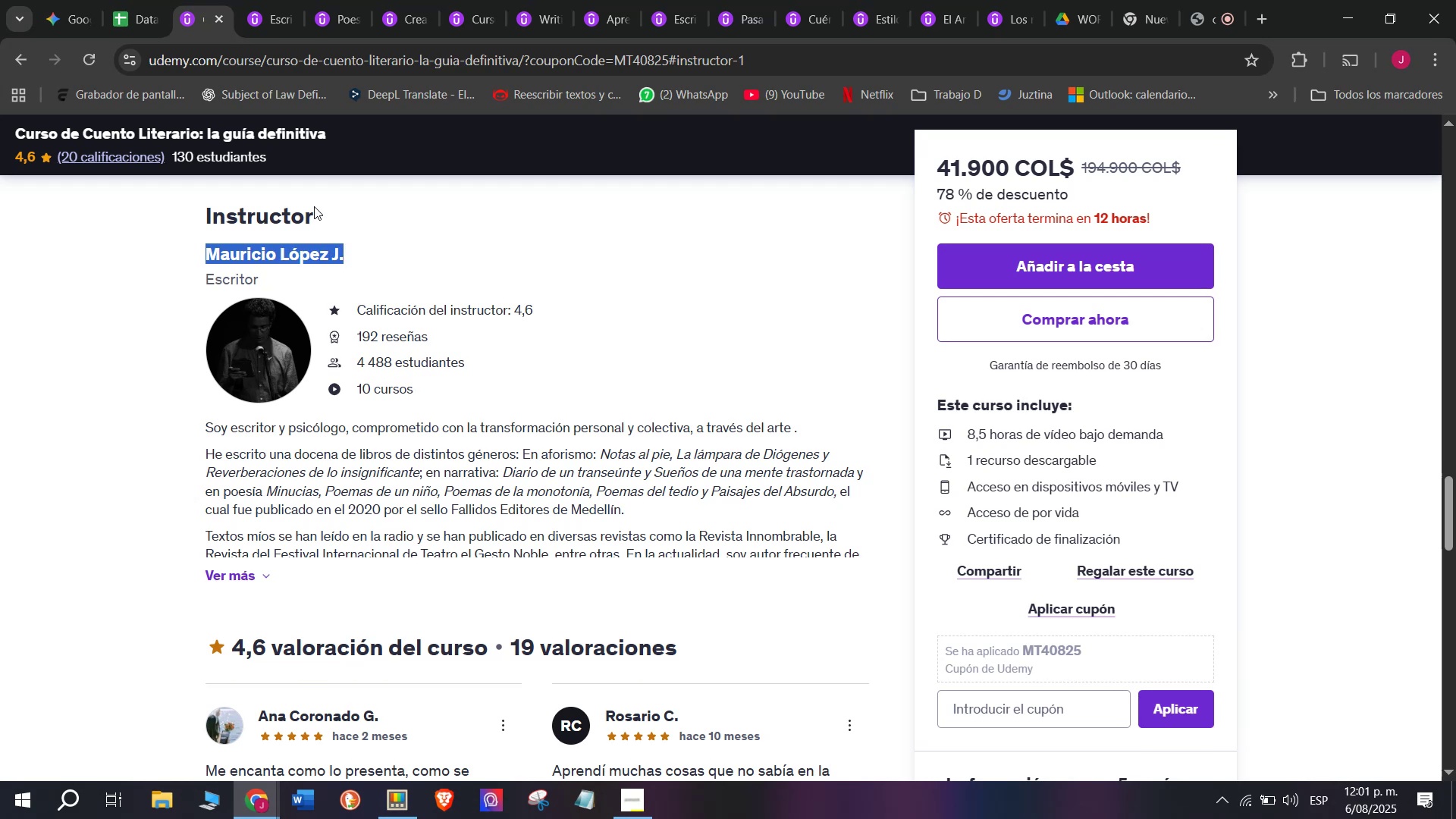 
key(Control+C)
 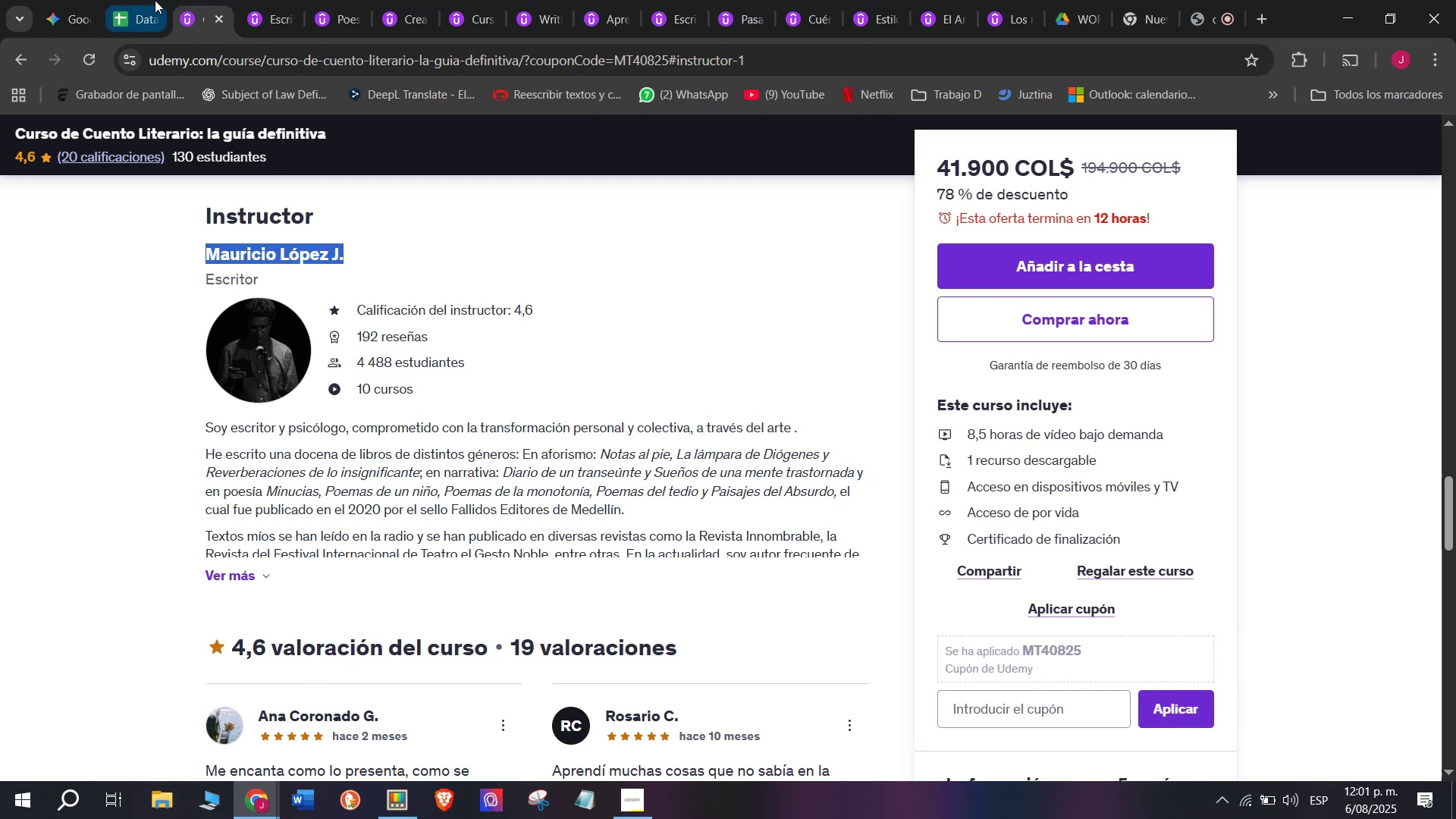 
left_click([155, 0])
 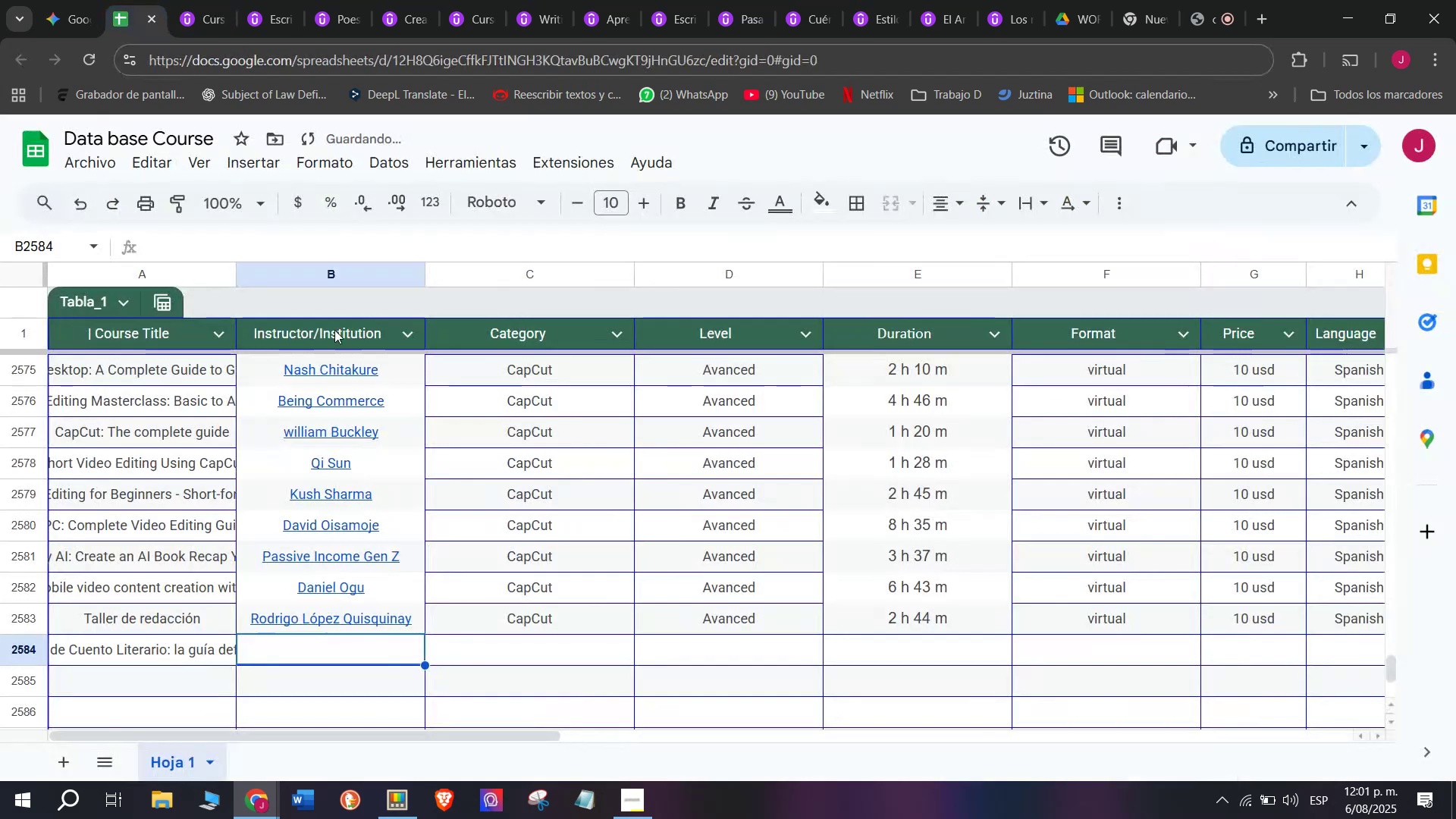 
key(Control+ControlLeft)
 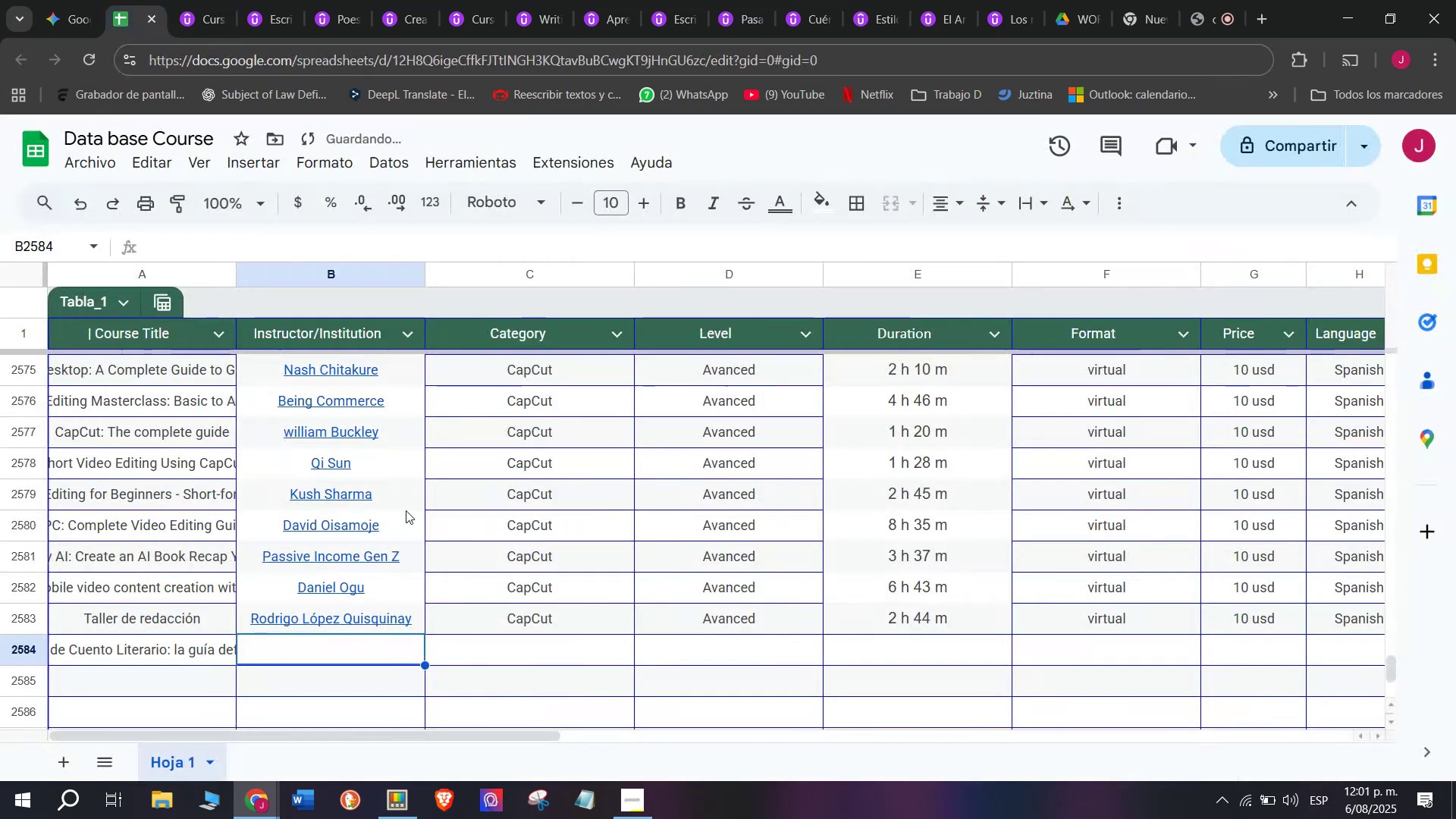 
key(Z)
 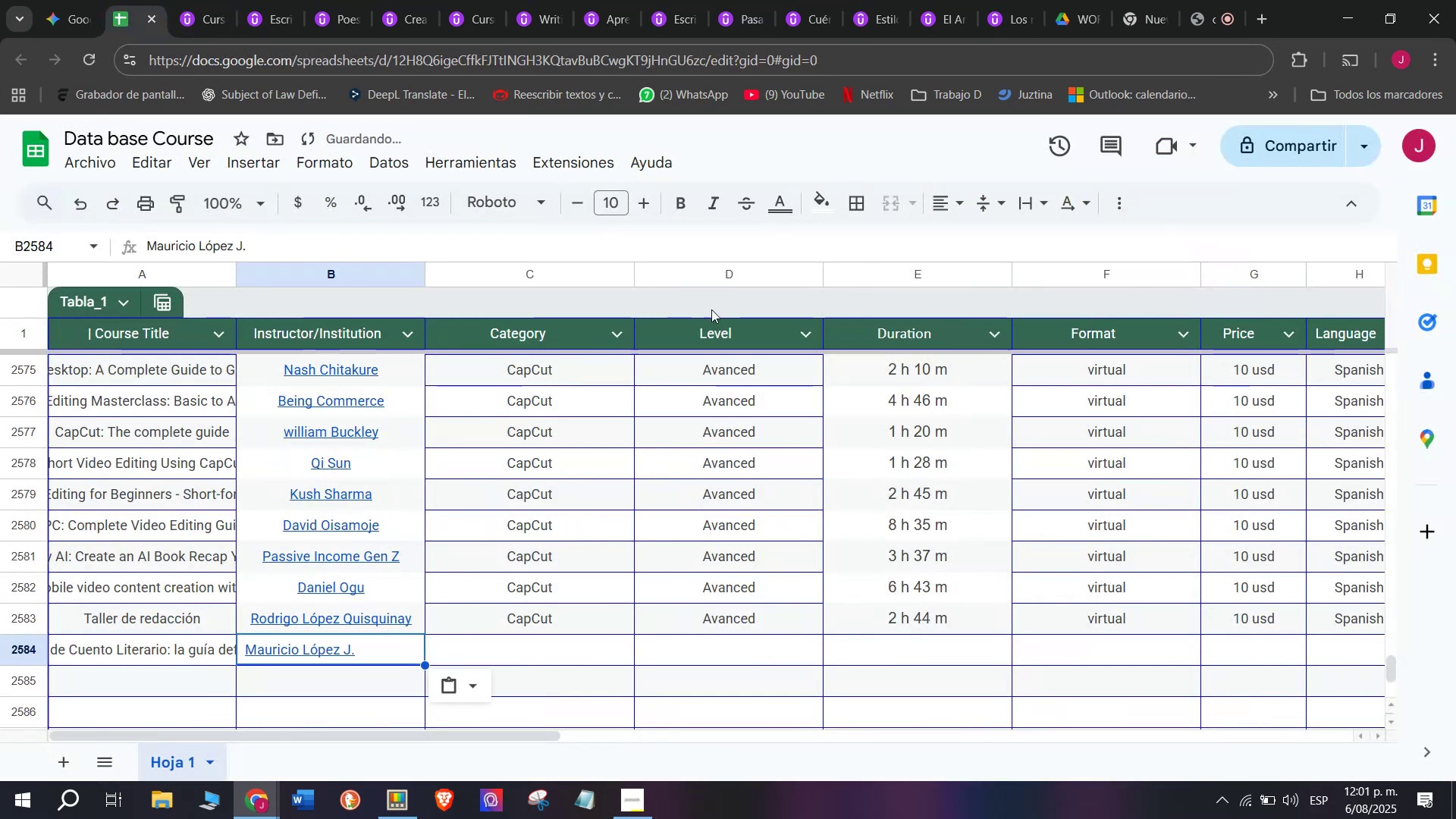 
key(Control+V)
 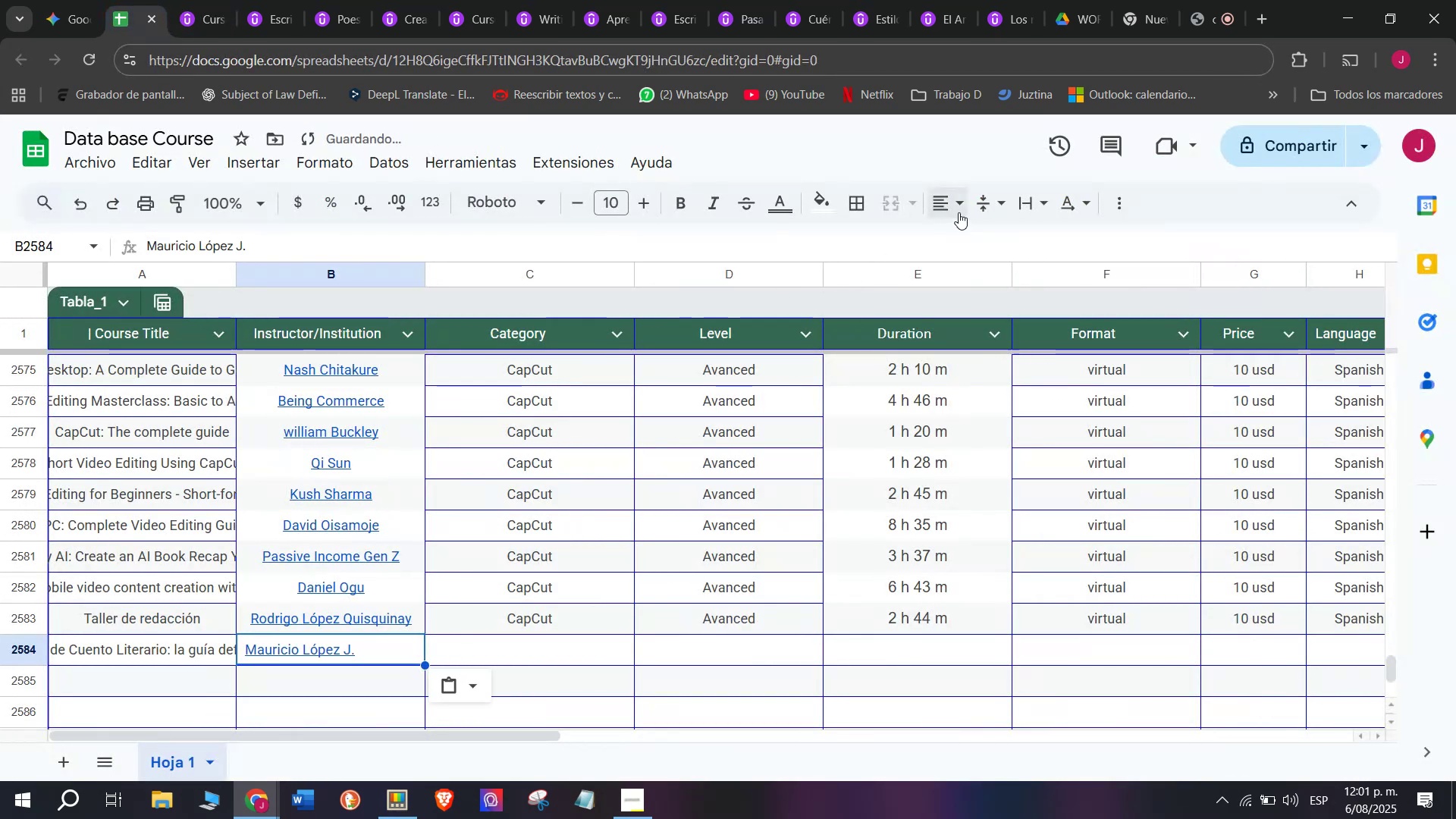 
double_click([985, 248])
 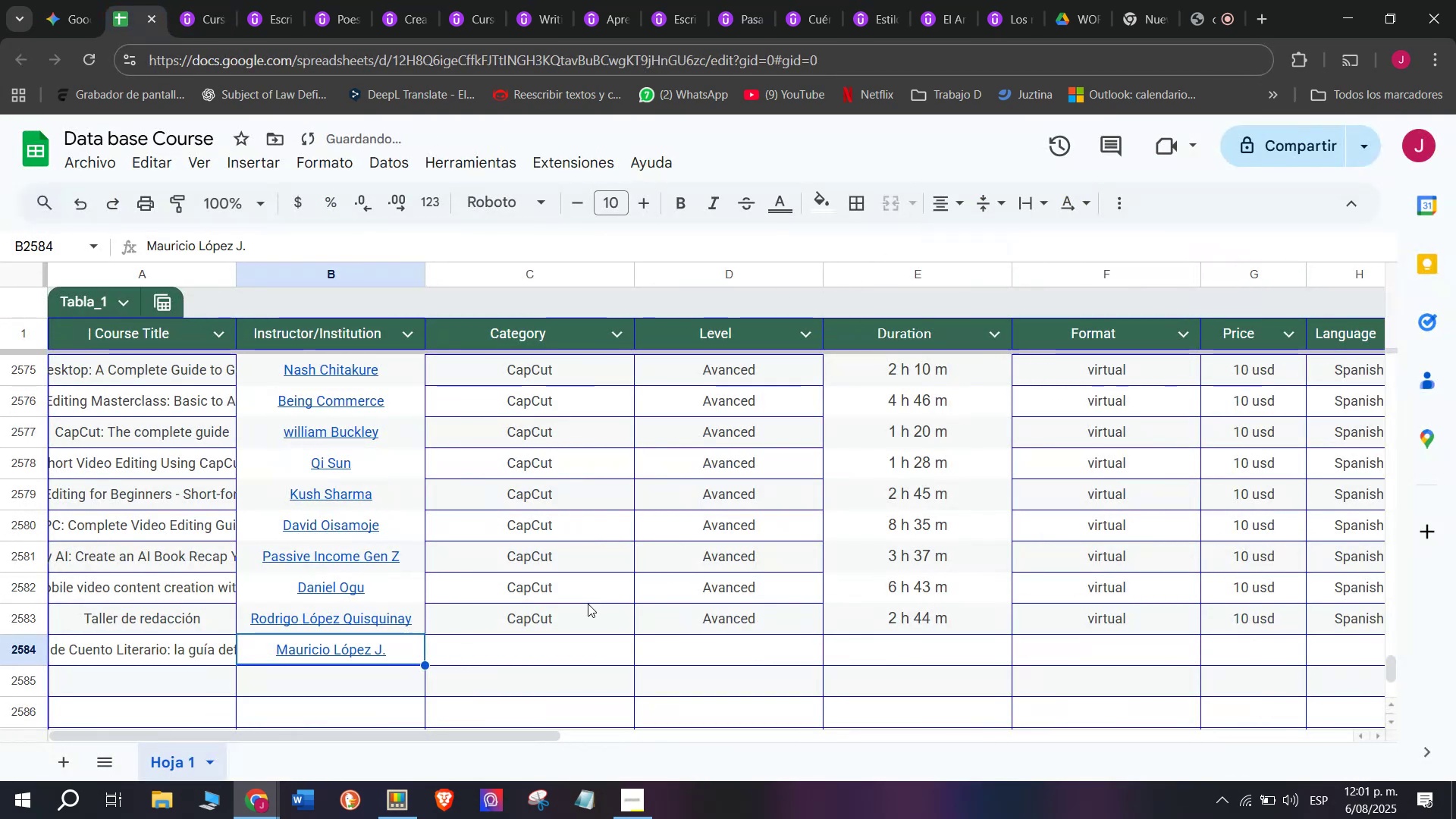 
left_click([582, 610])
 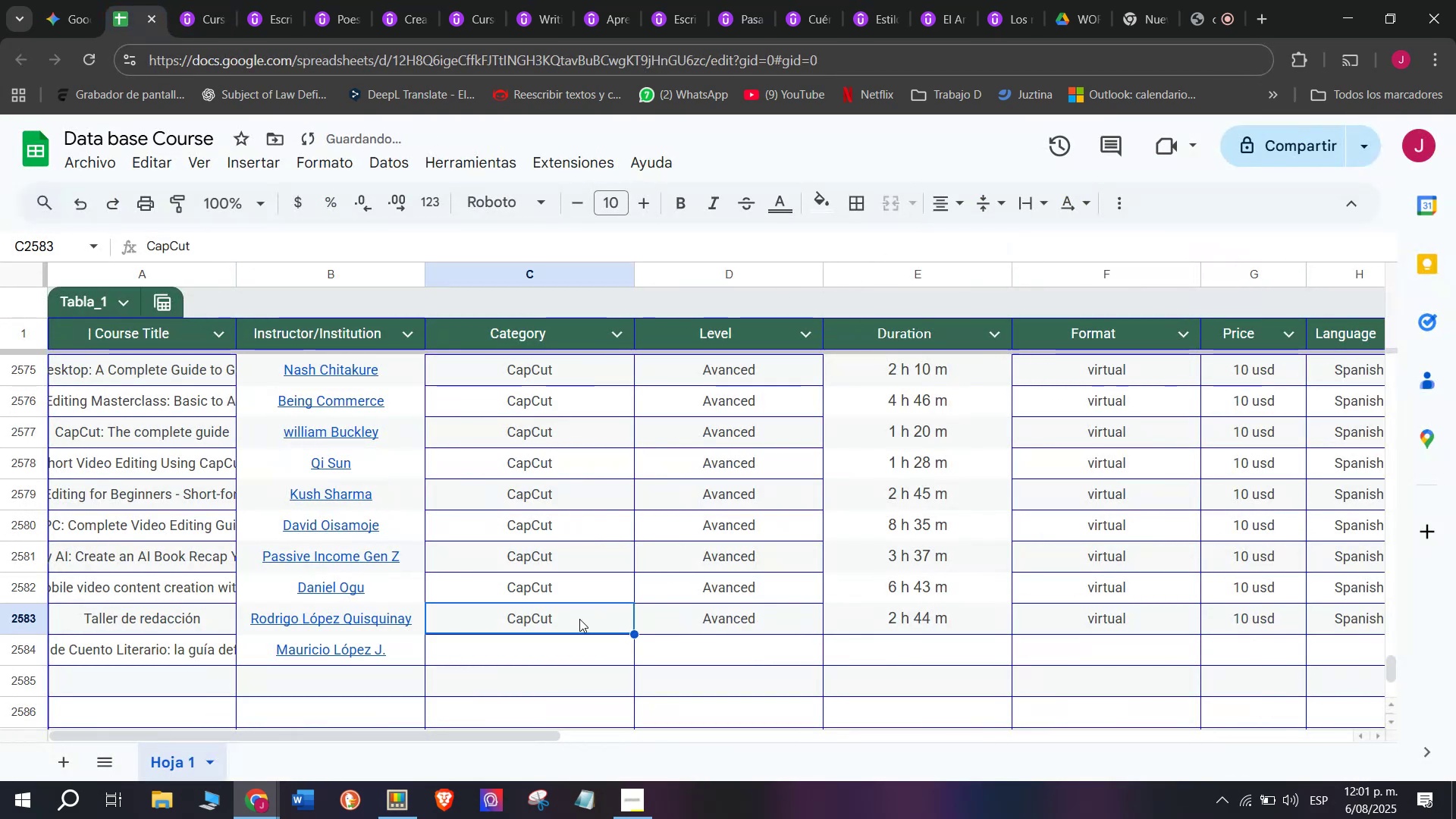 
key(Control+ControlLeft)
 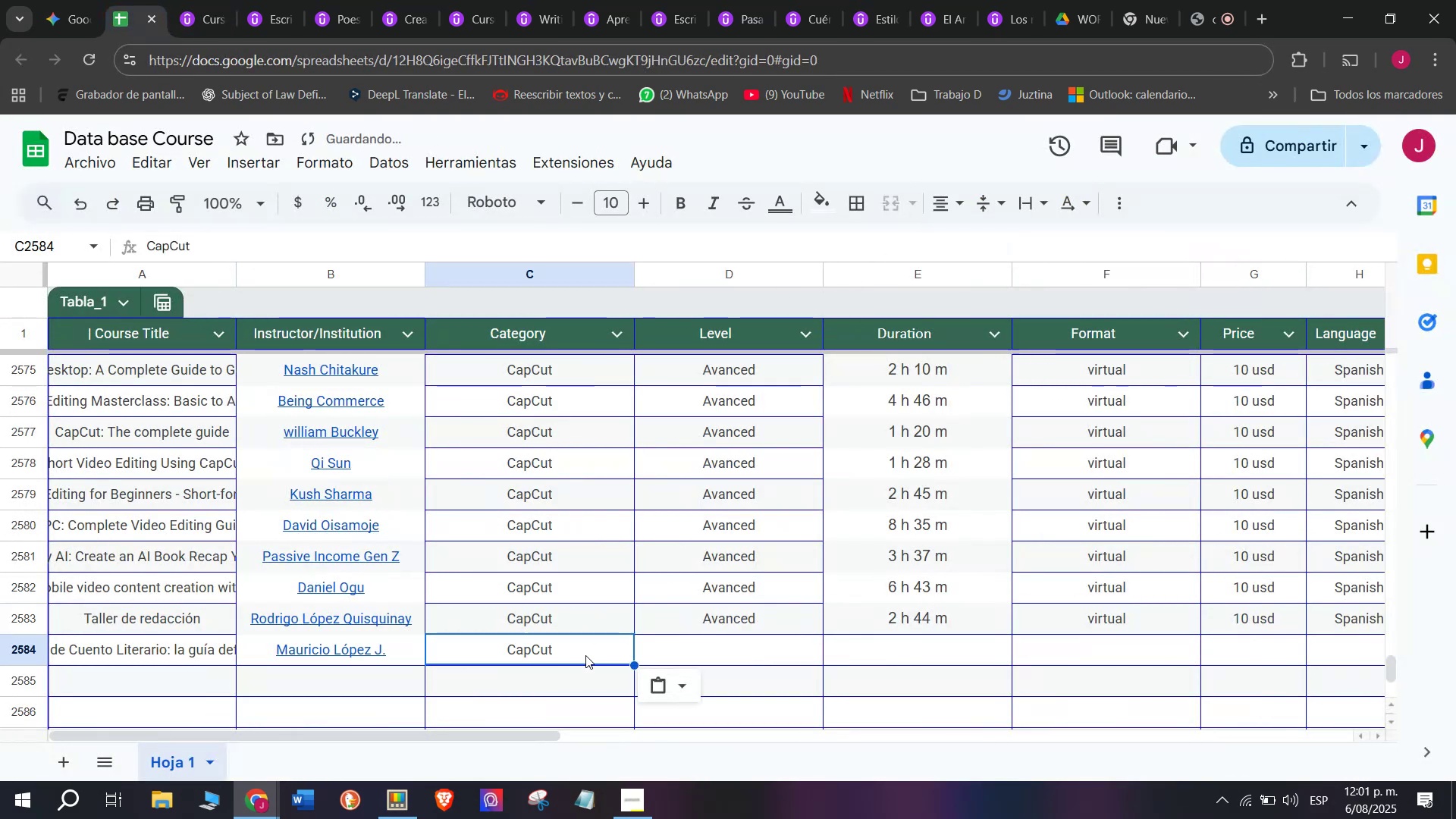 
key(Break)
 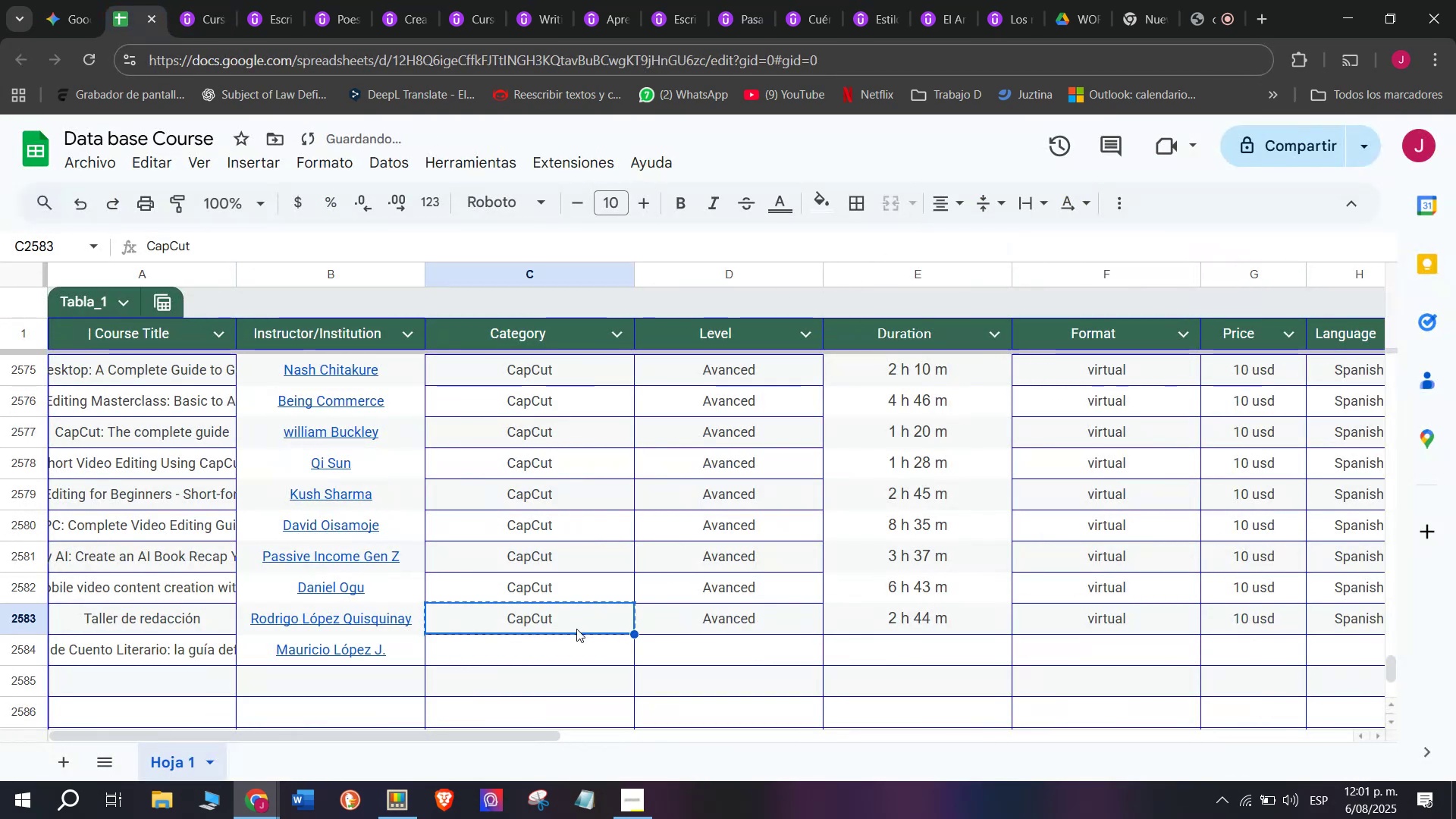 
key(Control+C)
 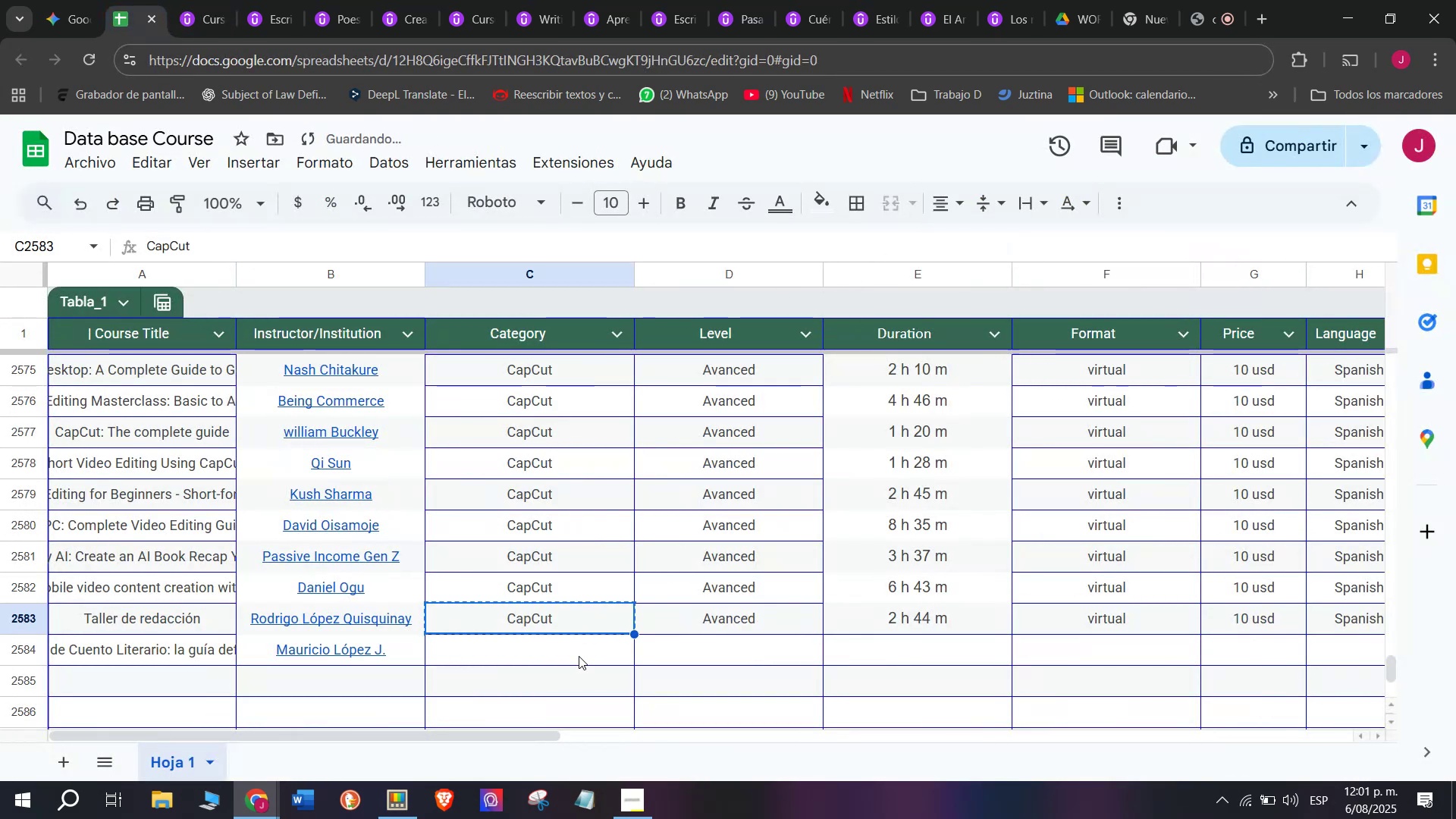 
key(Z)
 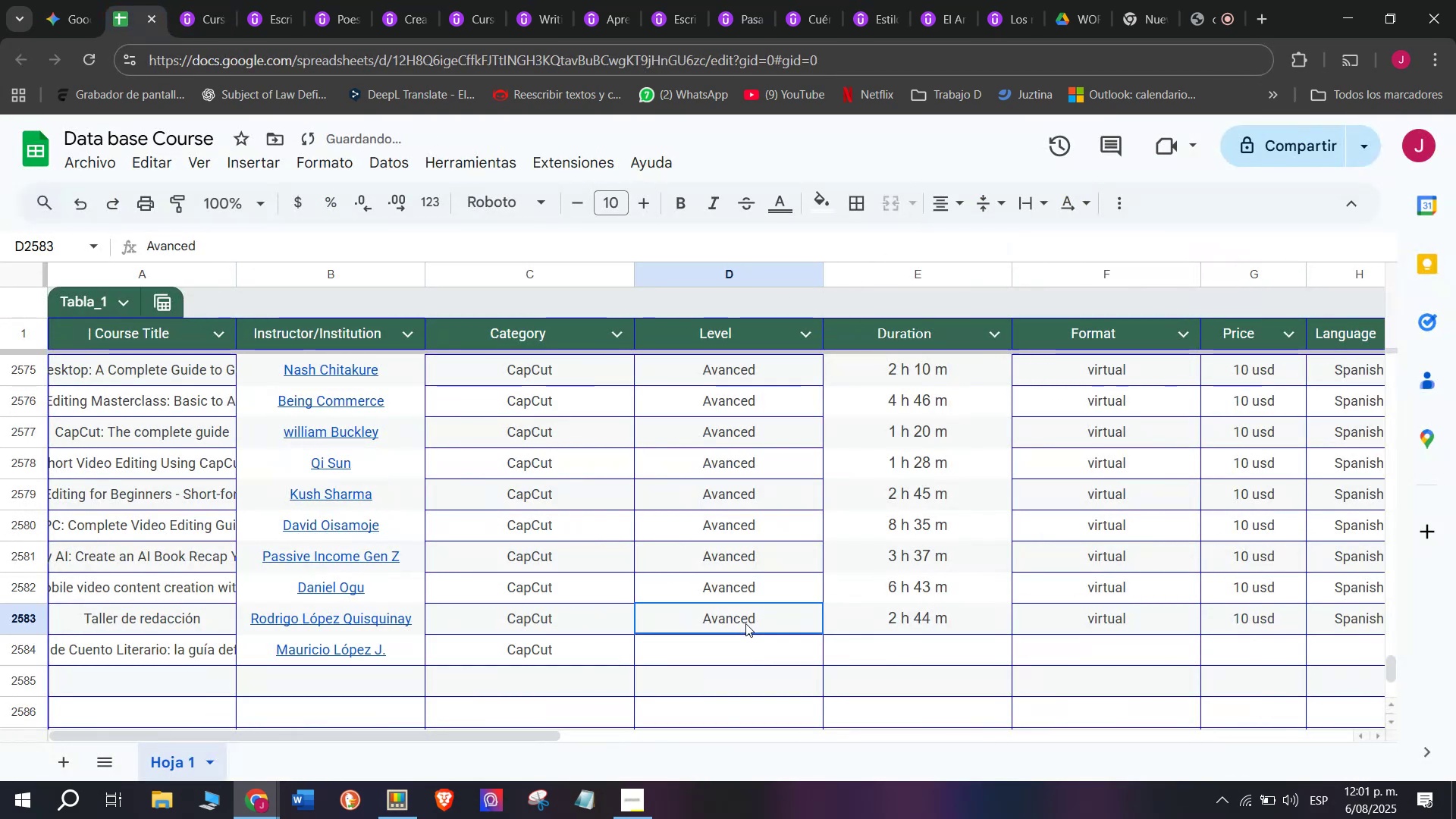 
key(Control+ControlLeft)
 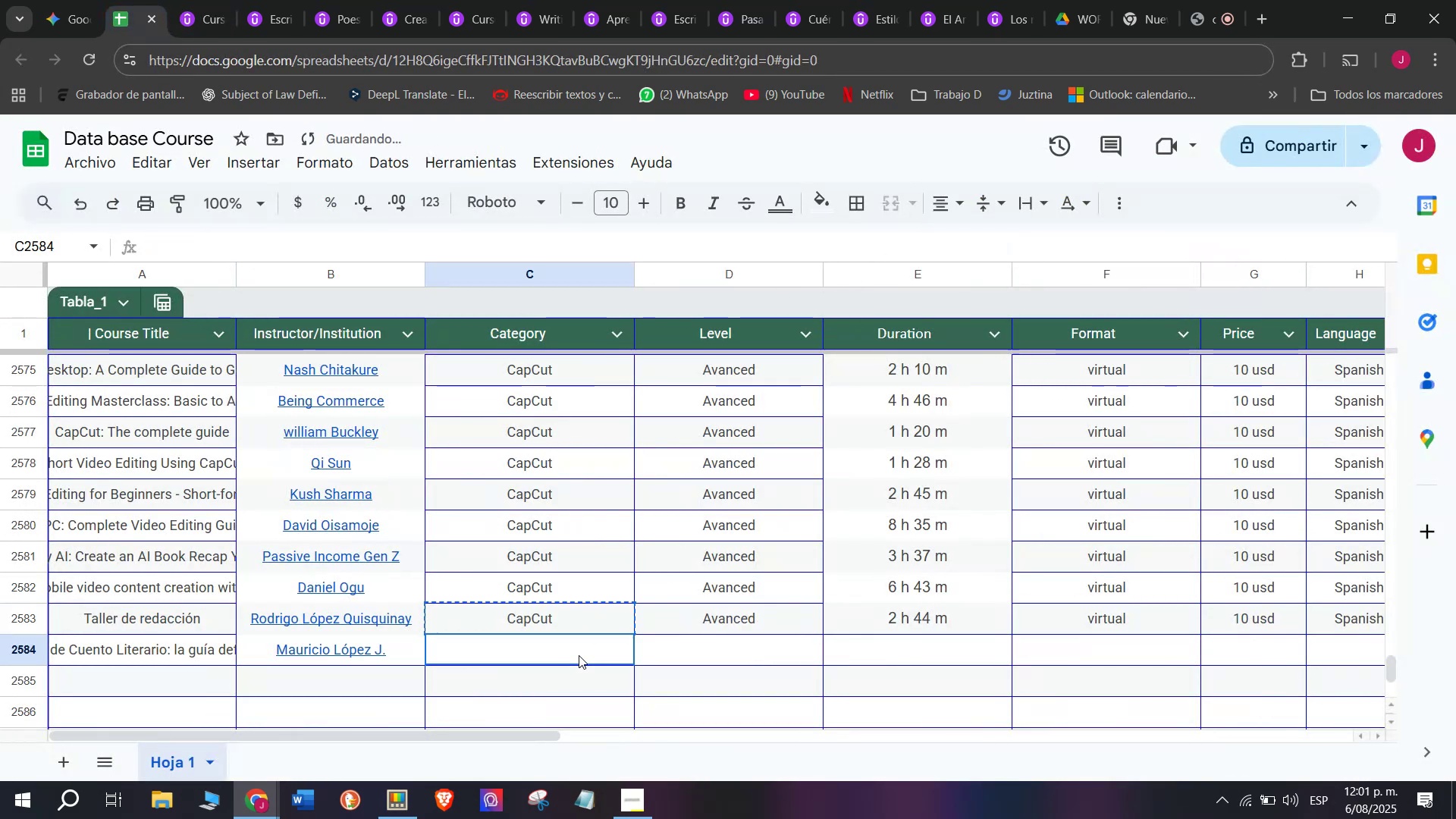 
key(Control+V)
 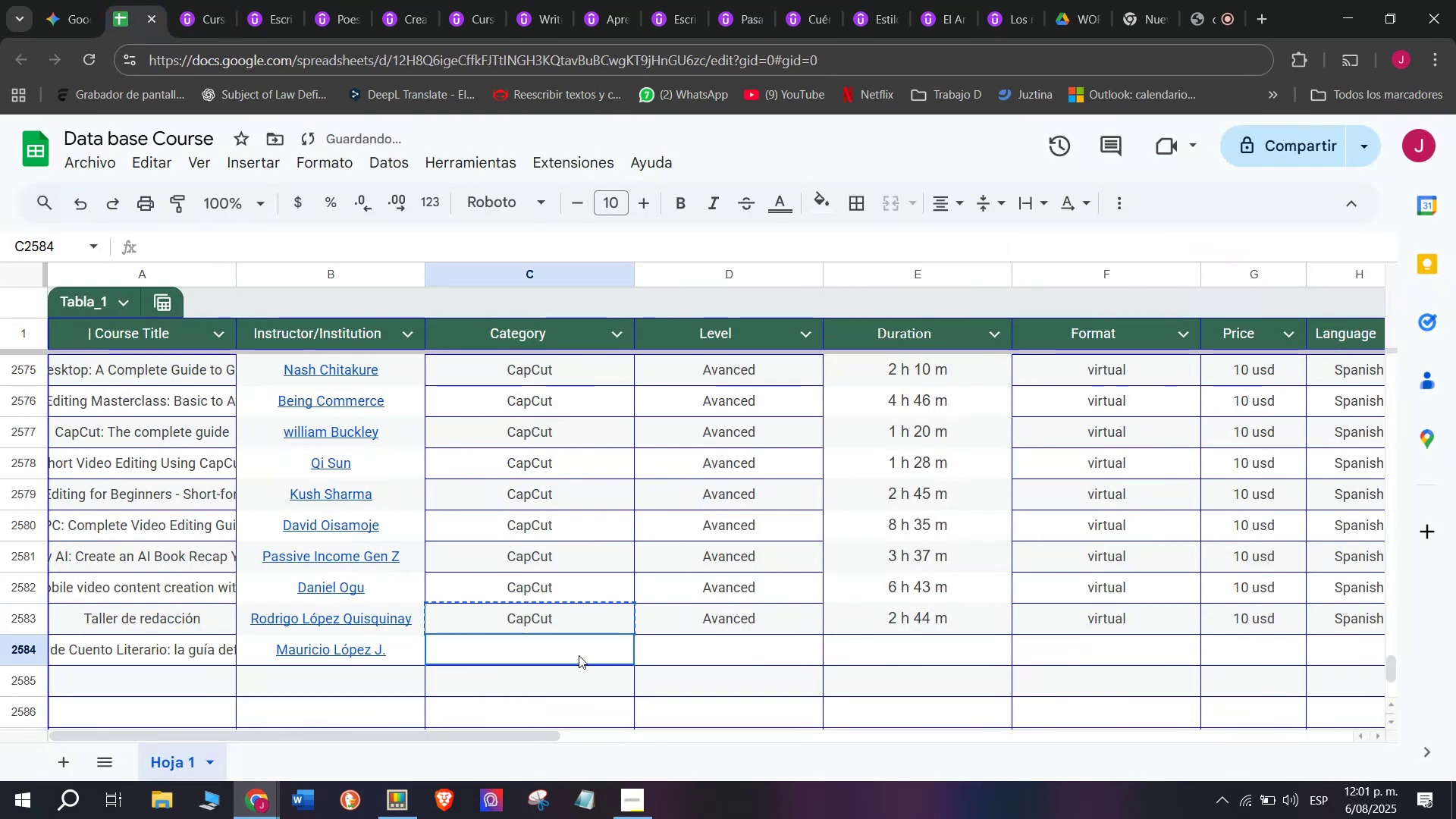 
double_click([579, 655])
 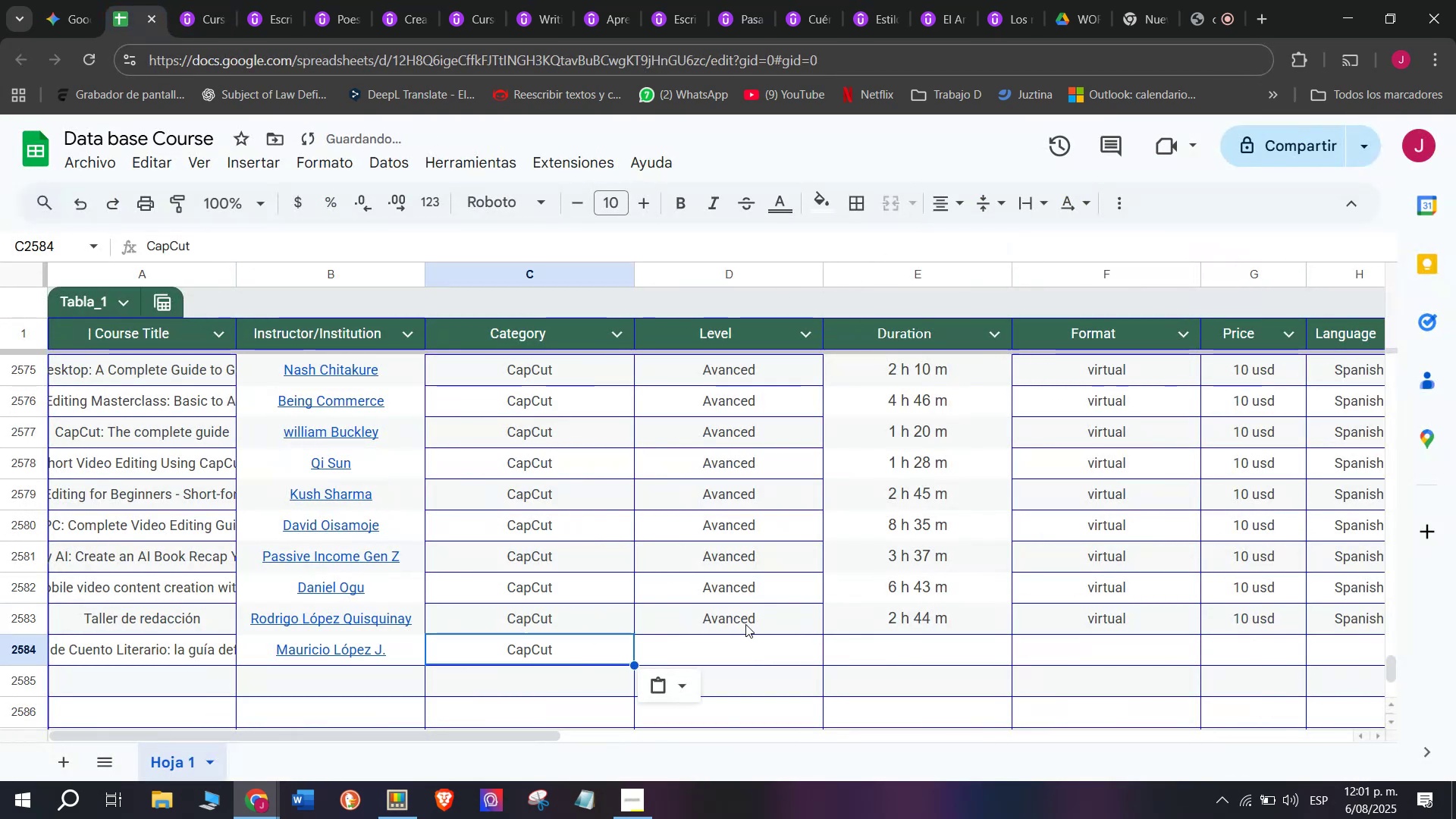 
key(Break)
 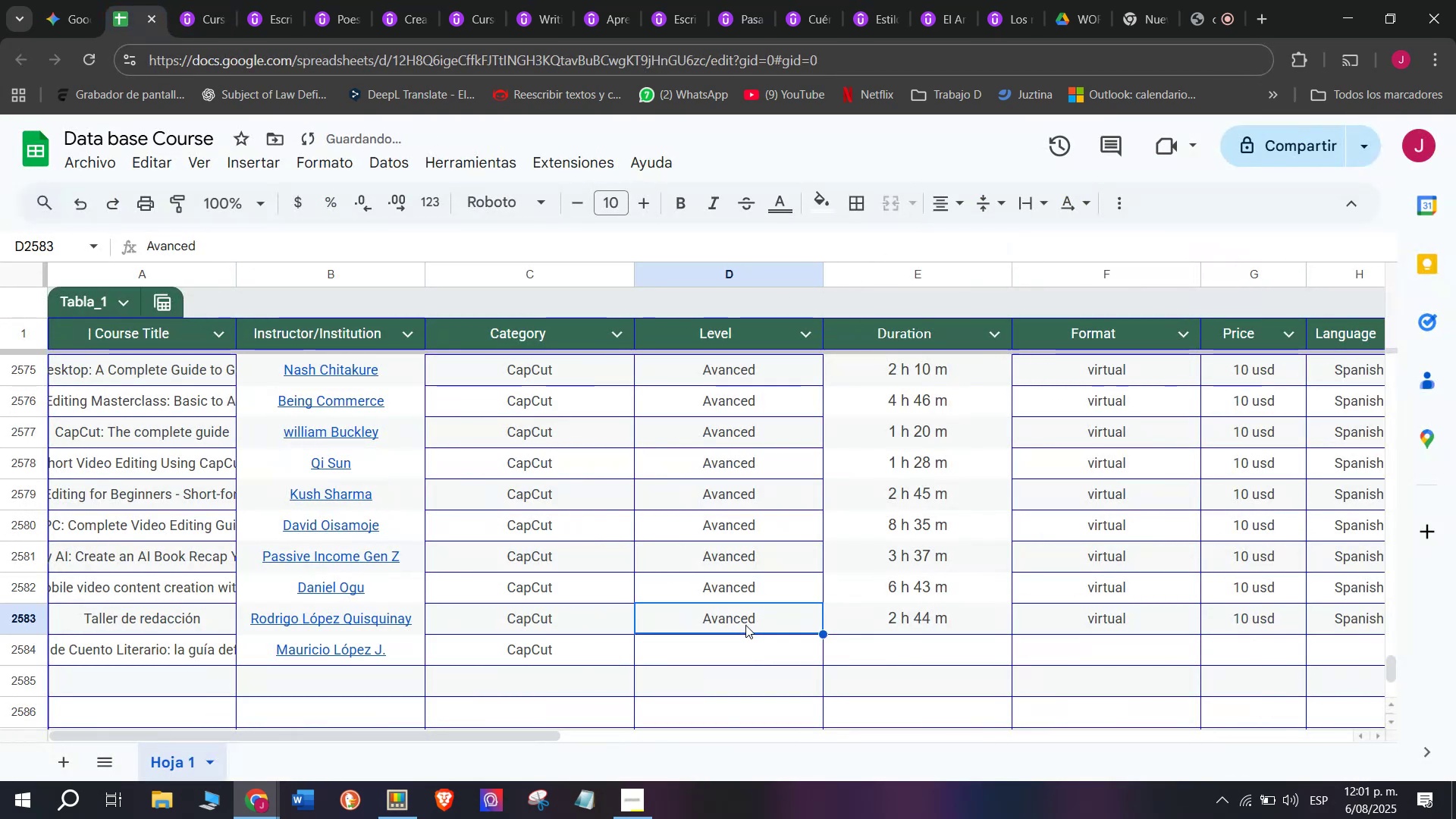 
key(Control+ControlLeft)
 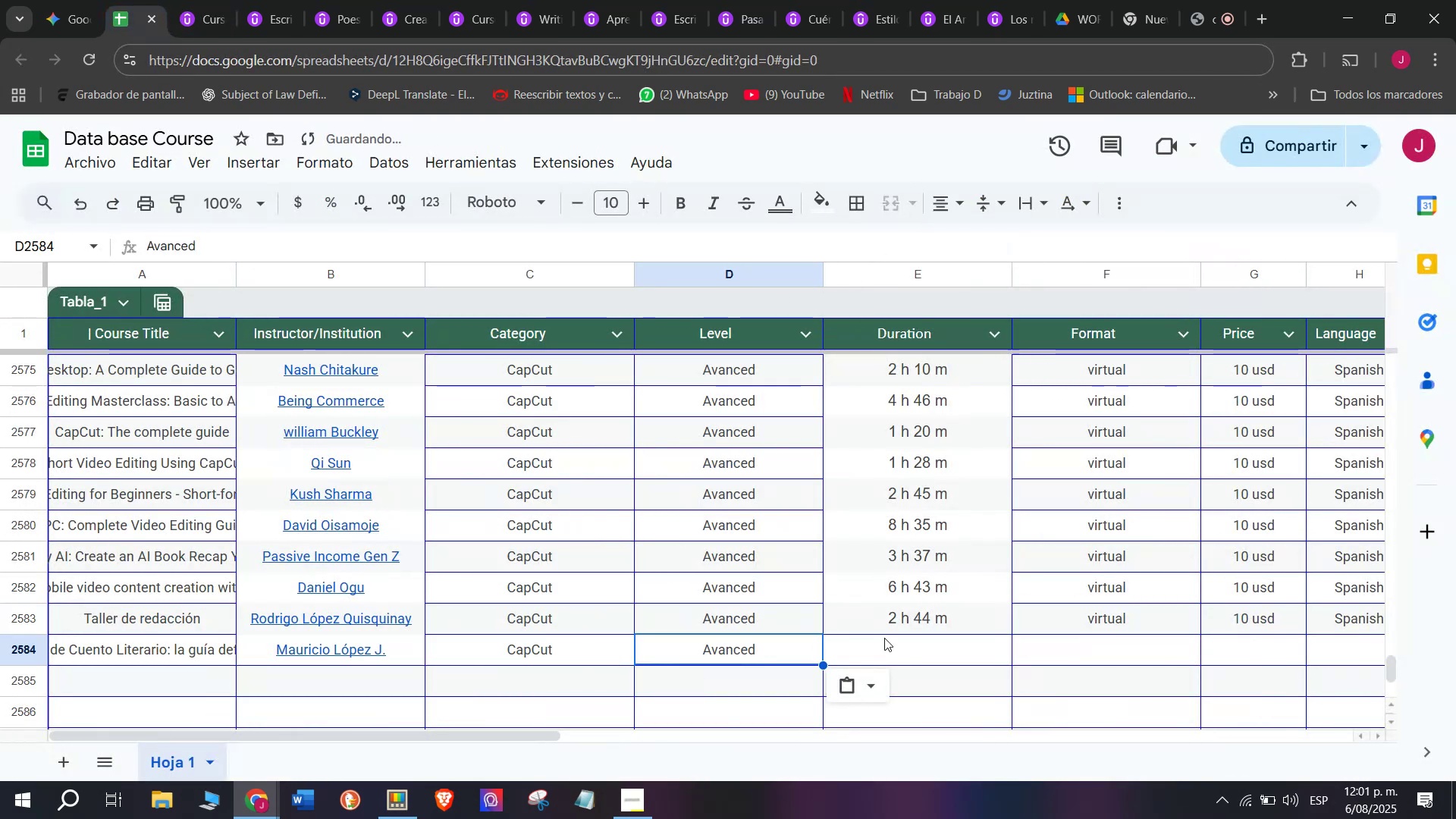 
key(Control+C)
 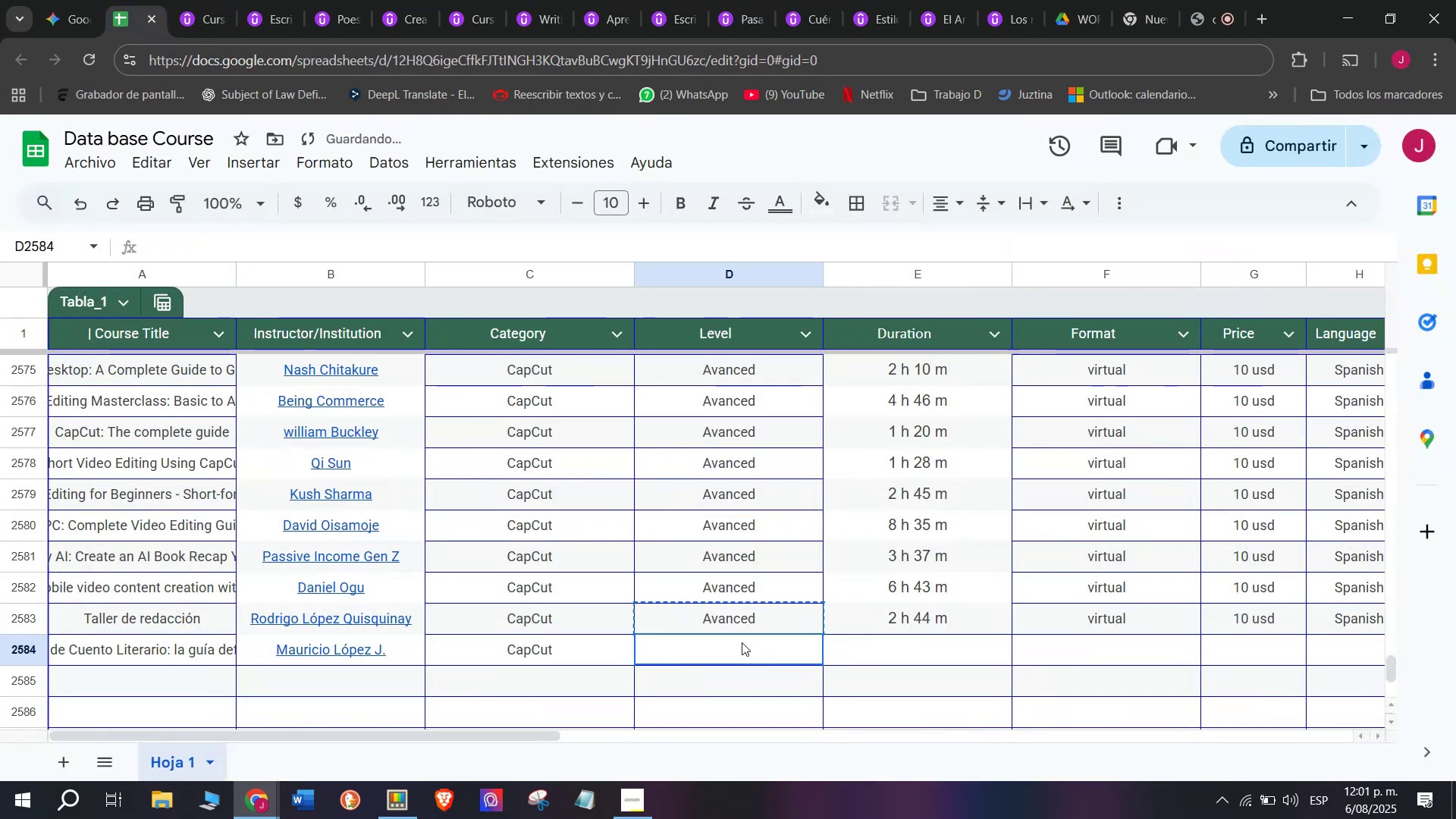 
key(Control+ControlLeft)
 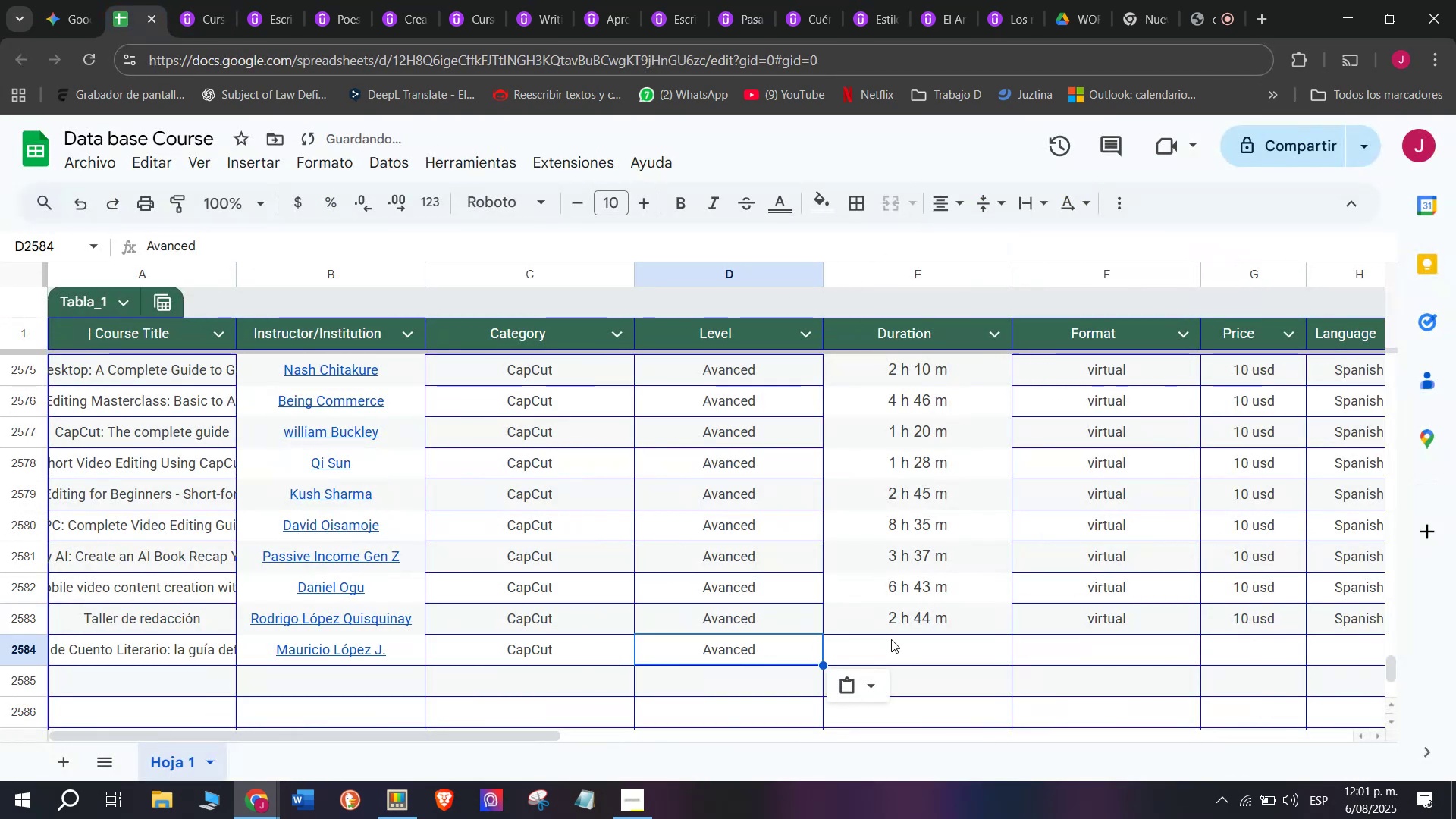 
key(Z)
 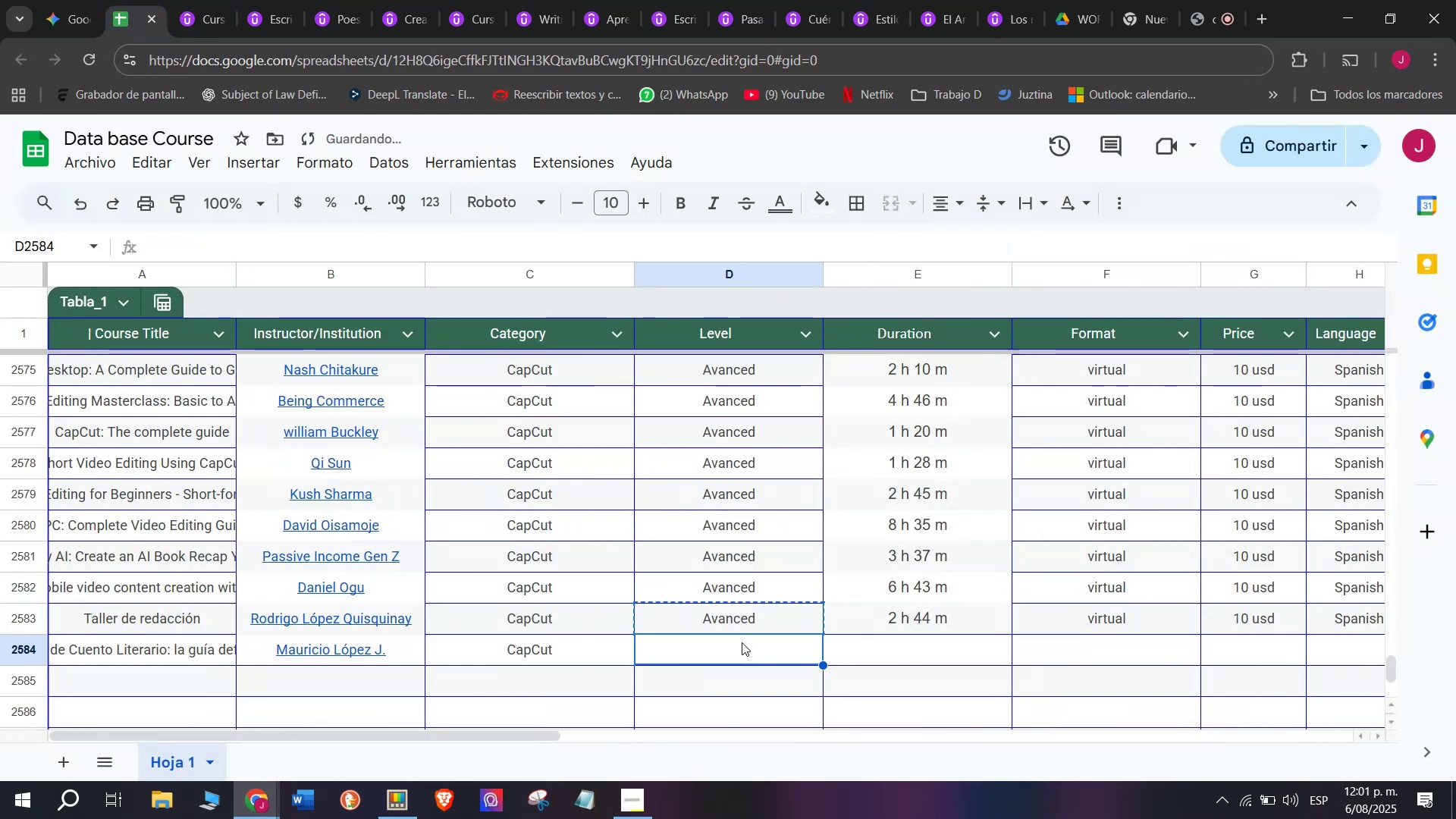 
key(Control+V)
 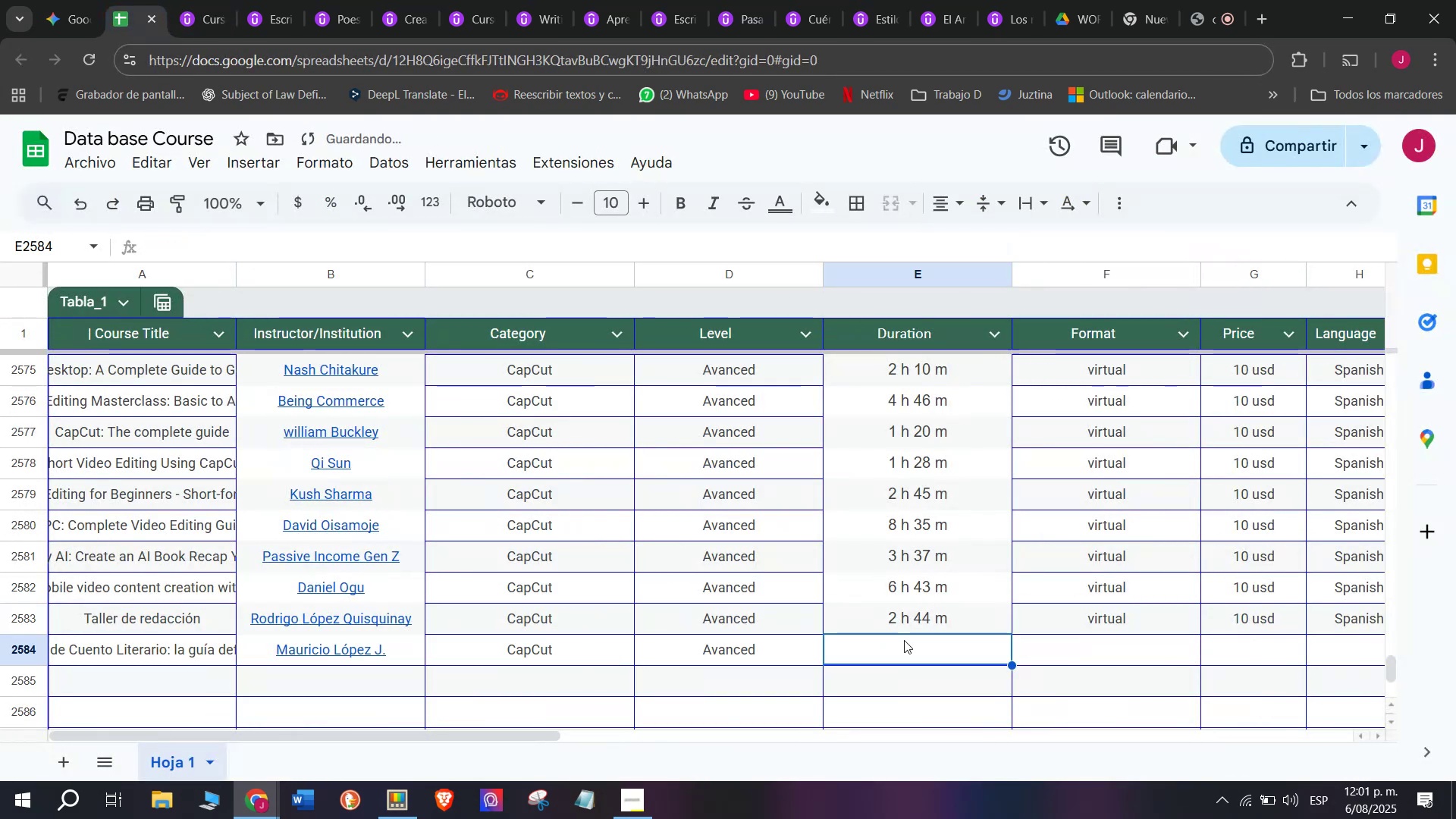 
double_click([973, 617])
 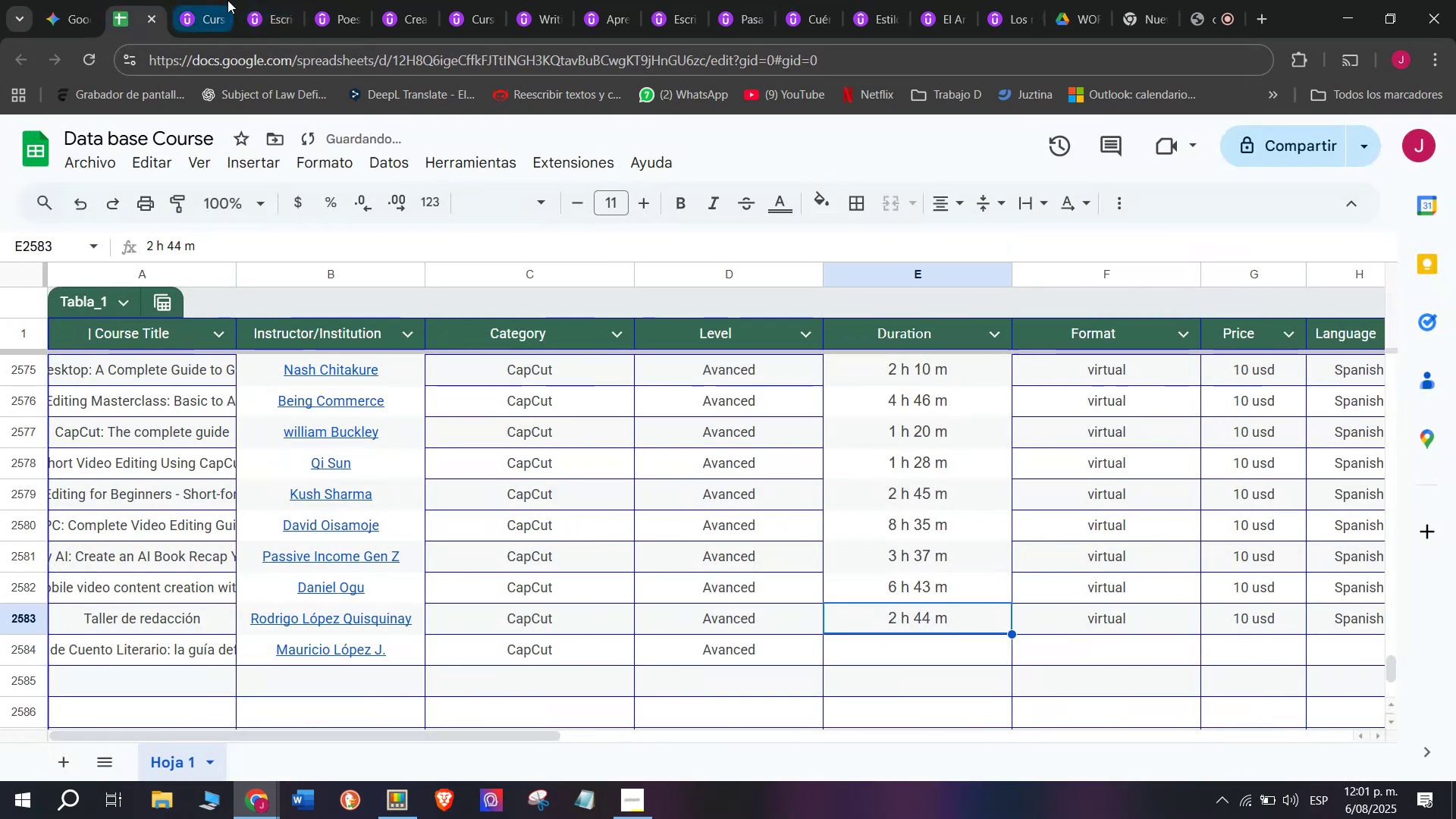 
left_click([226, 0])
 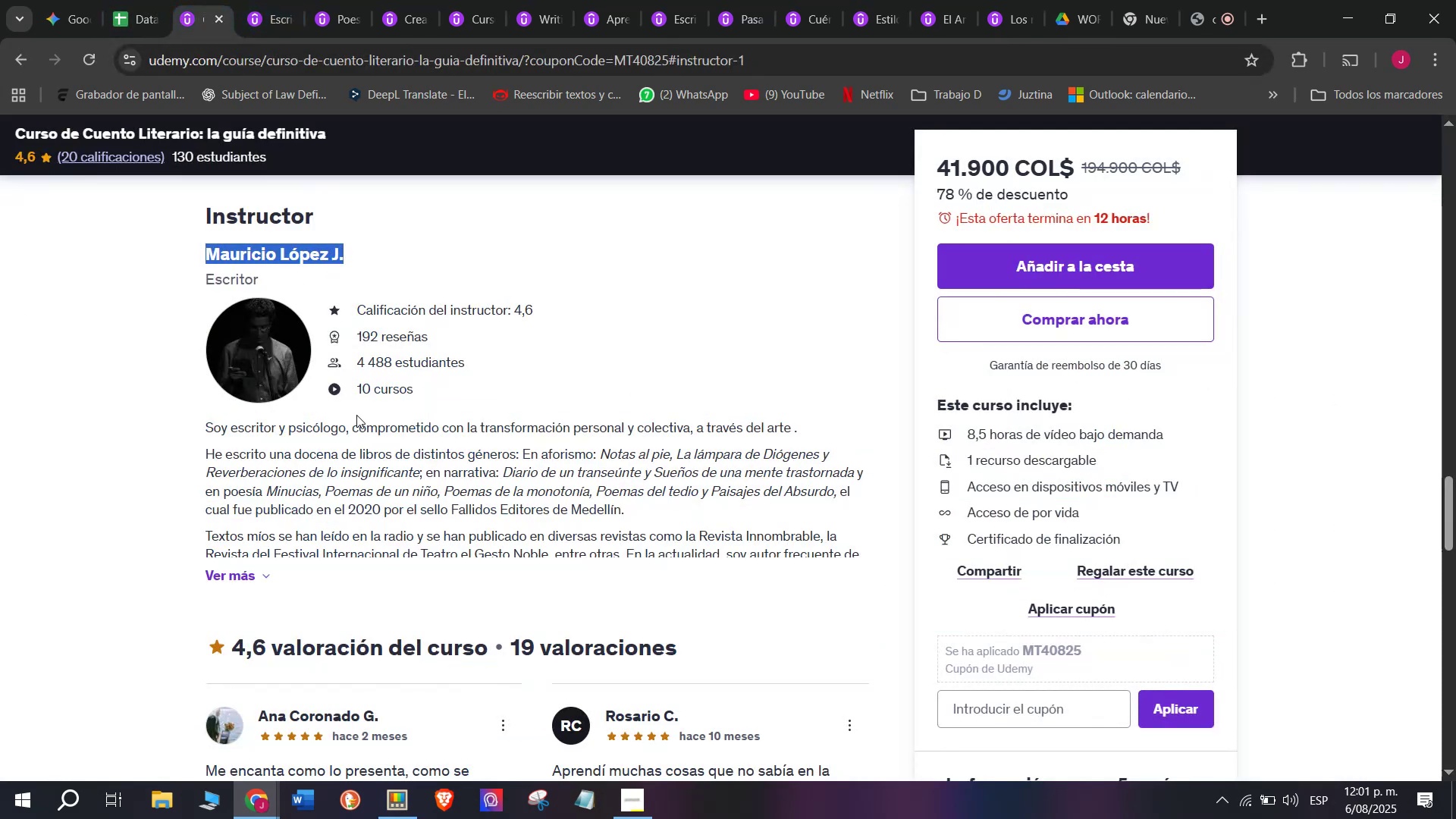 
scroll: coordinate [250, 469], scroll_direction: up, amount: 9.0
 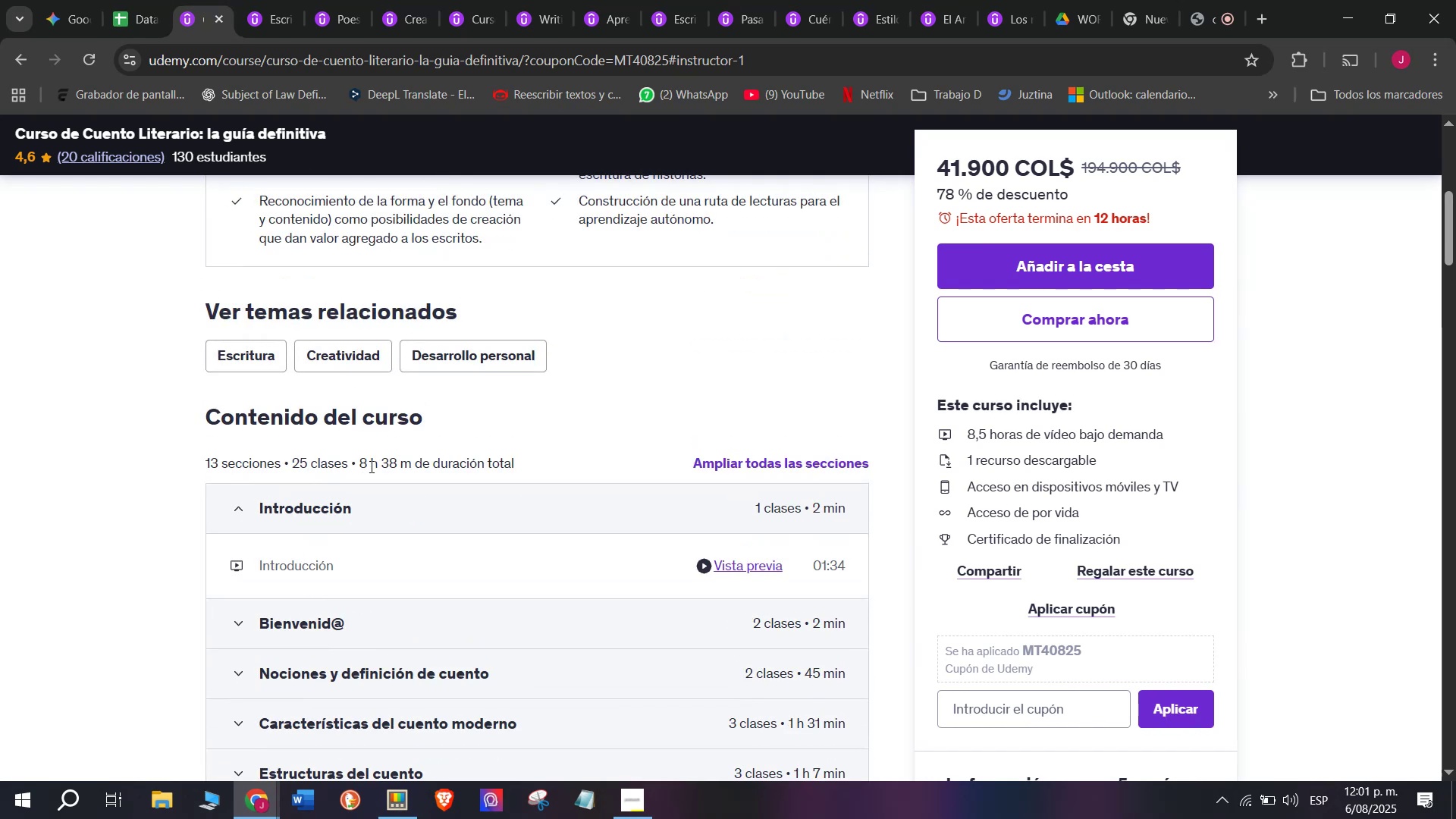 
left_click_drag(start_coordinate=[409, 466], to_coordinate=[361, 464])
 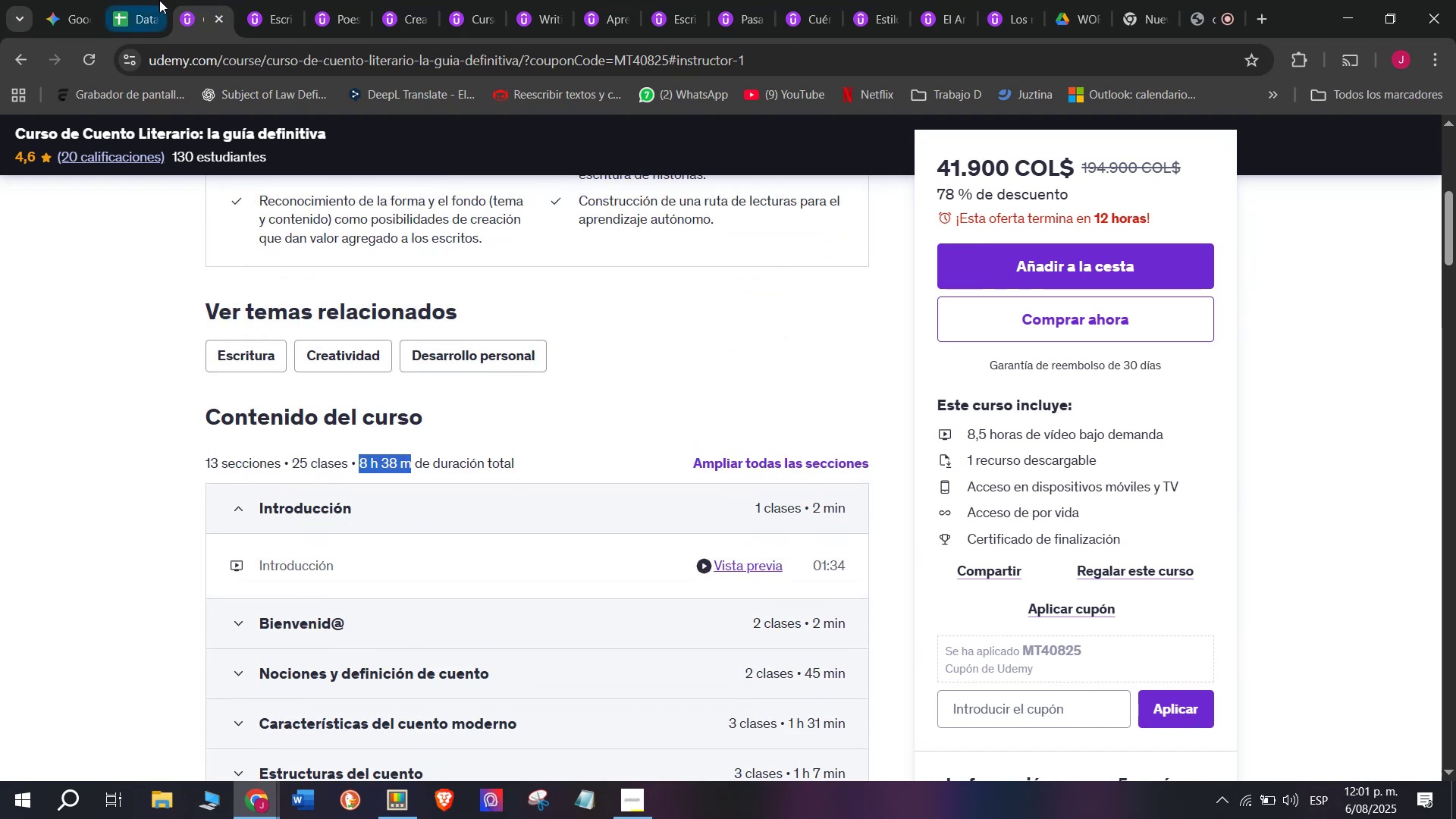 
key(Break)
 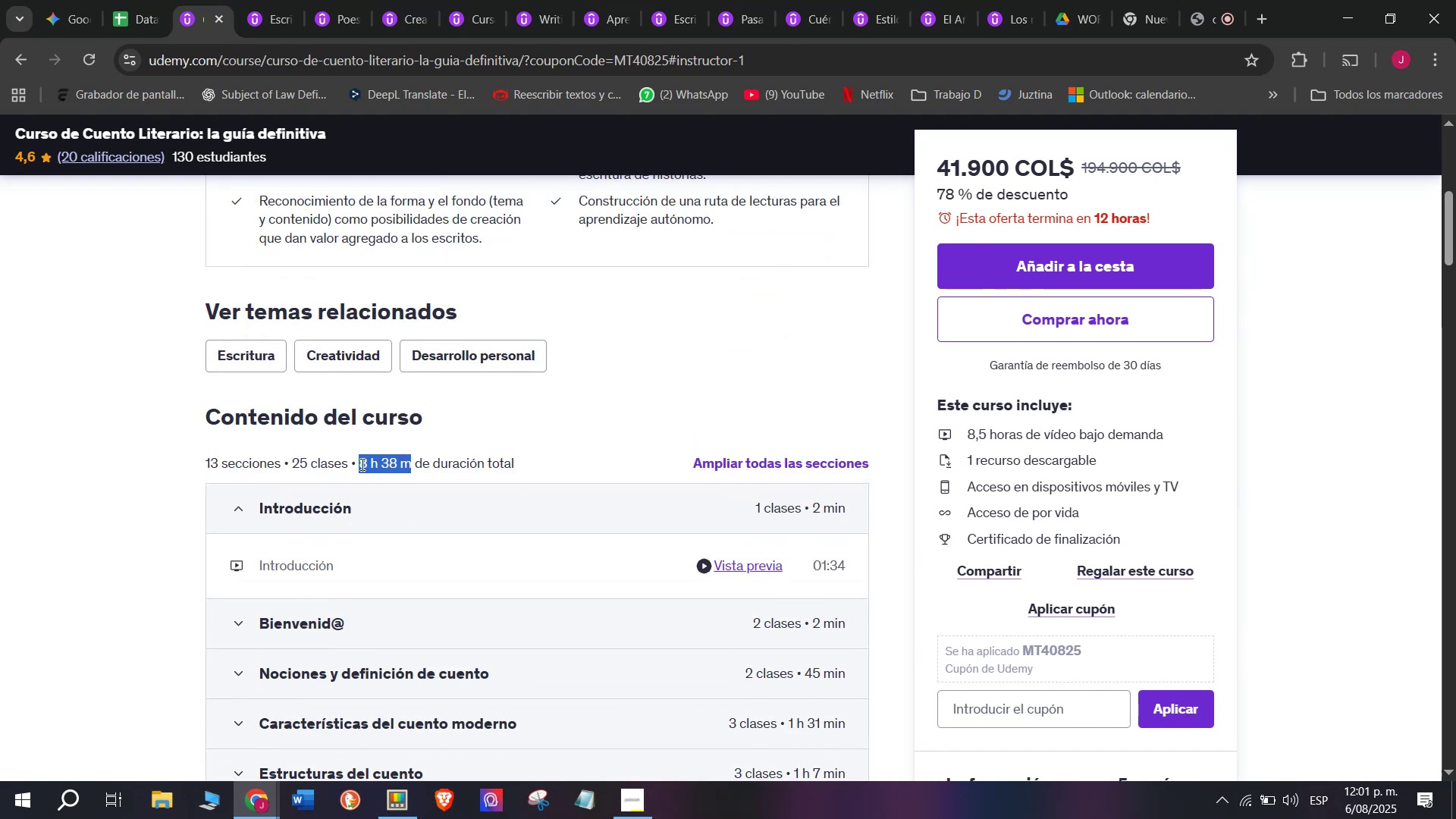 
key(Control+ControlLeft)
 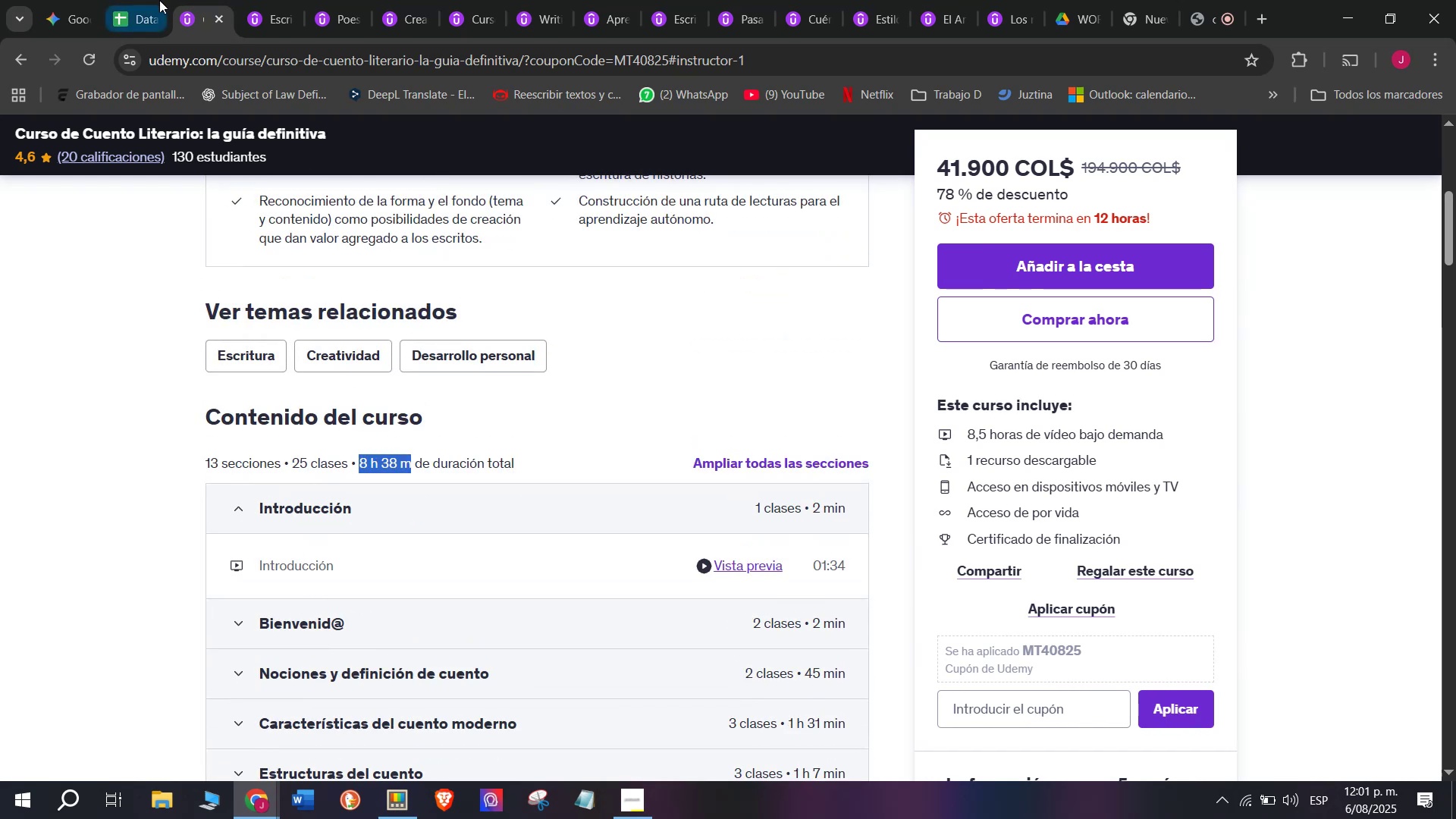 
key(Control+C)
 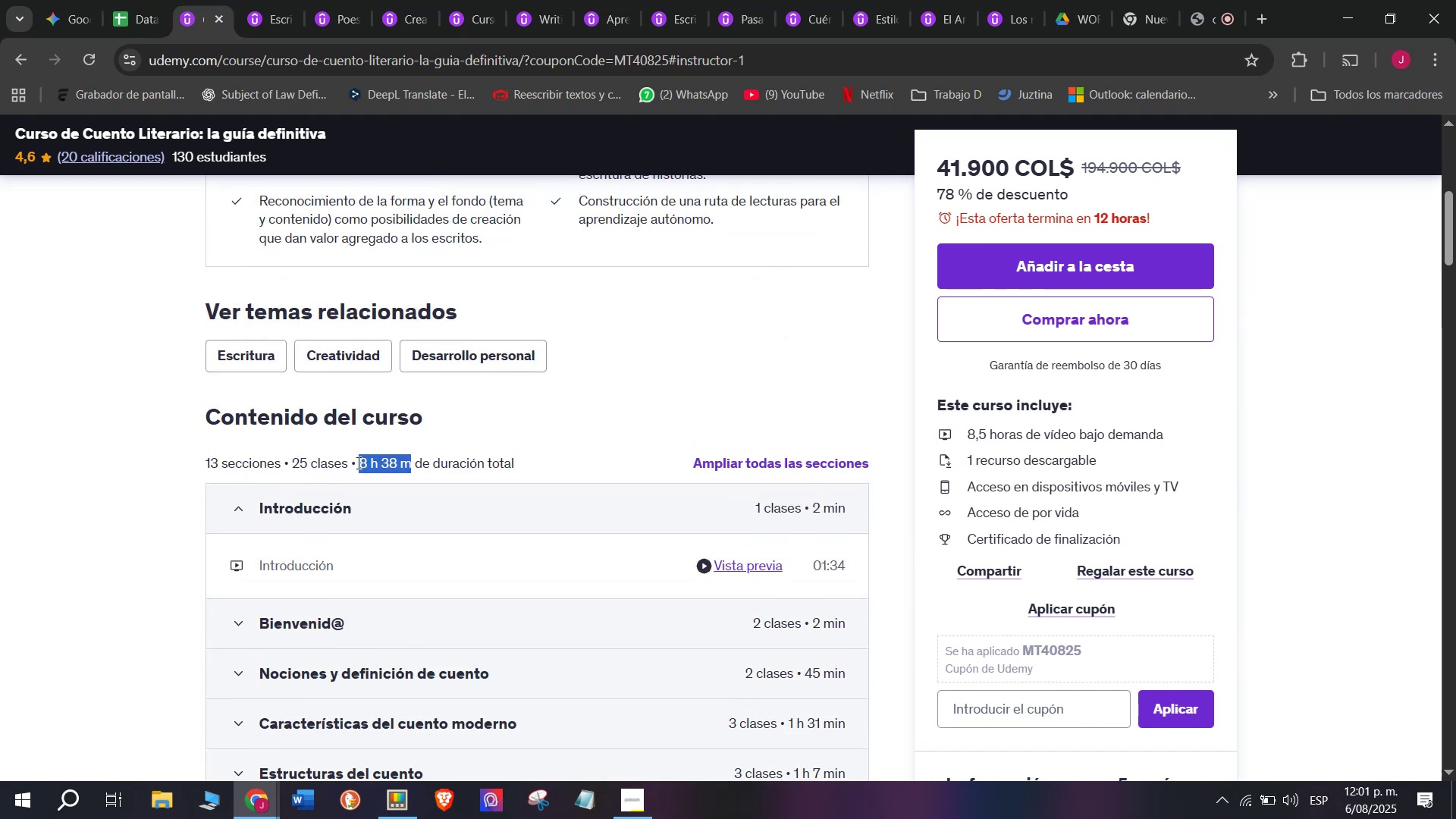 
key(Control+ControlLeft)
 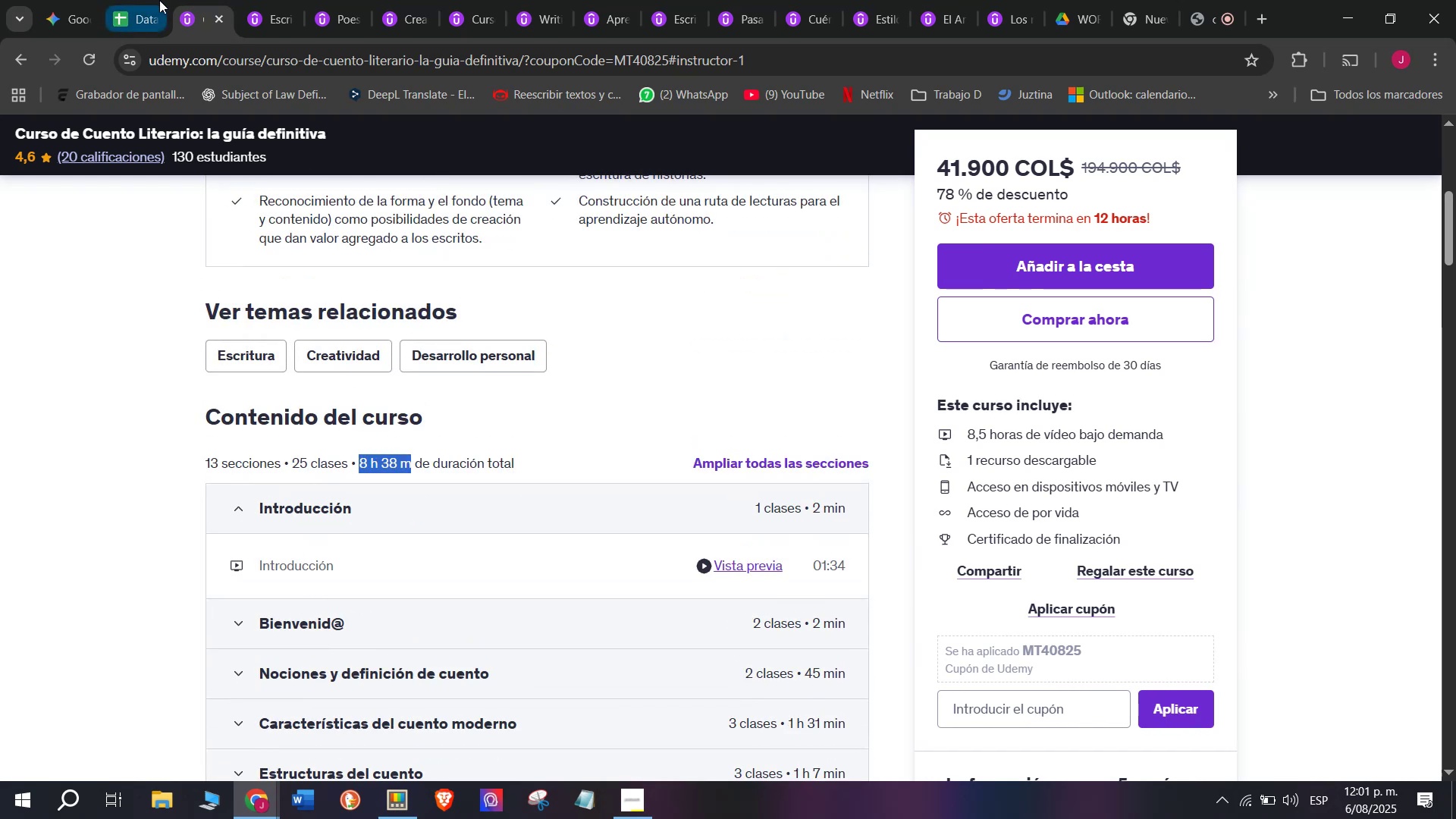 
key(Break)
 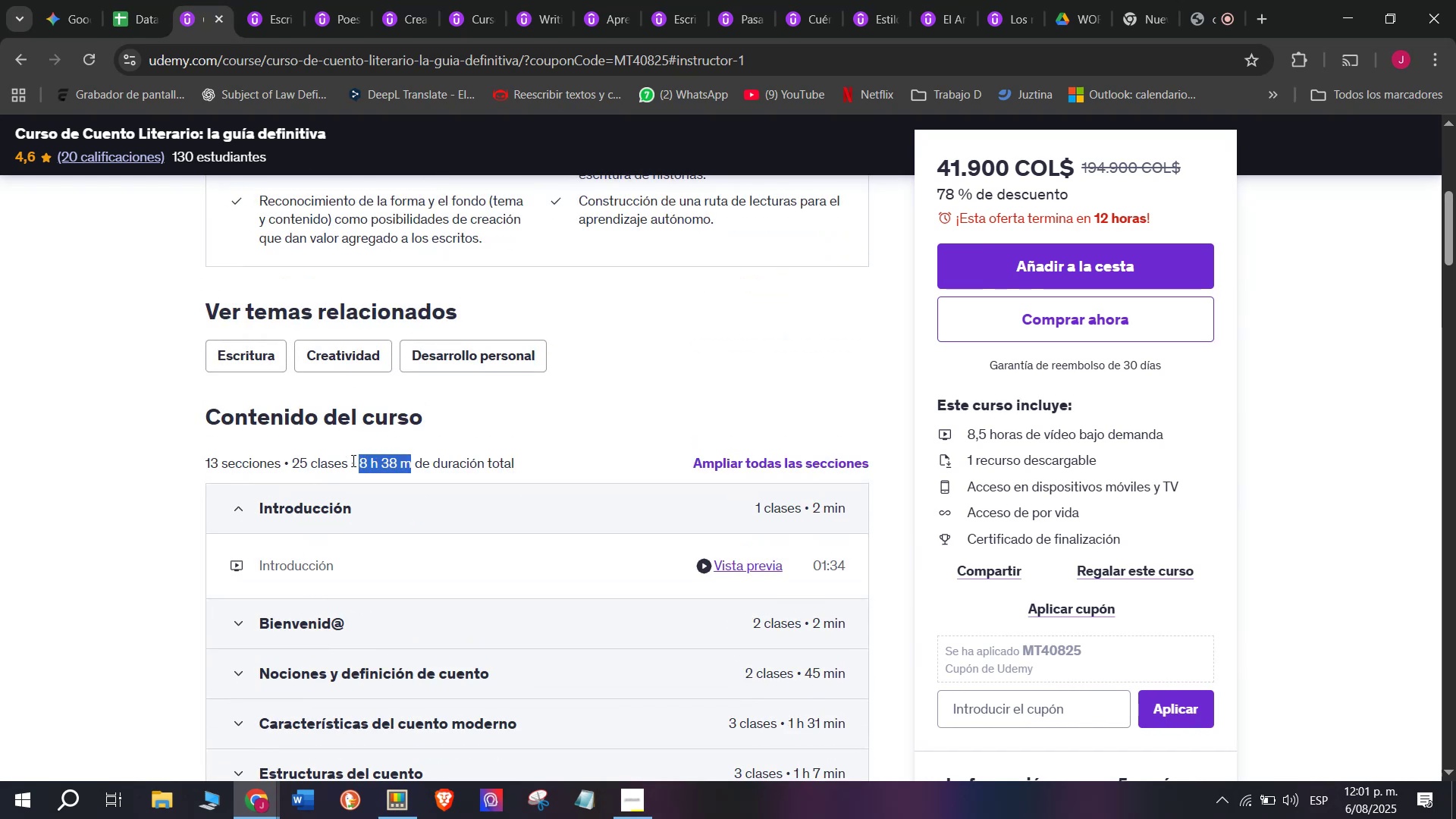 
key(Control+C)
 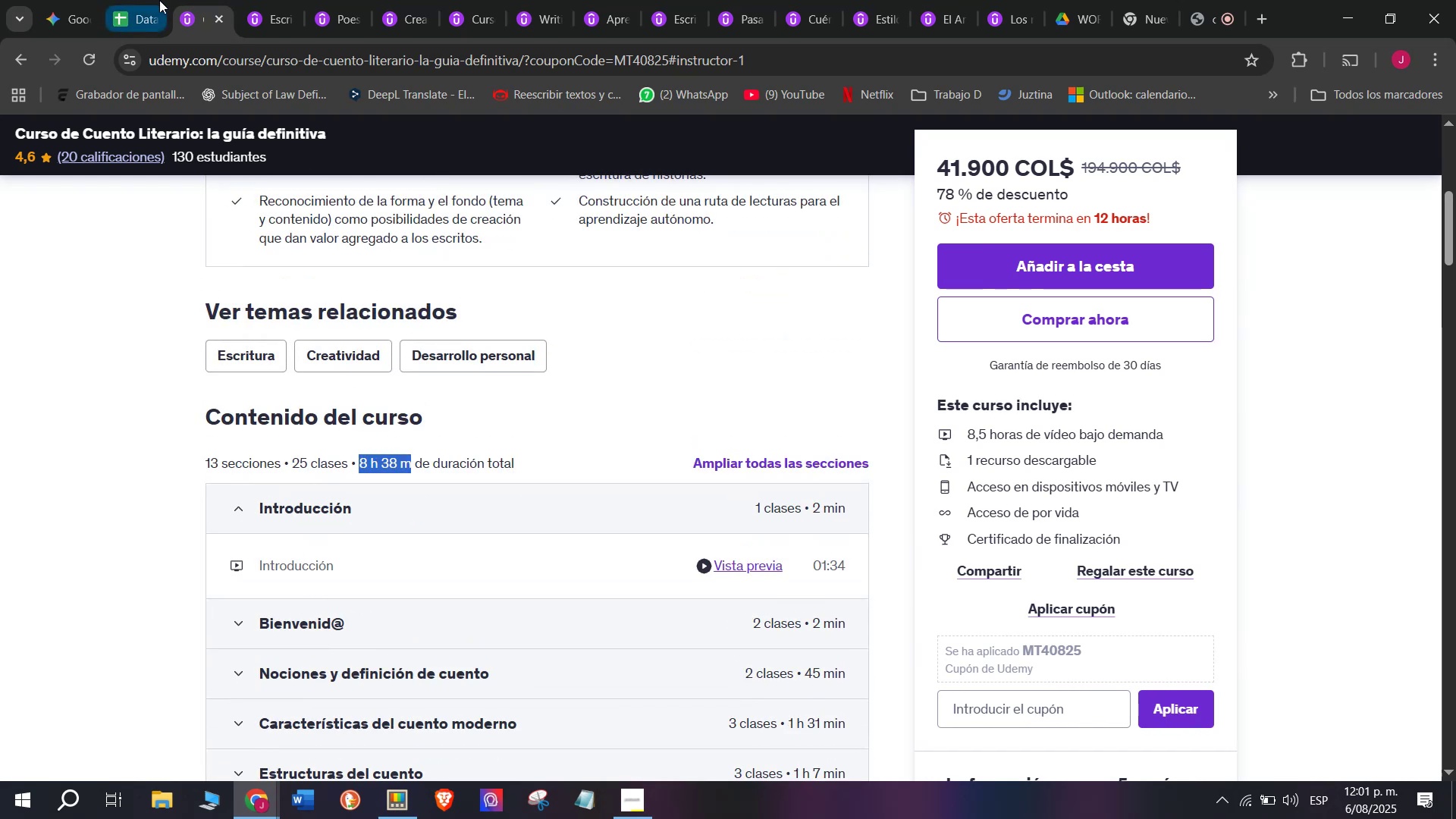 
left_click([159, 0])
 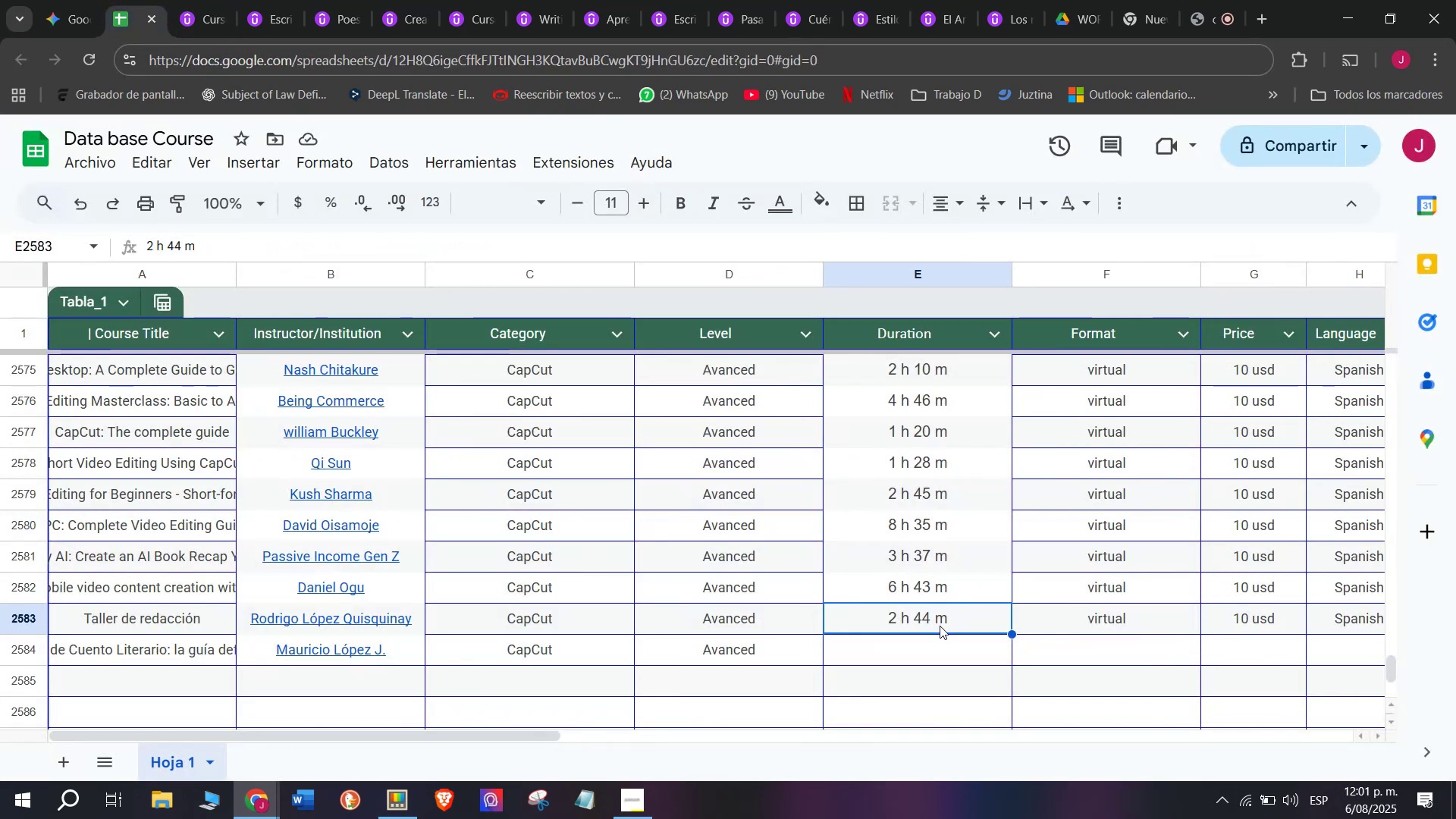 
double_click([940, 645])
 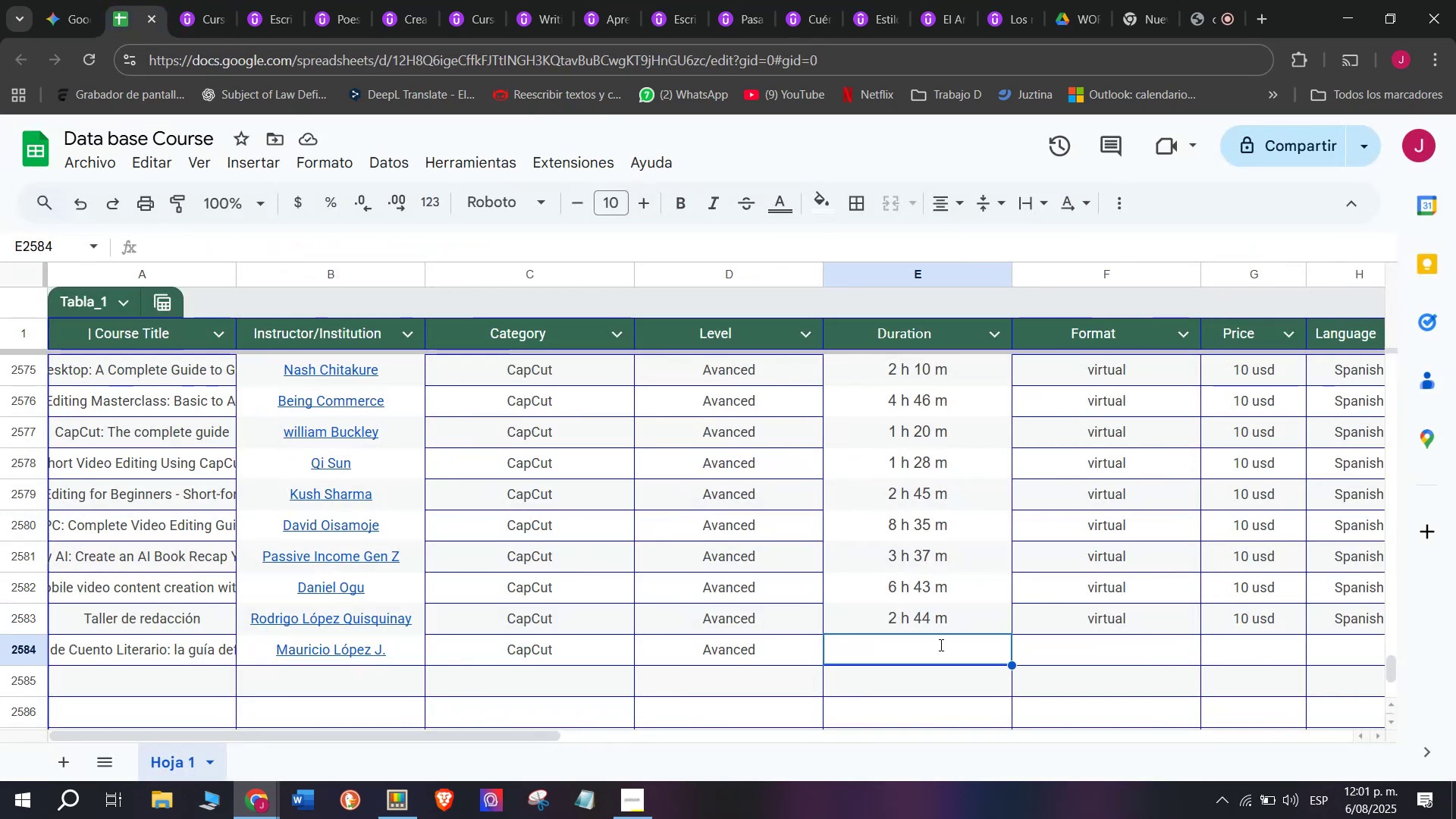 
key(Z)
 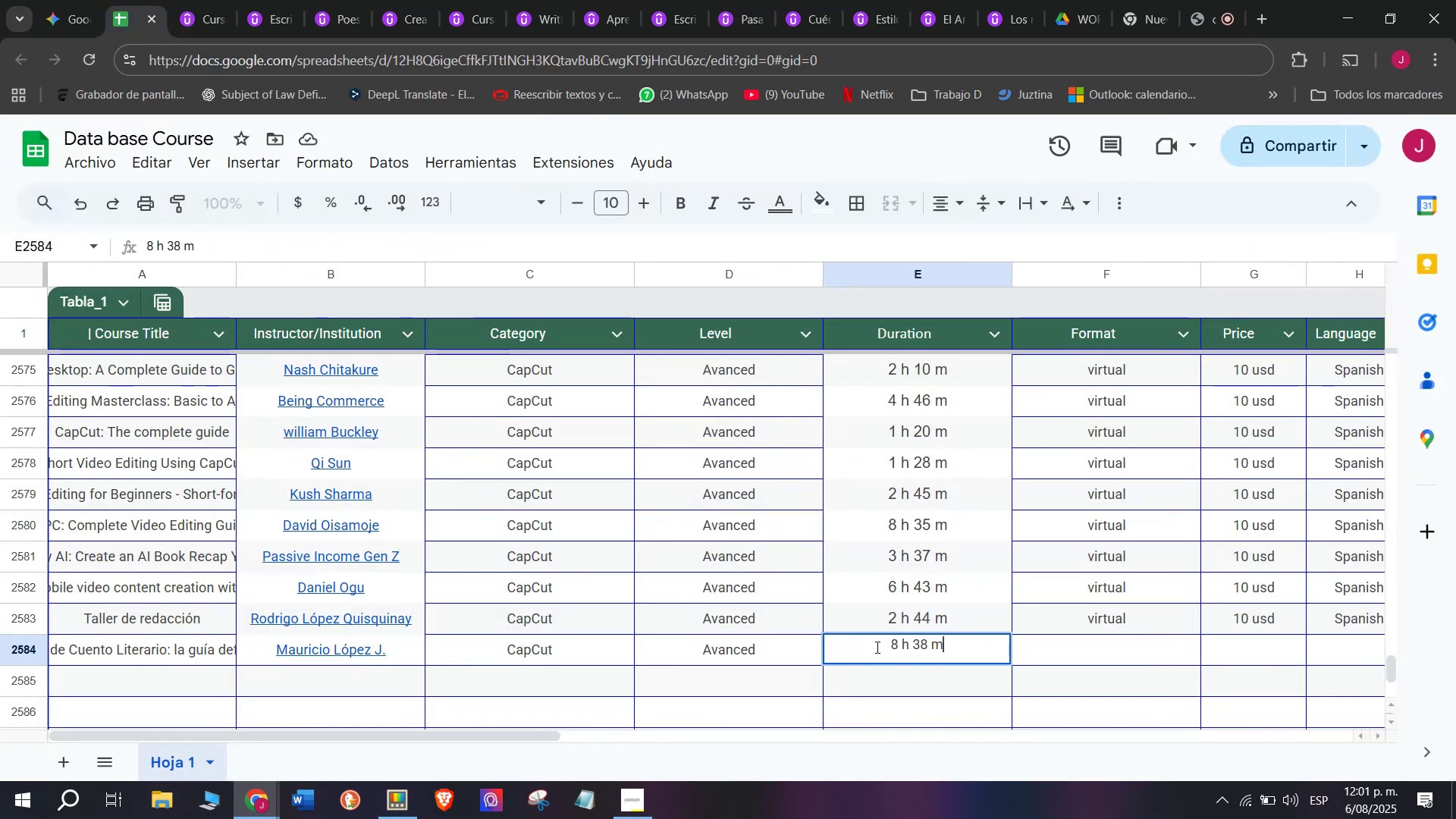 
key(Control+ControlLeft)
 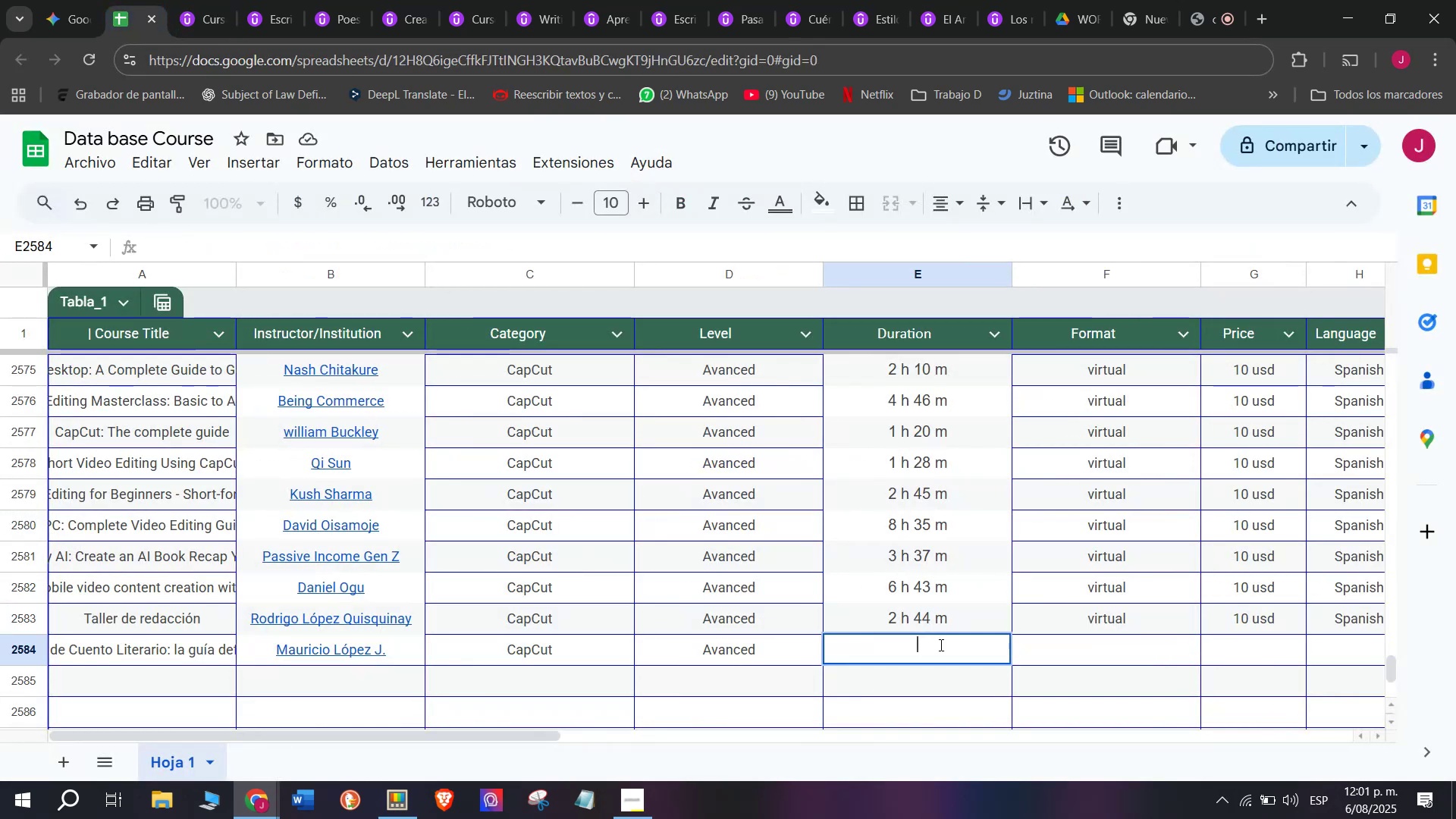 
key(Control+V)
 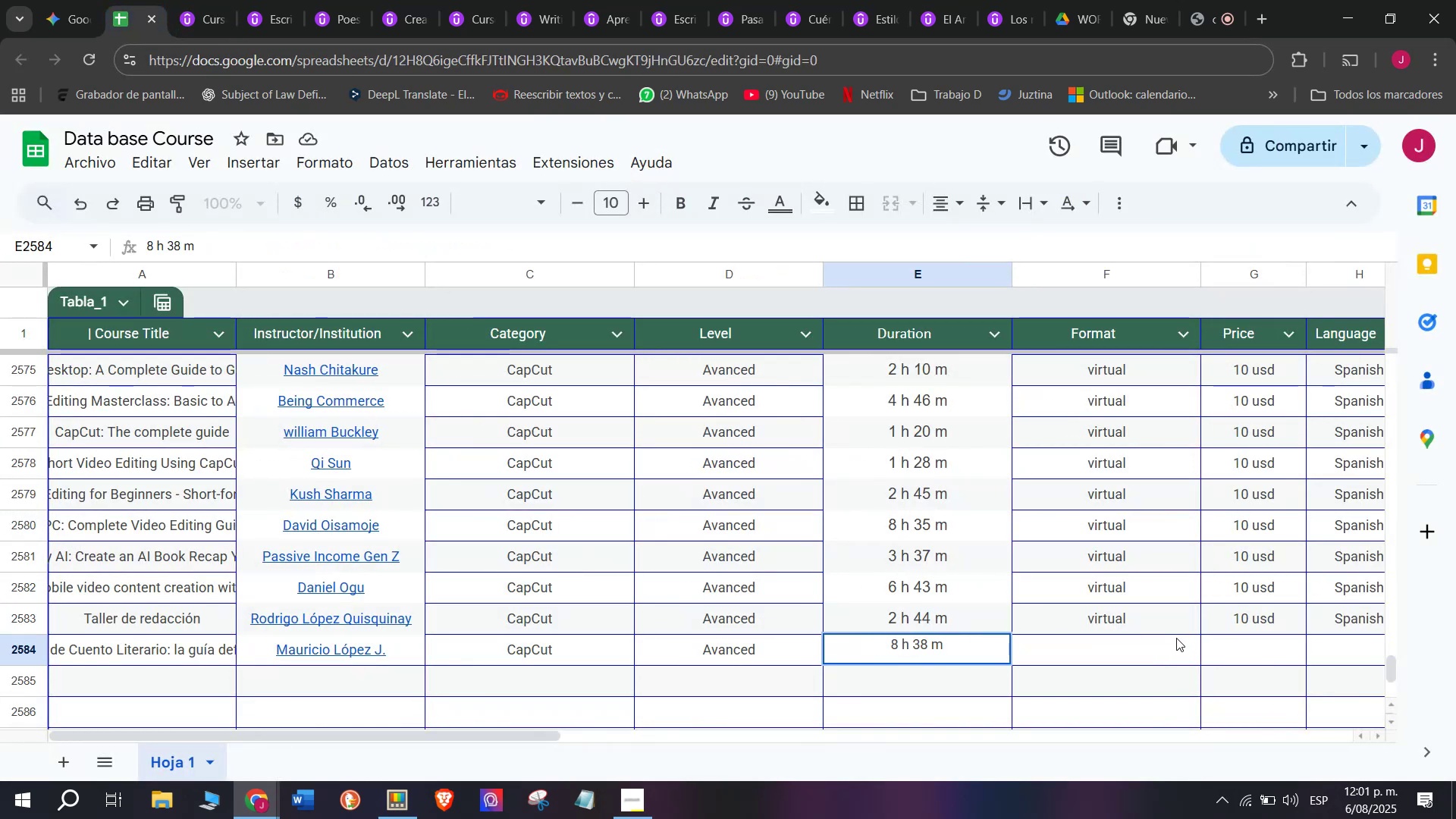 
key(Control+ControlLeft)
 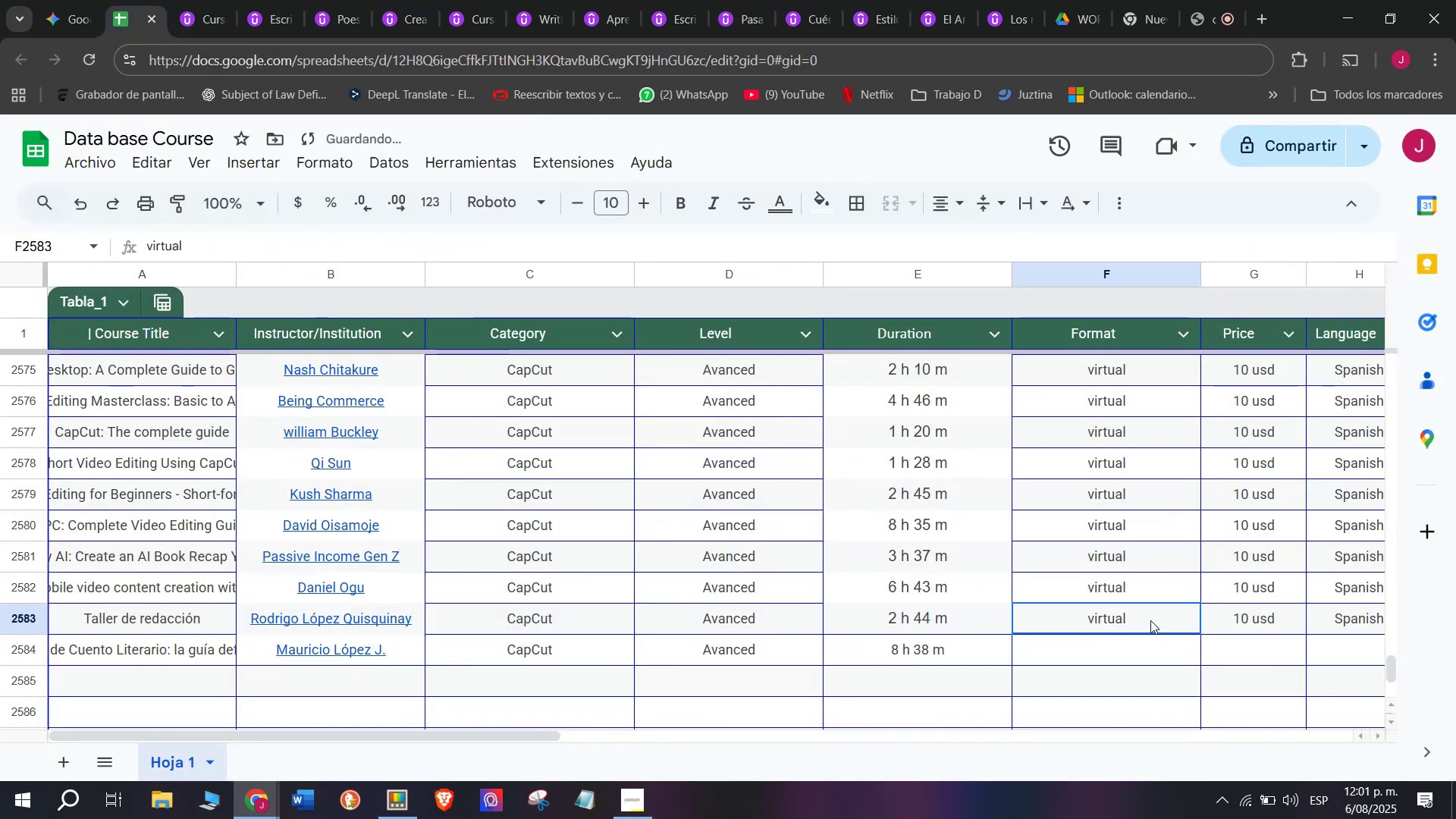 
key(Break)
 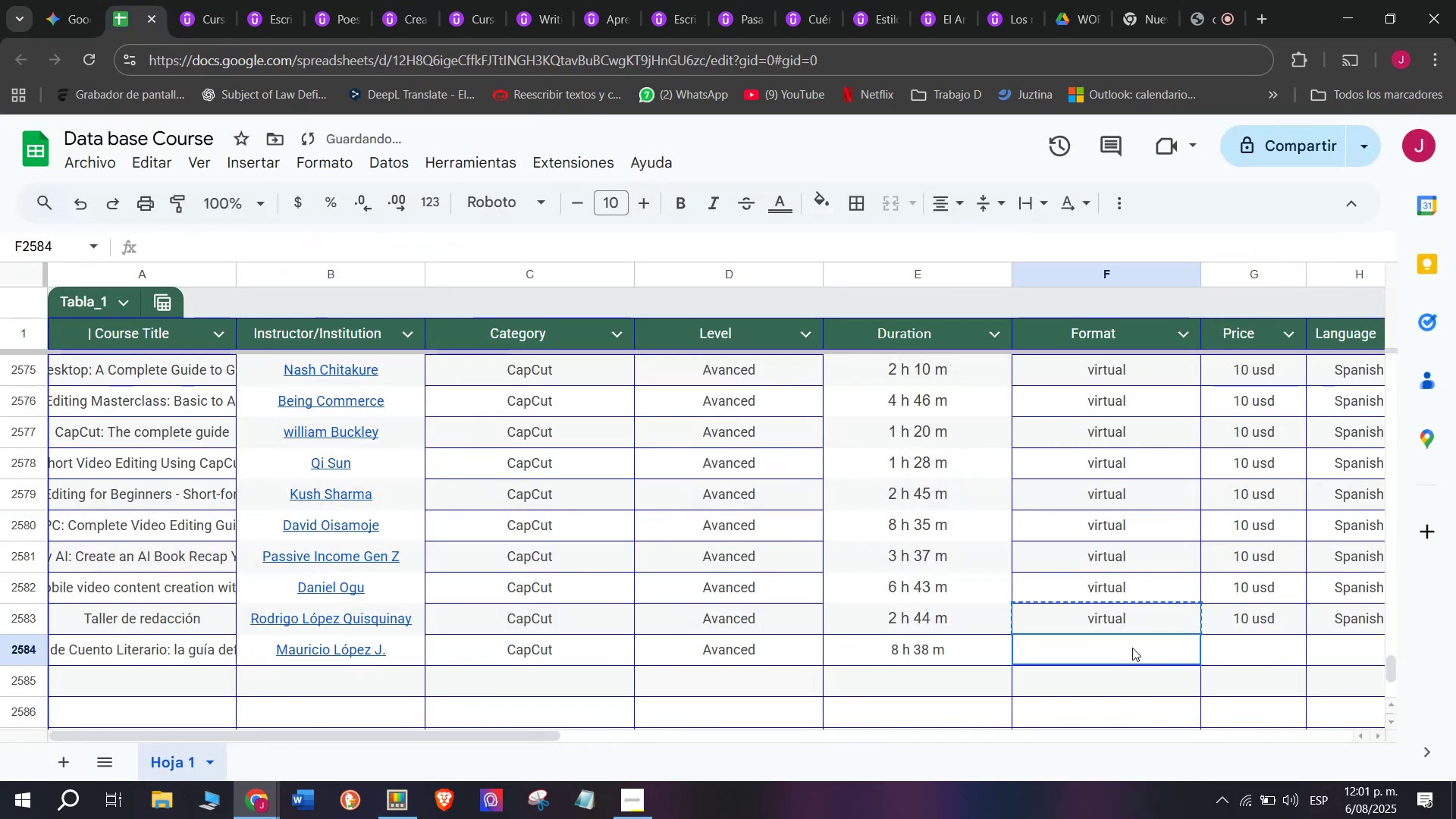 
key(Control+C)
 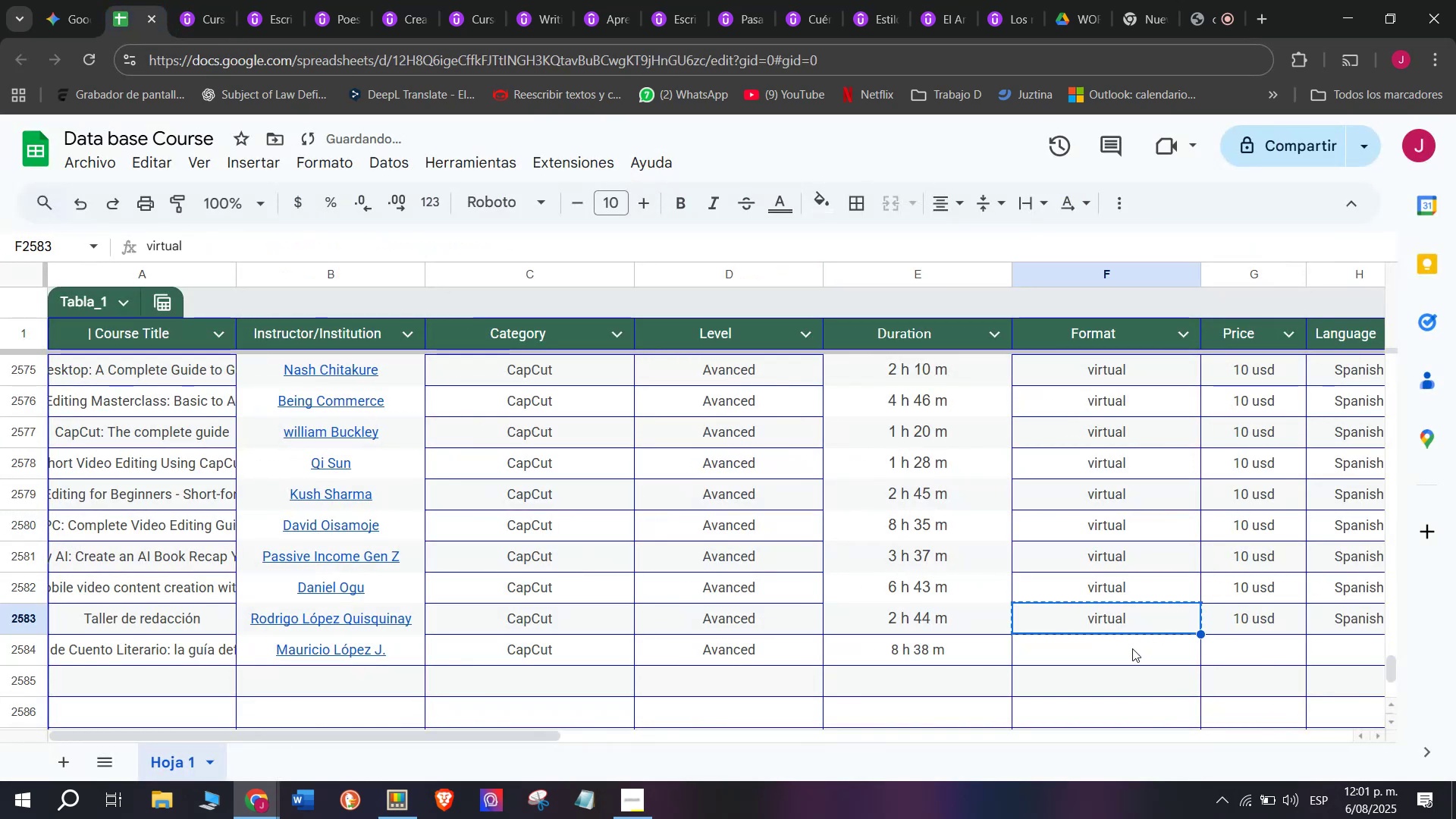 
key(Control+ControlLeft)
 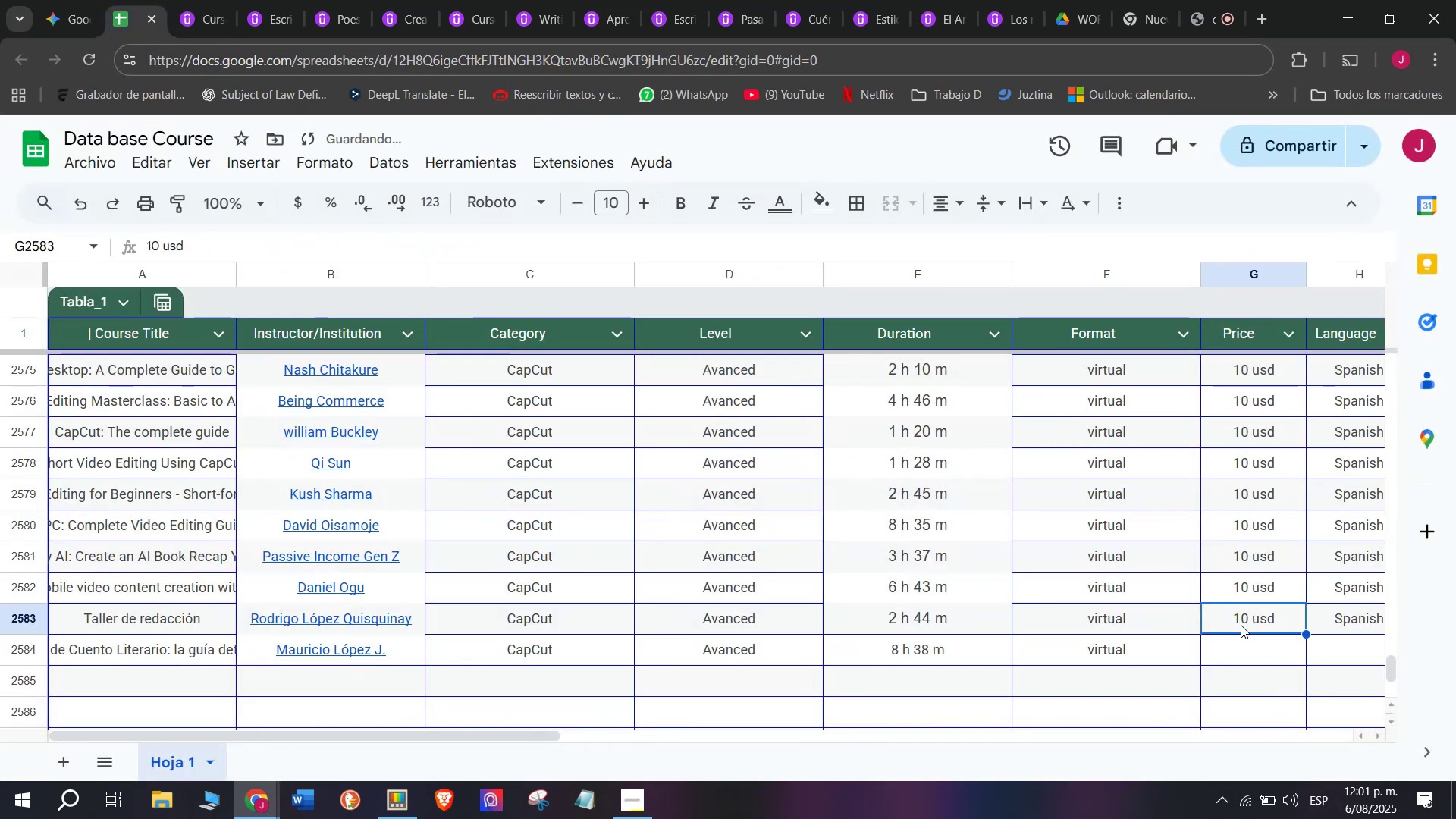 
key(Z)
 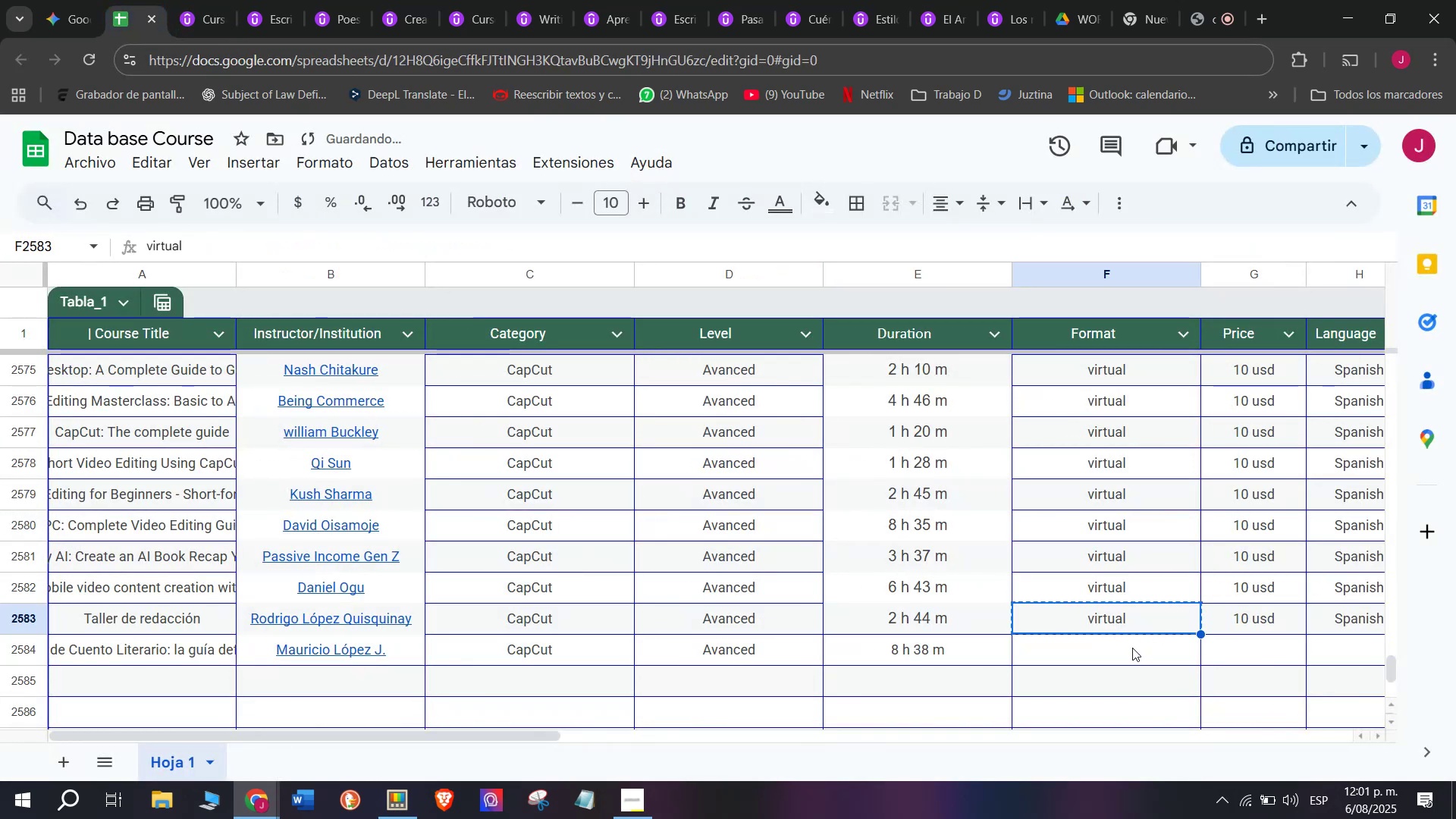 
key(Control+V)
 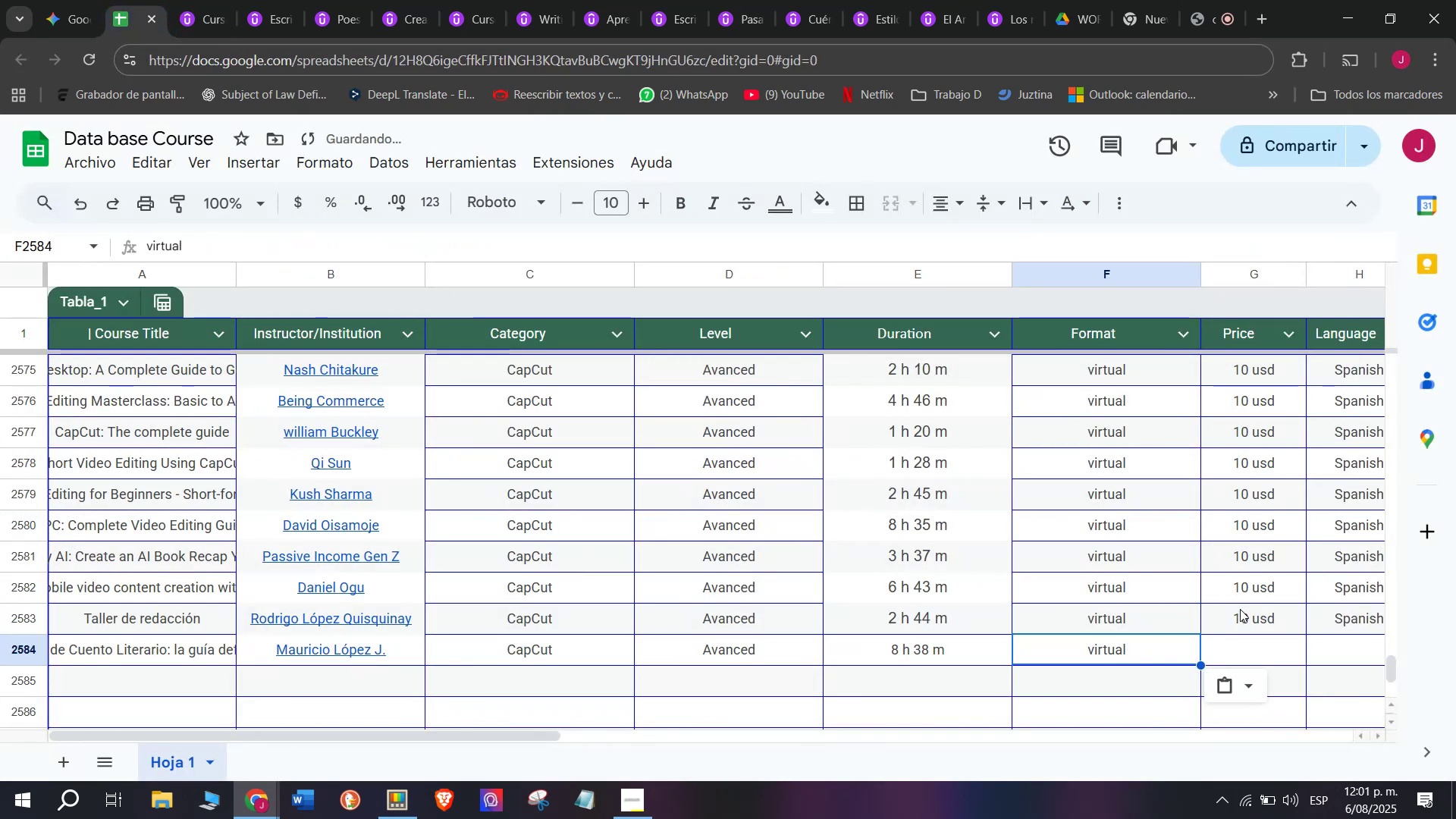 
key(Control+ControlLeft)
 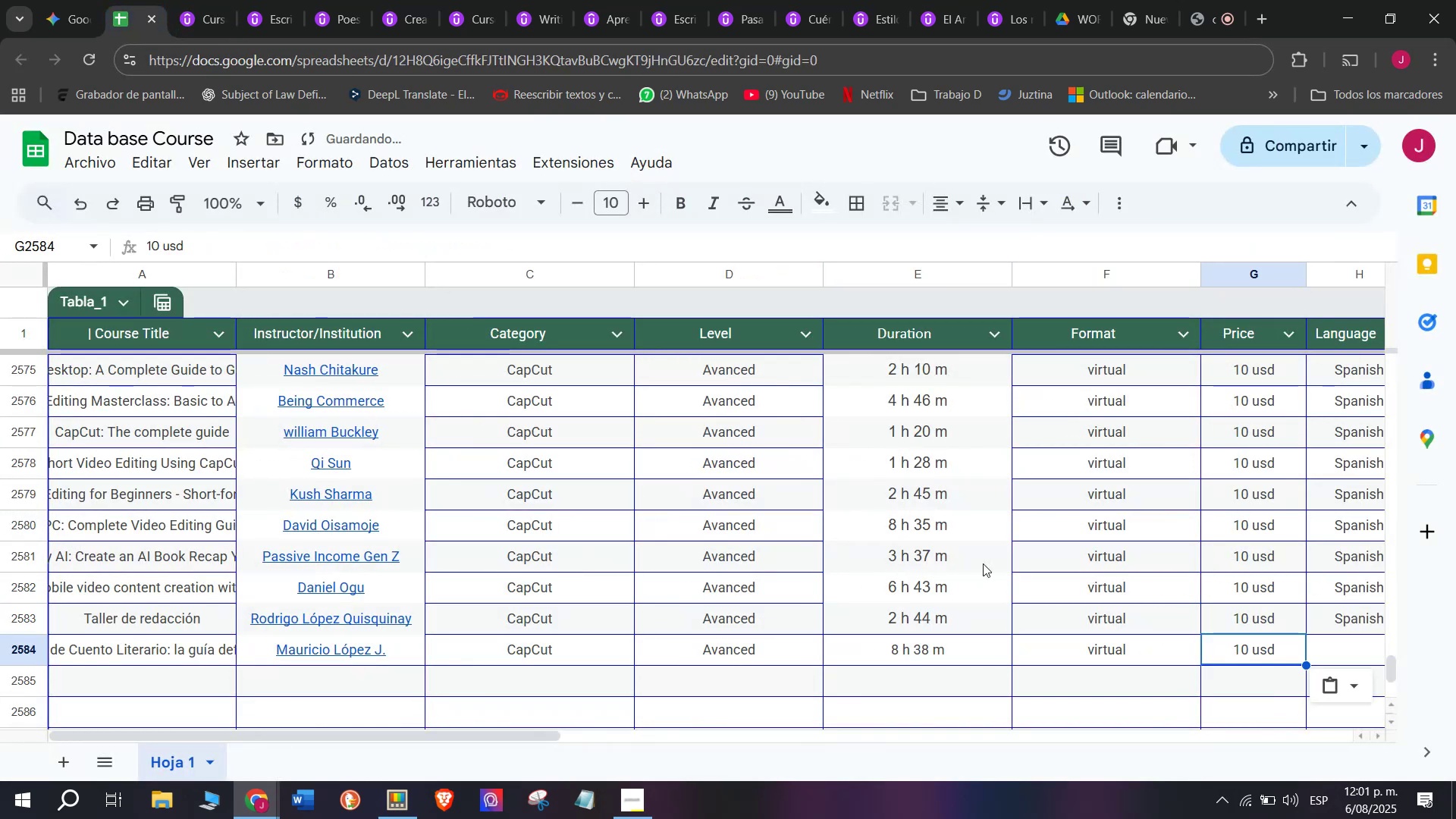 
key(Break)
 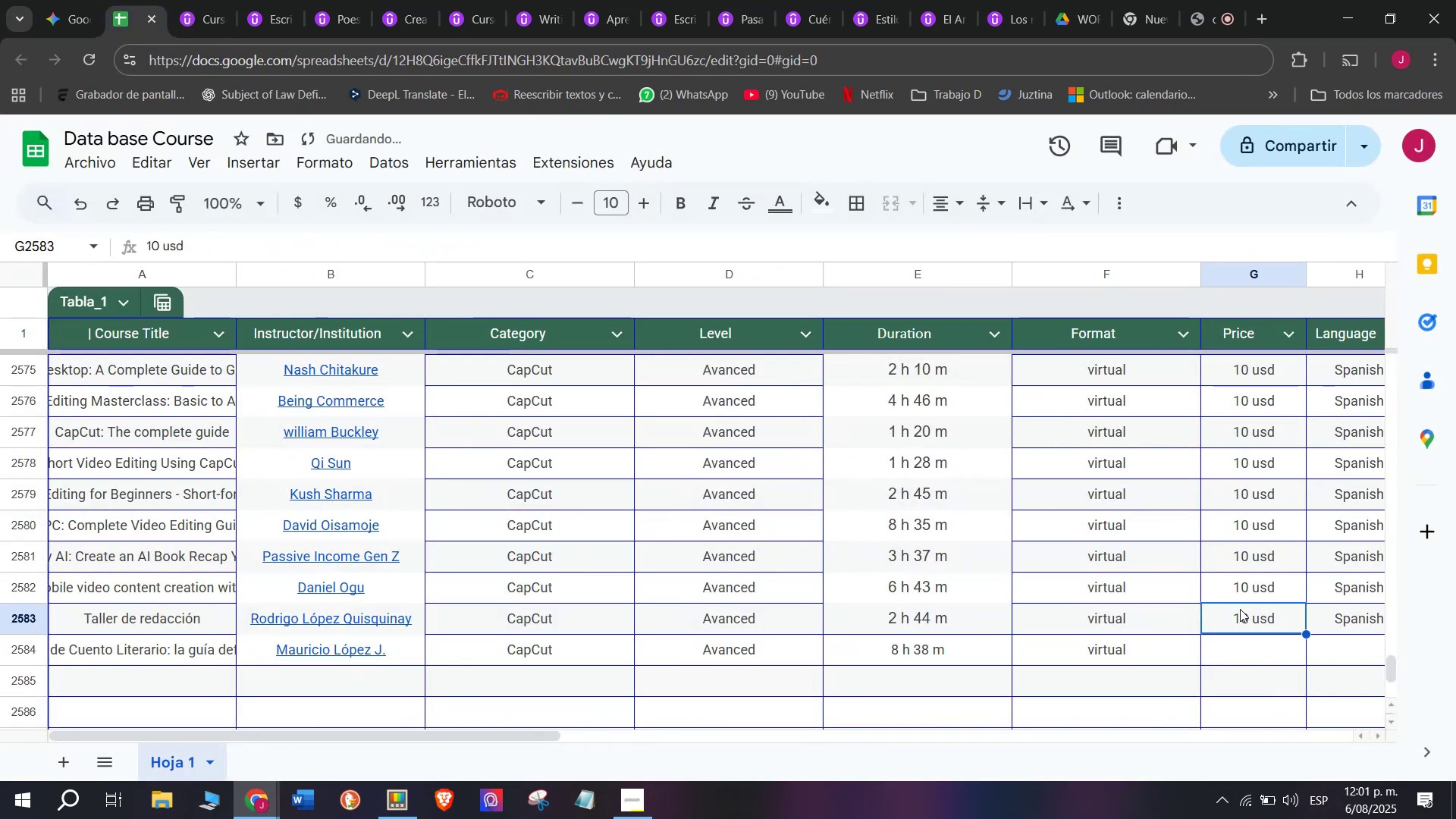 
key(Control+C)
 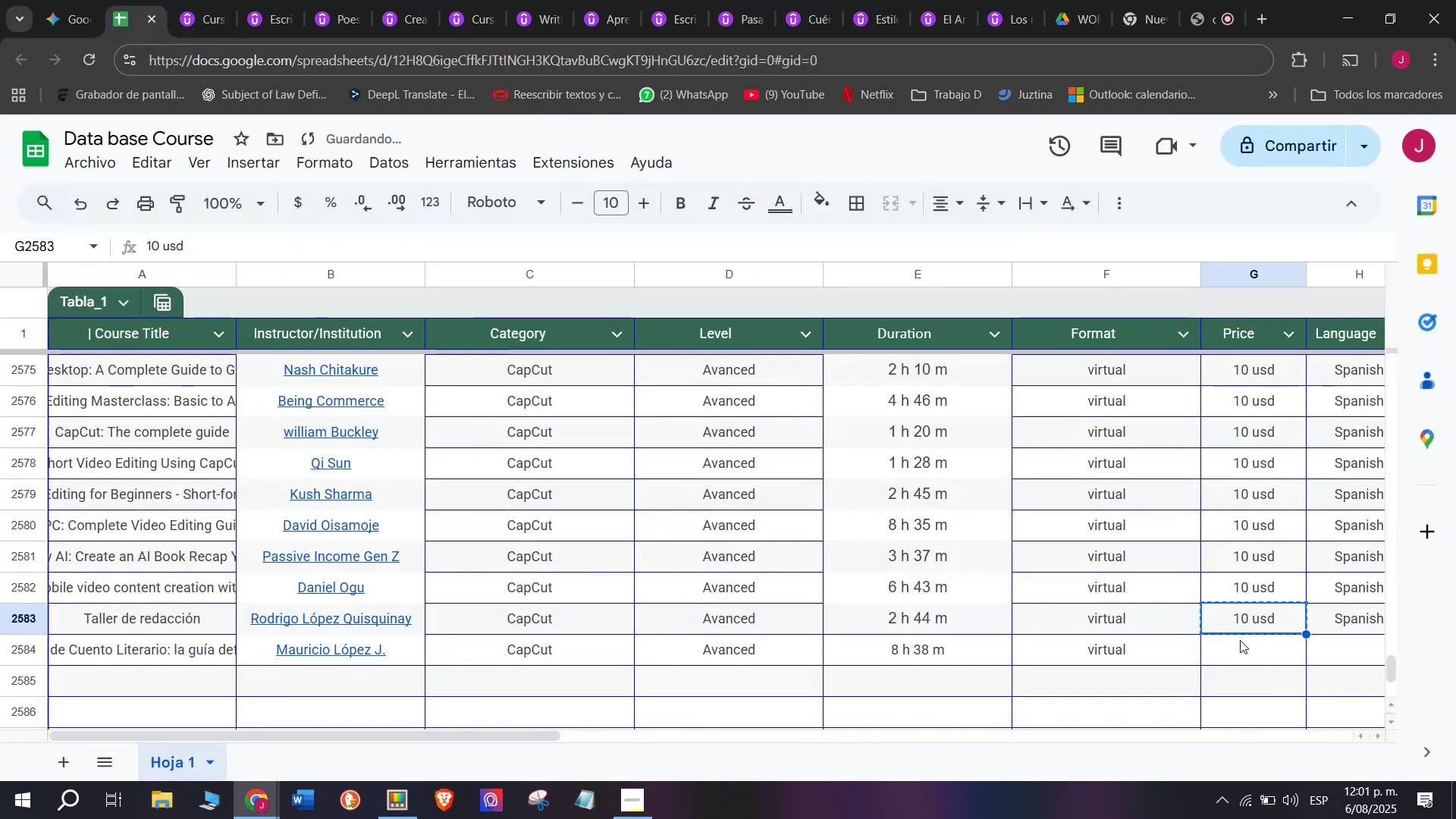 
key(Control+ControlLeft)
 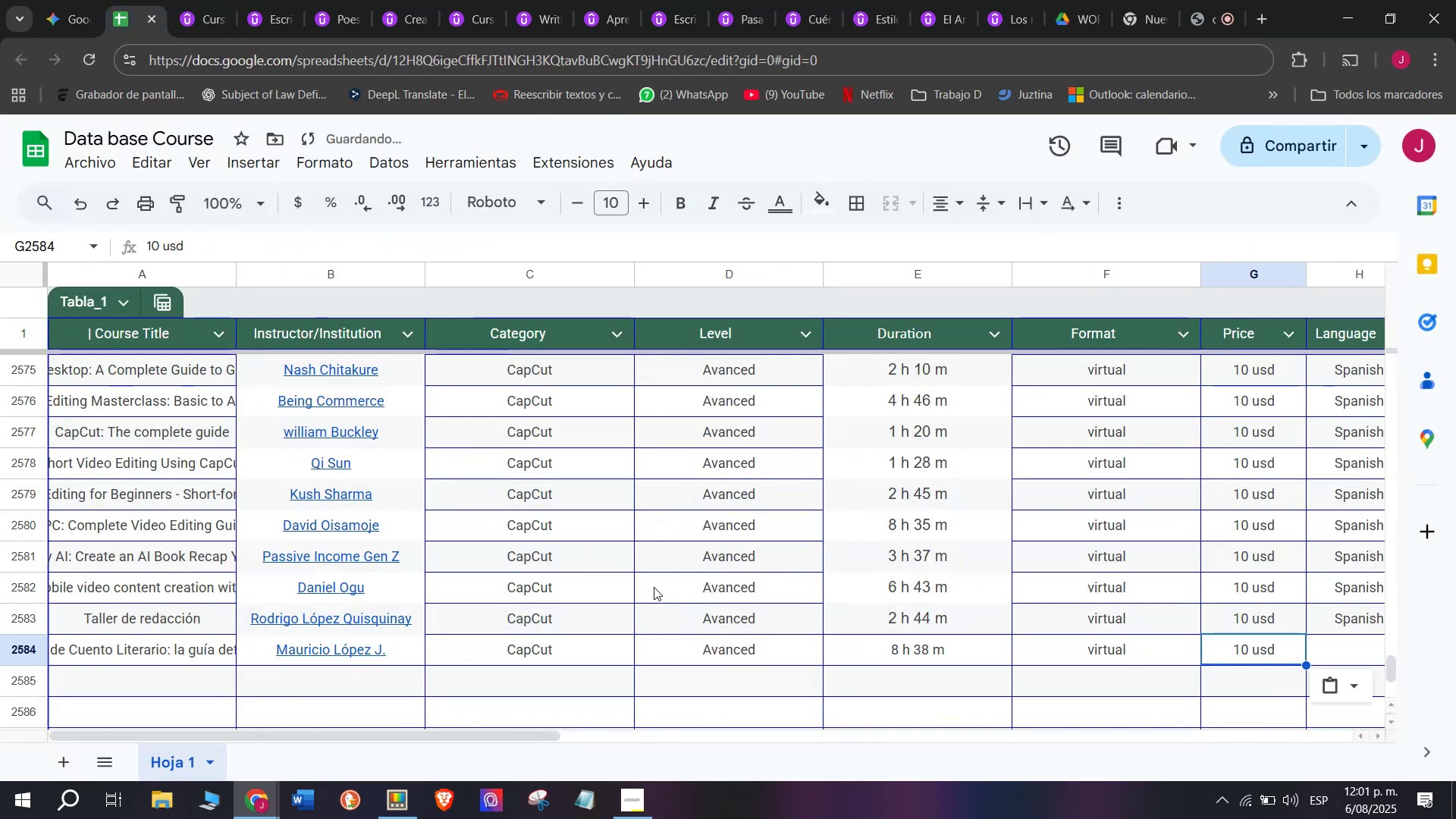 
key(Z)
 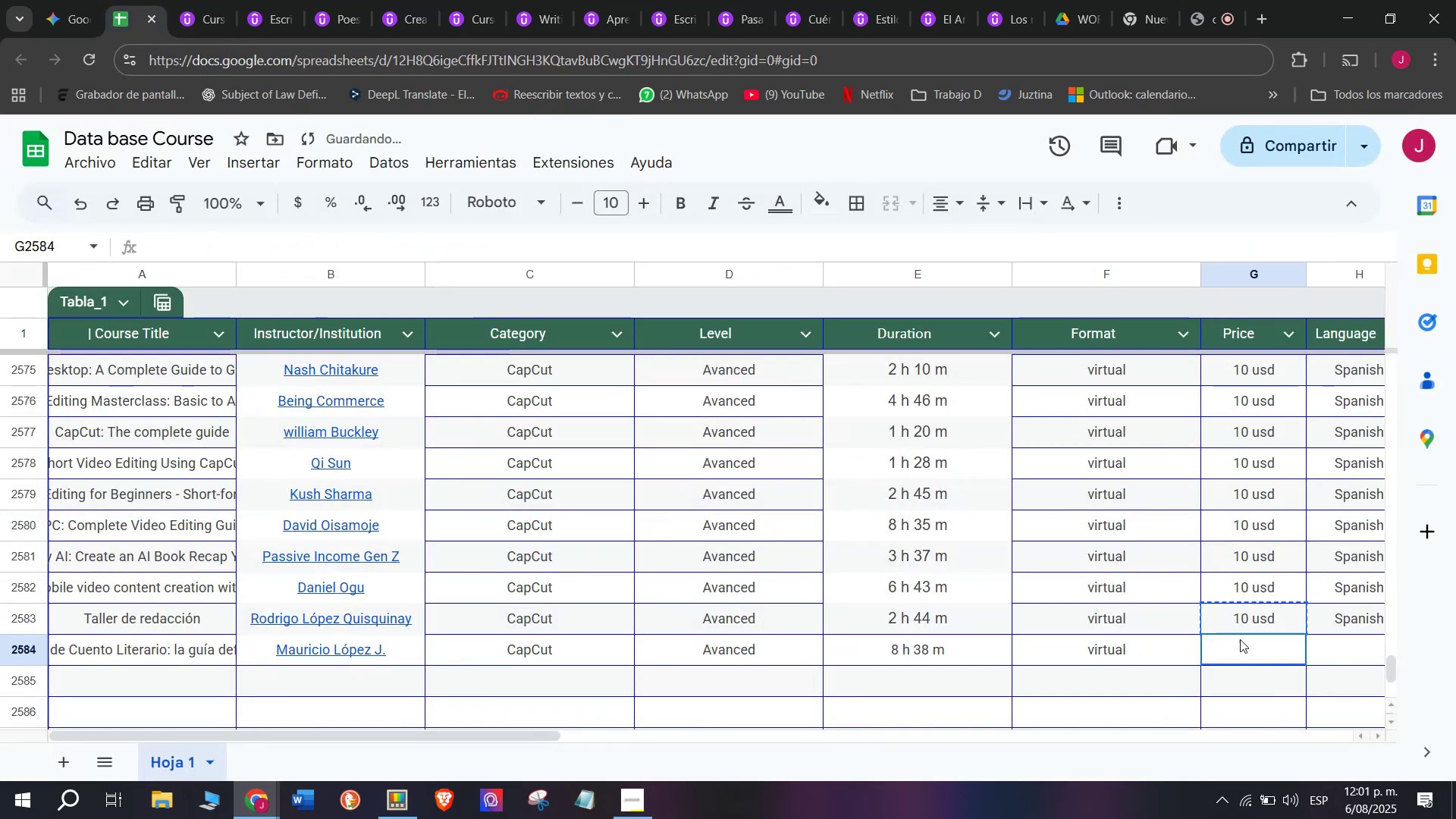 
key(Control+V)
 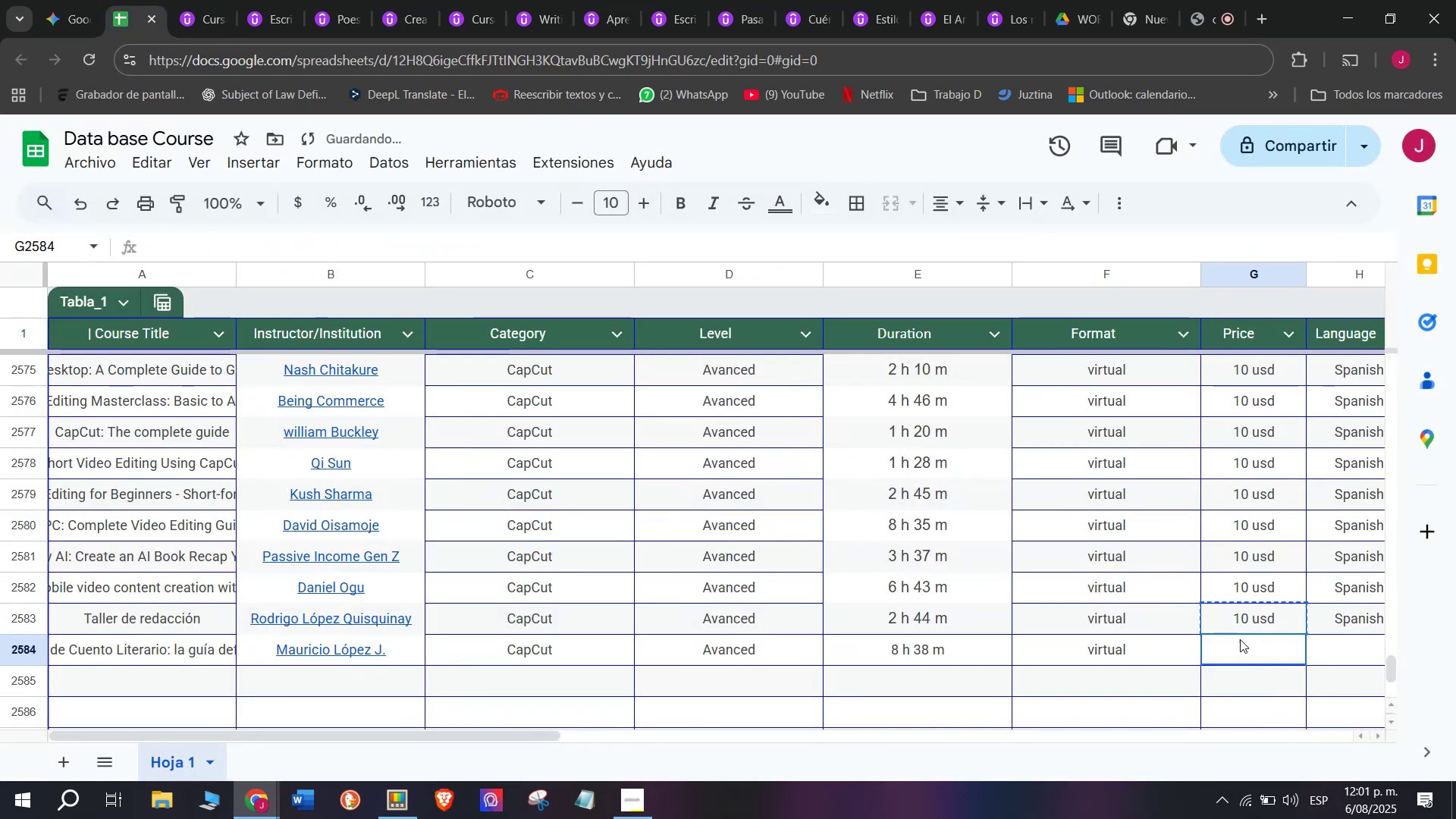 
triple_click([1240, 639])
 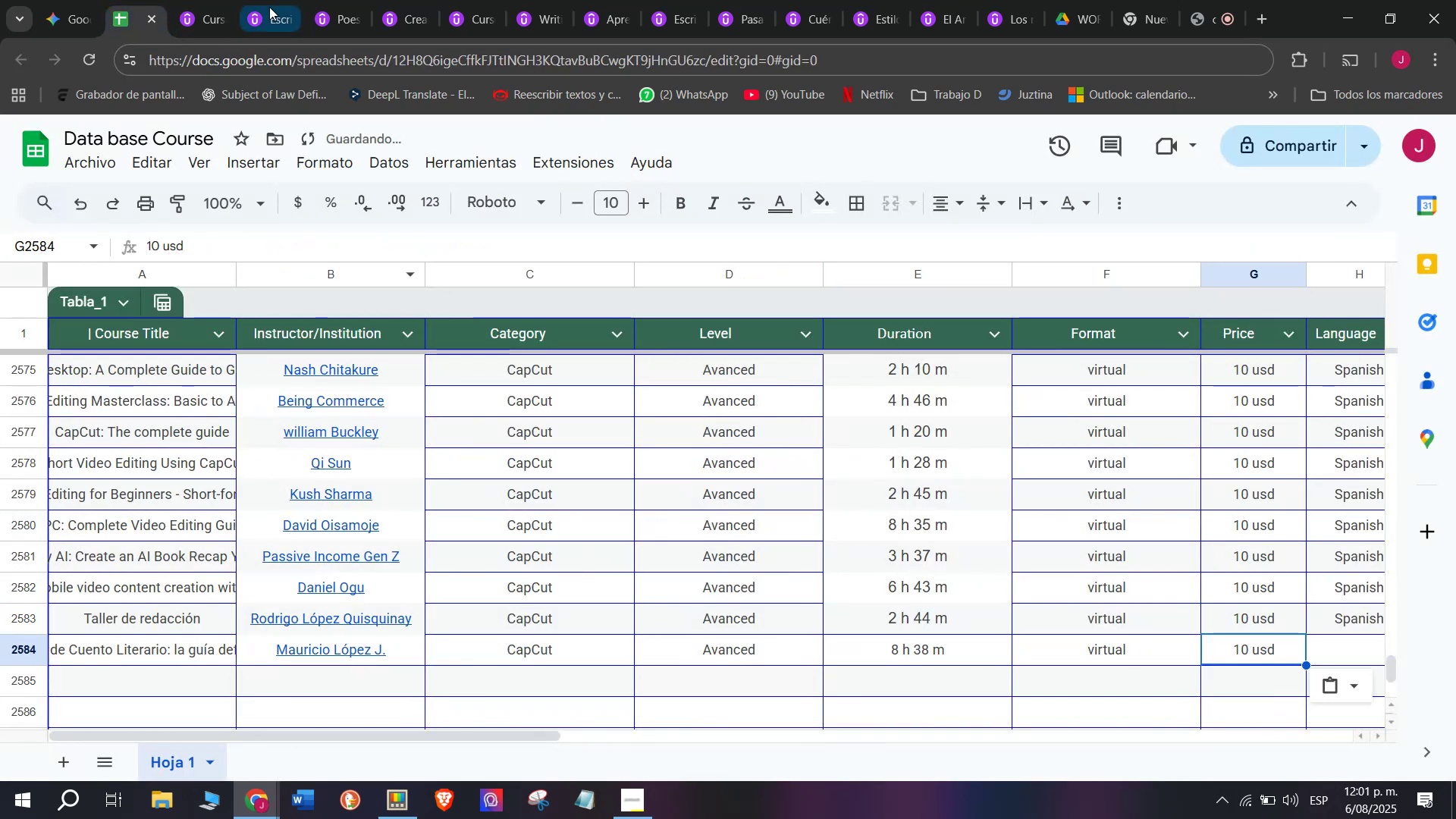 
left_click([195, 0])
 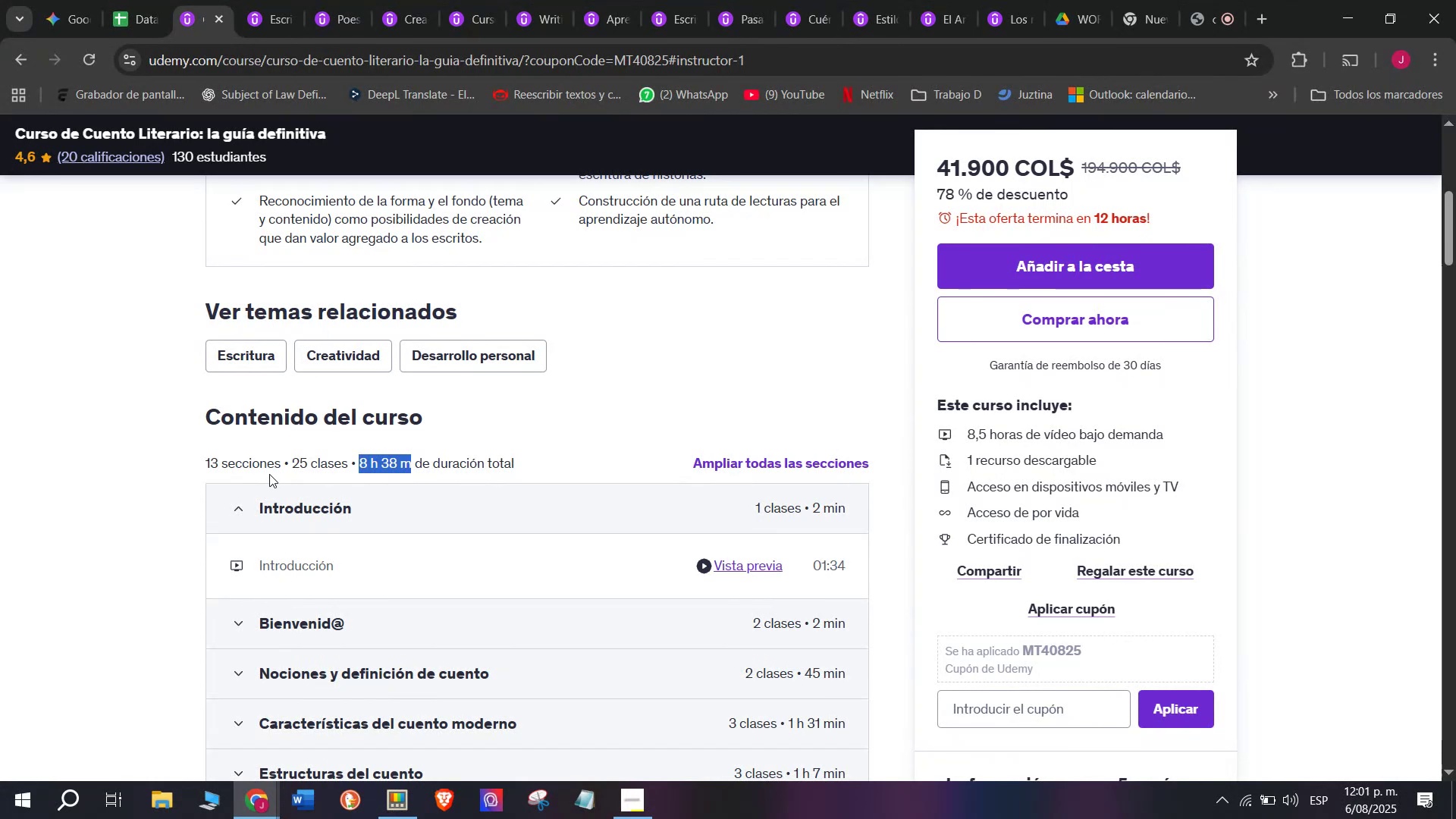 
scroll: coordinate [410, 490], scroll_direction: up, amount: 2.0
 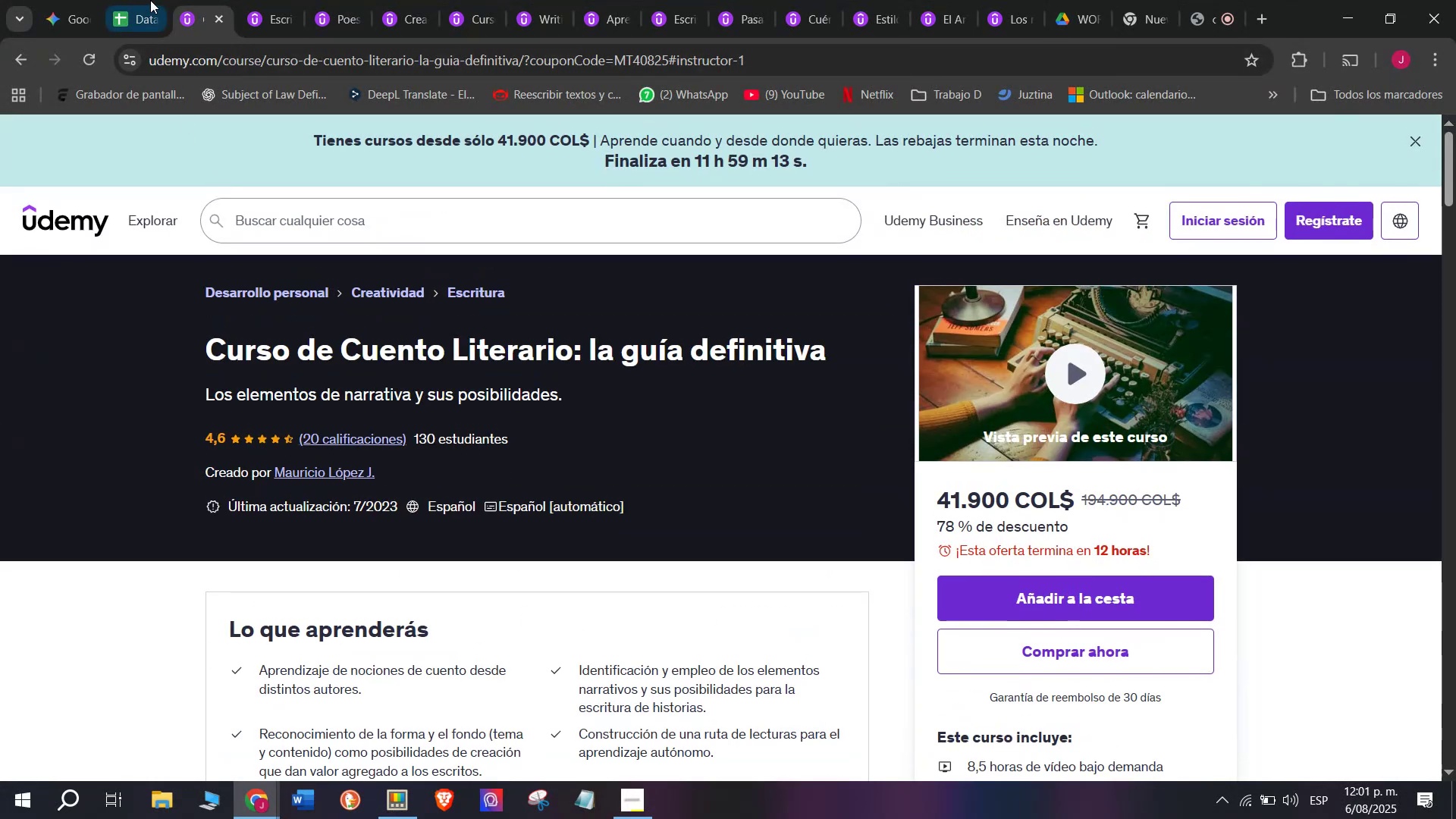 
left_click([150, 0])
 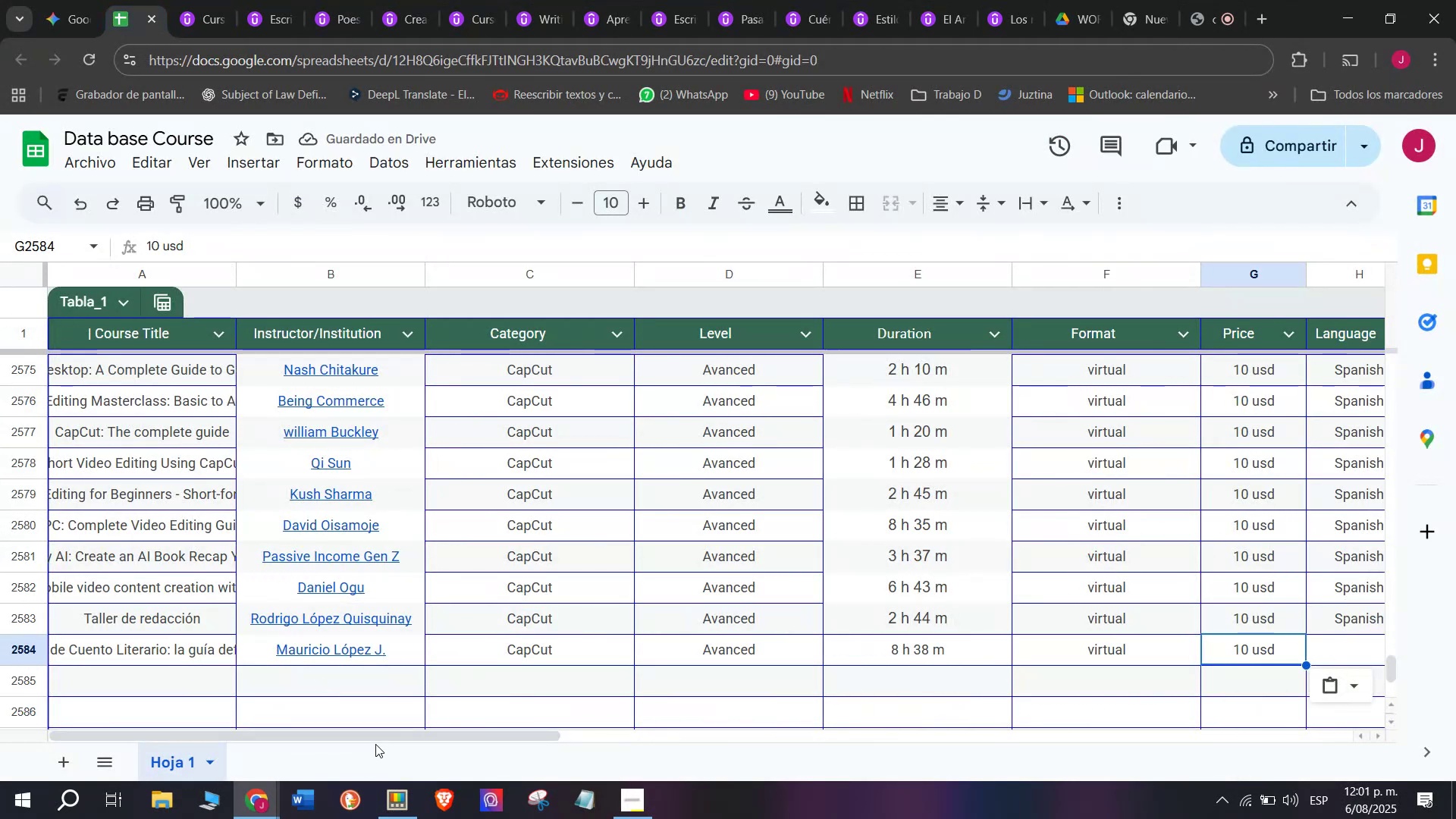 
left_click_drag(start_coordinate=[387, 739], to_coordinate=[733, 755])
 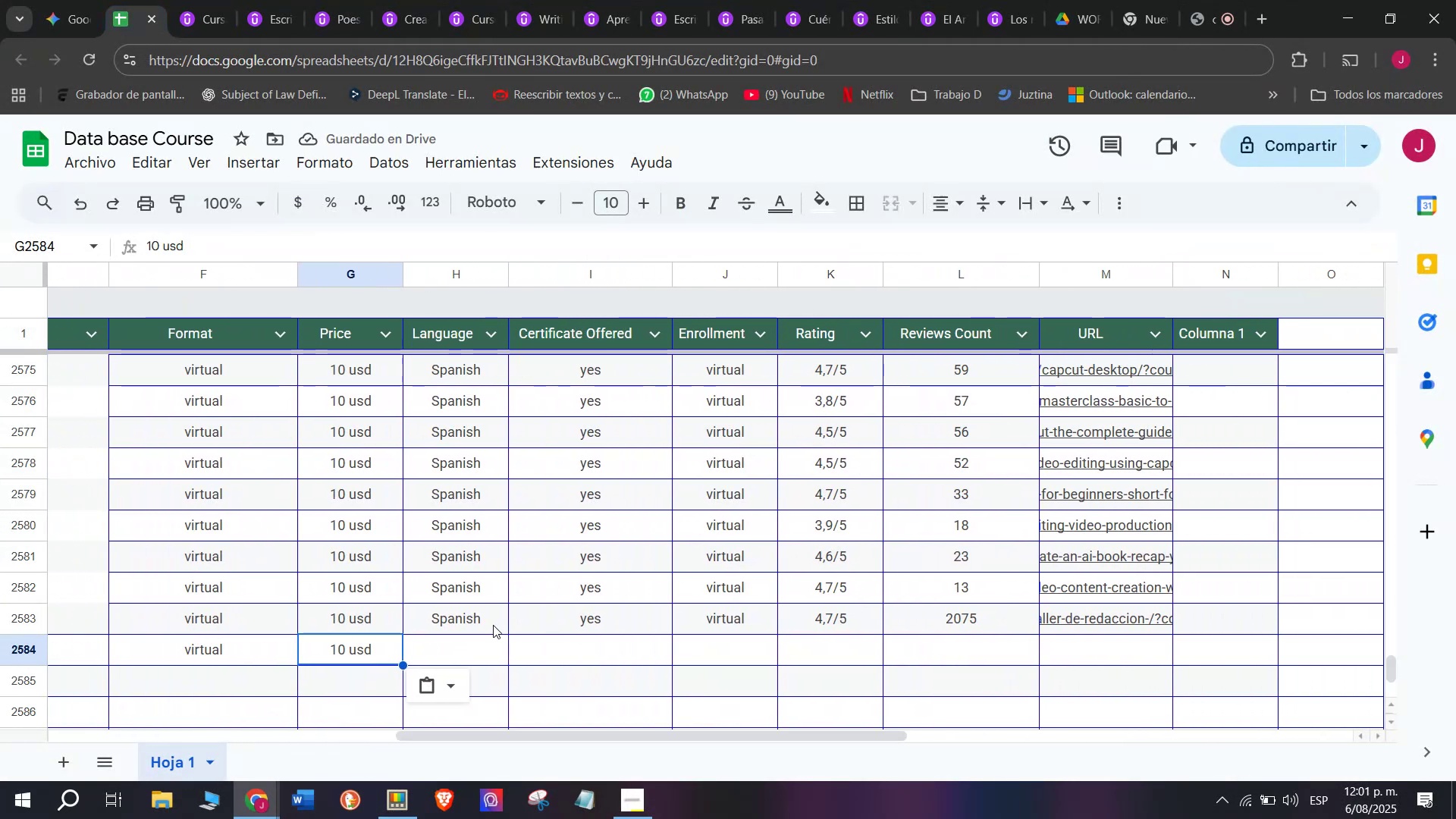 
left_click([489, 623])
 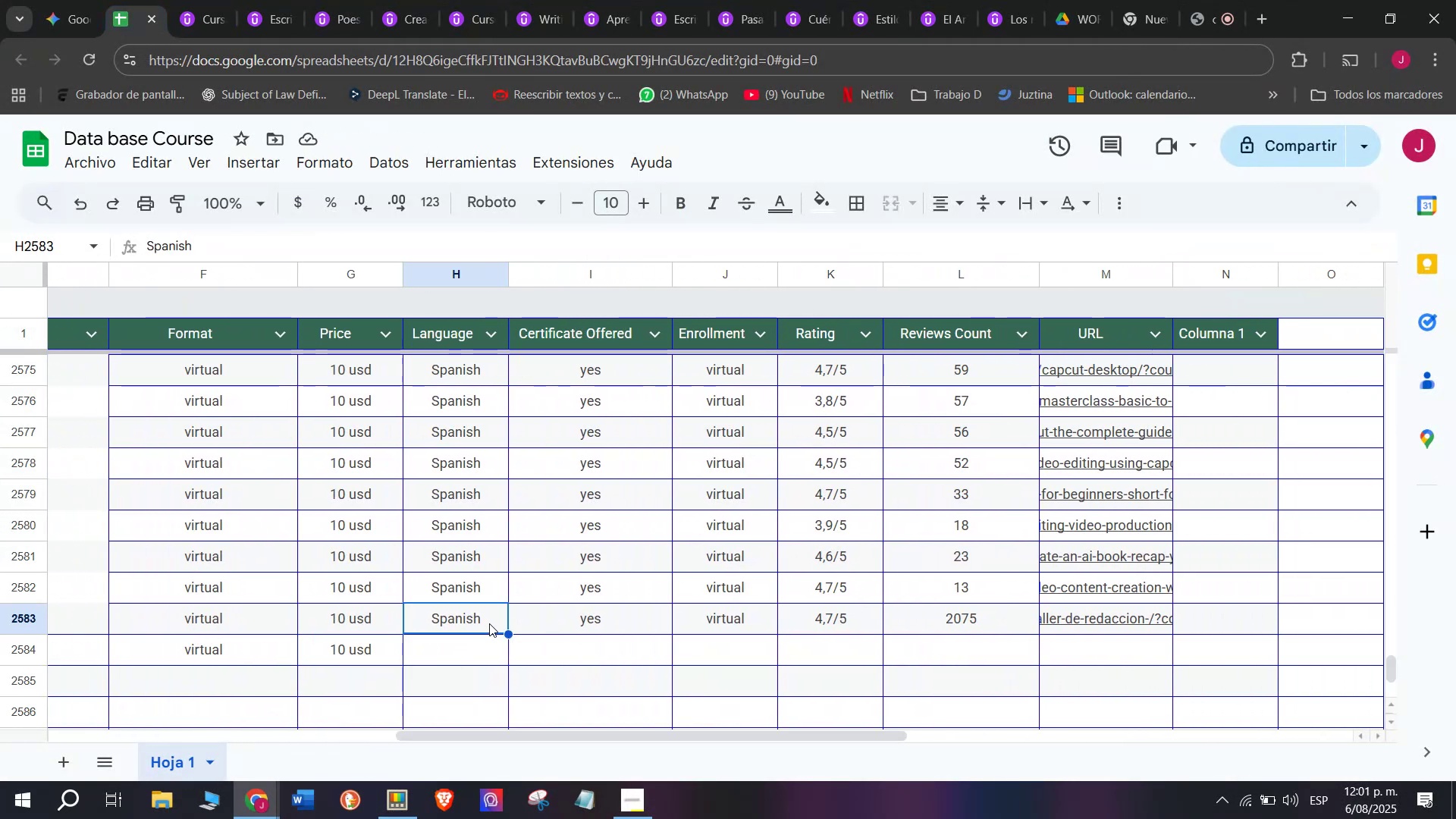 
key(Control+ControlLeft)
 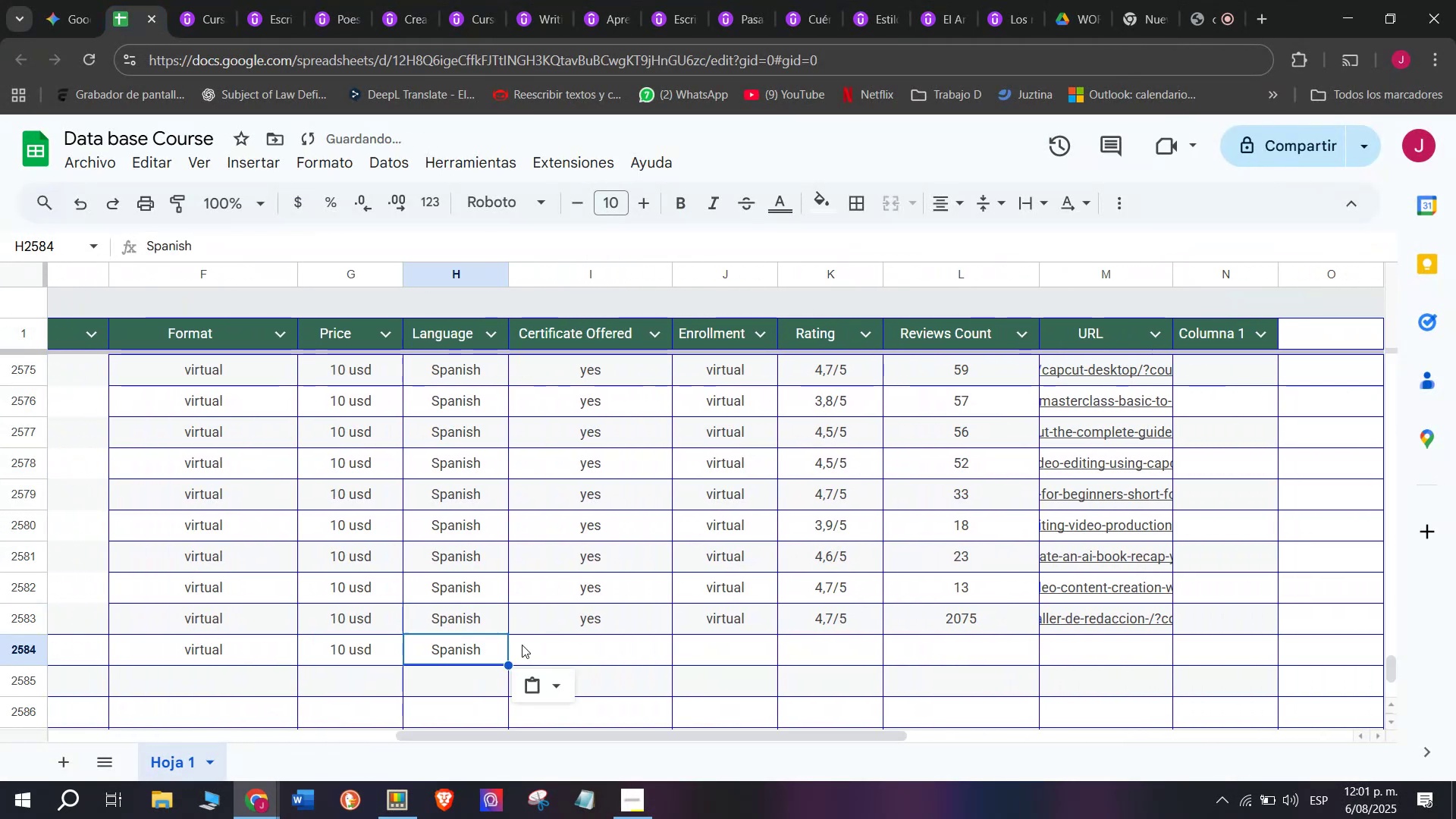 
key(Break)
 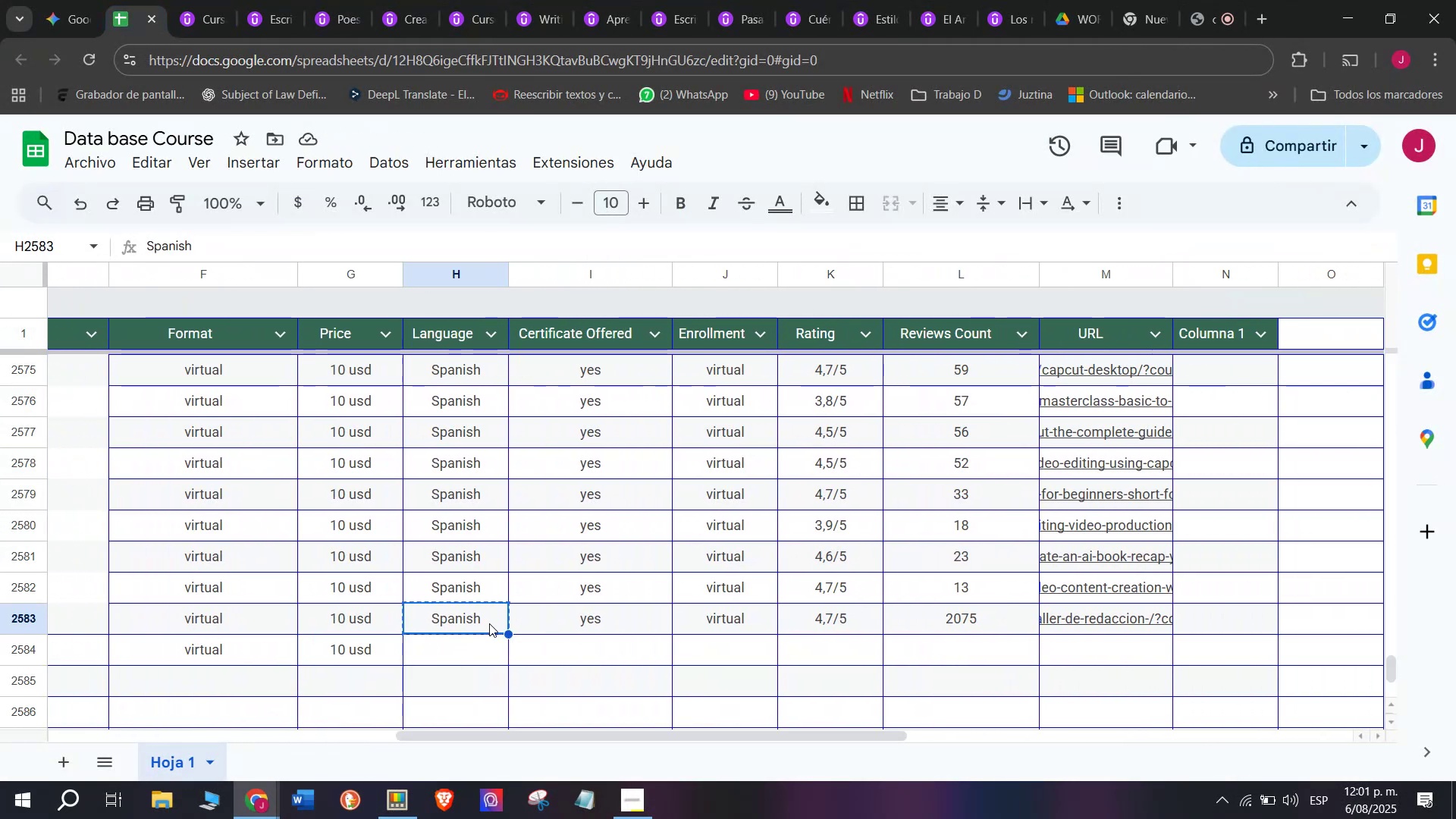 
key(Control+C)
 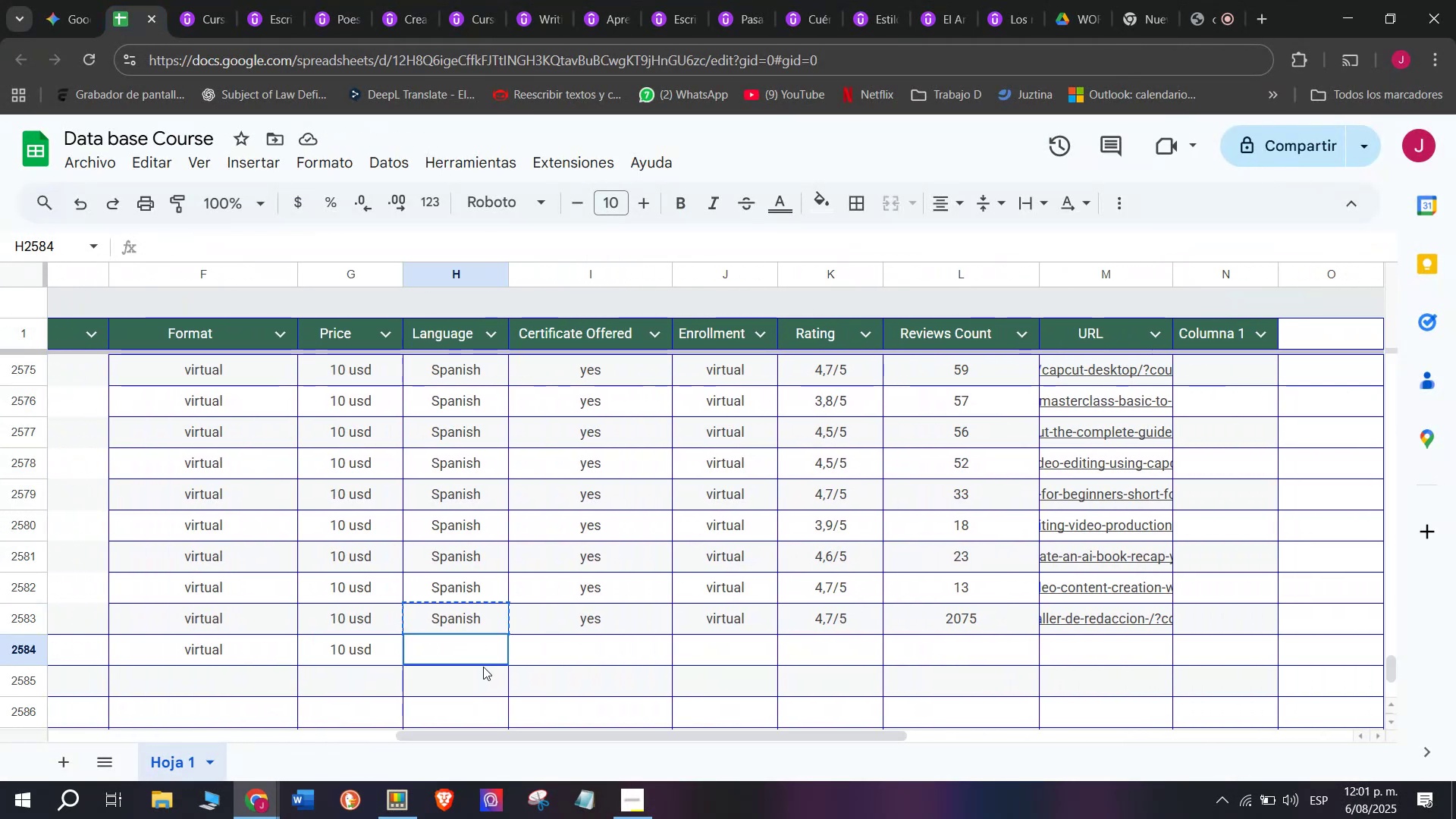 
double_click([483, 667])
 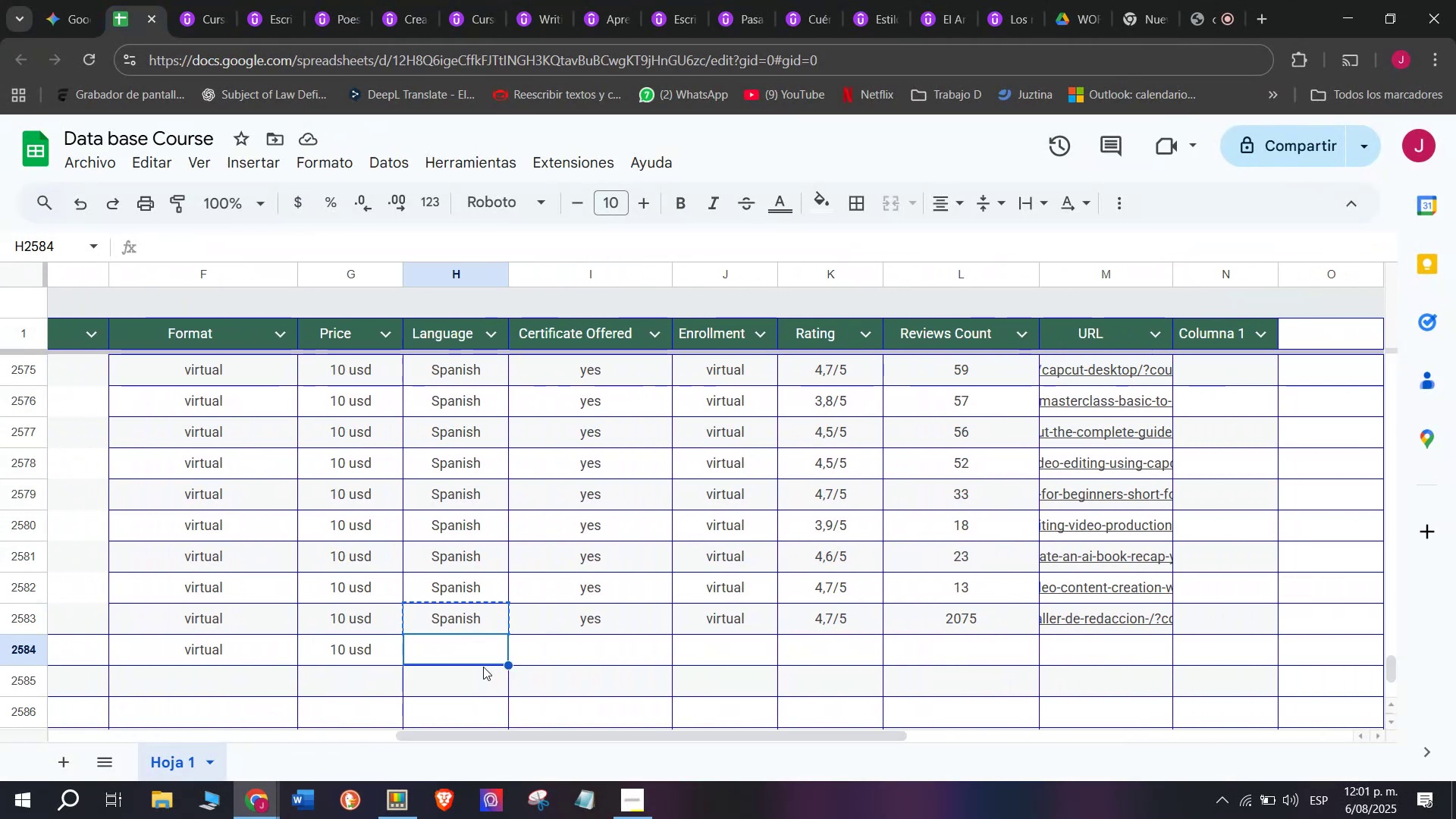 
key(Z)
 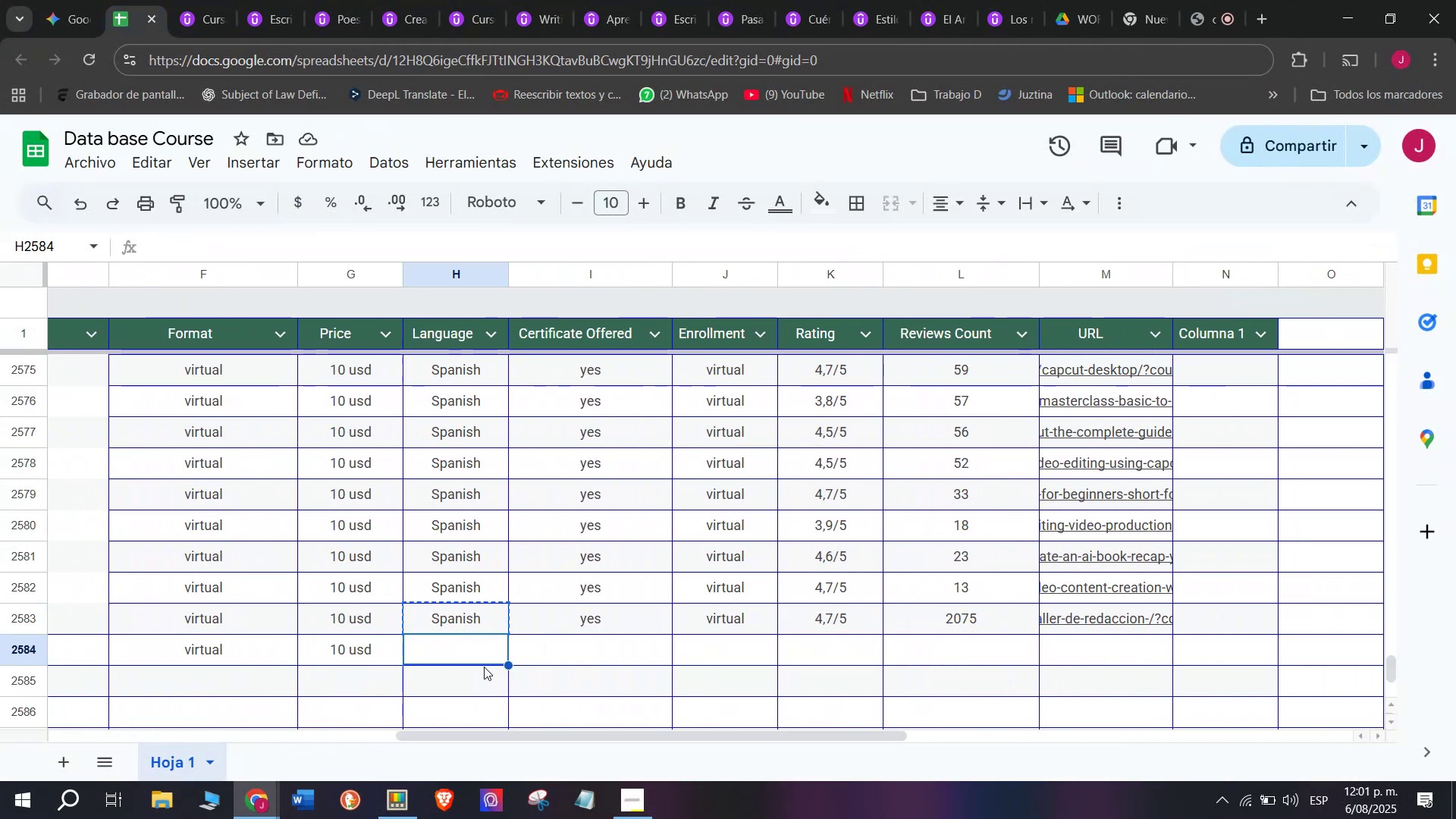 
key(Control+ControlLeft)
 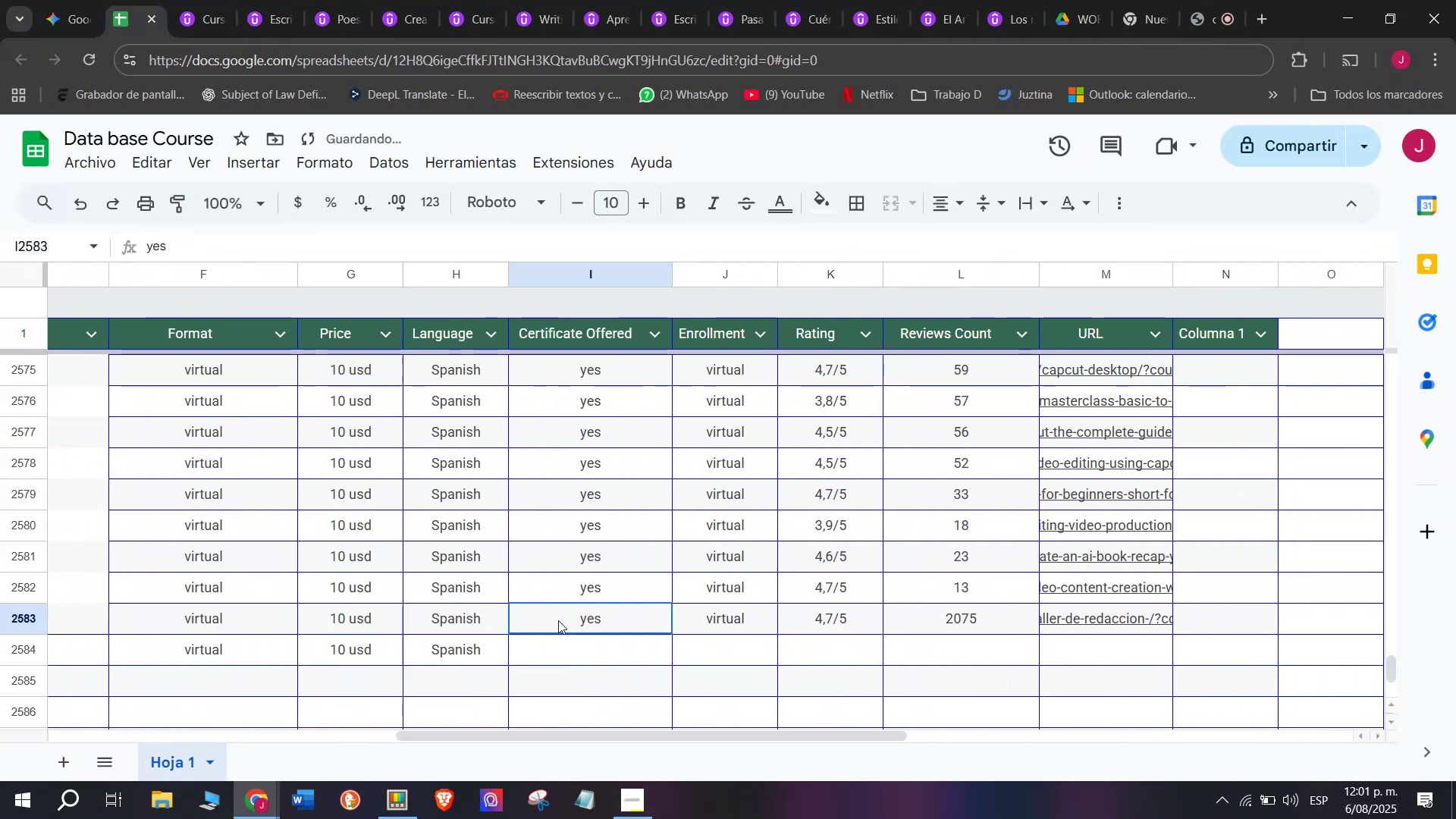 
key(Control+V)
 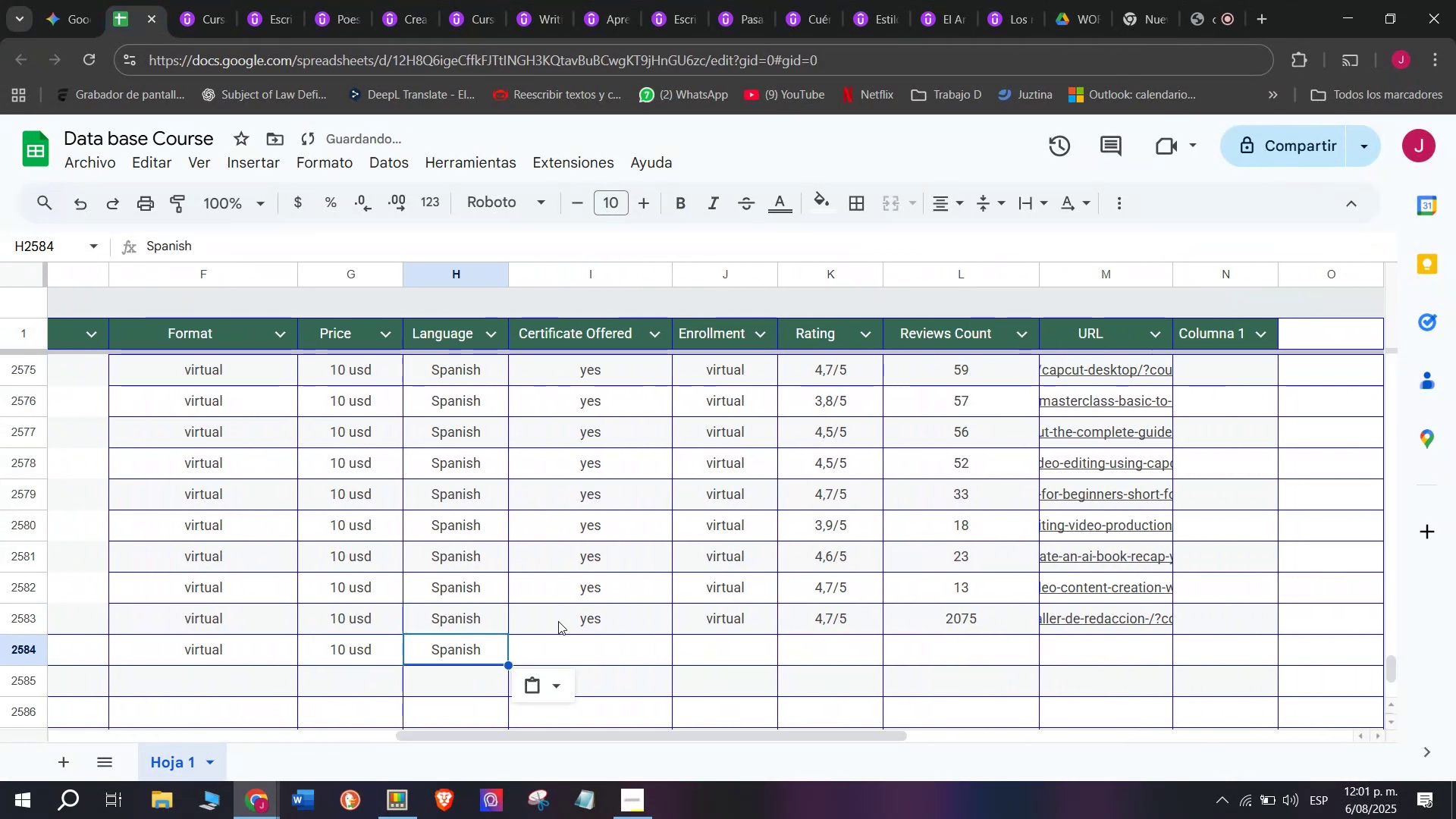 
key(Control+ControlLeft)
 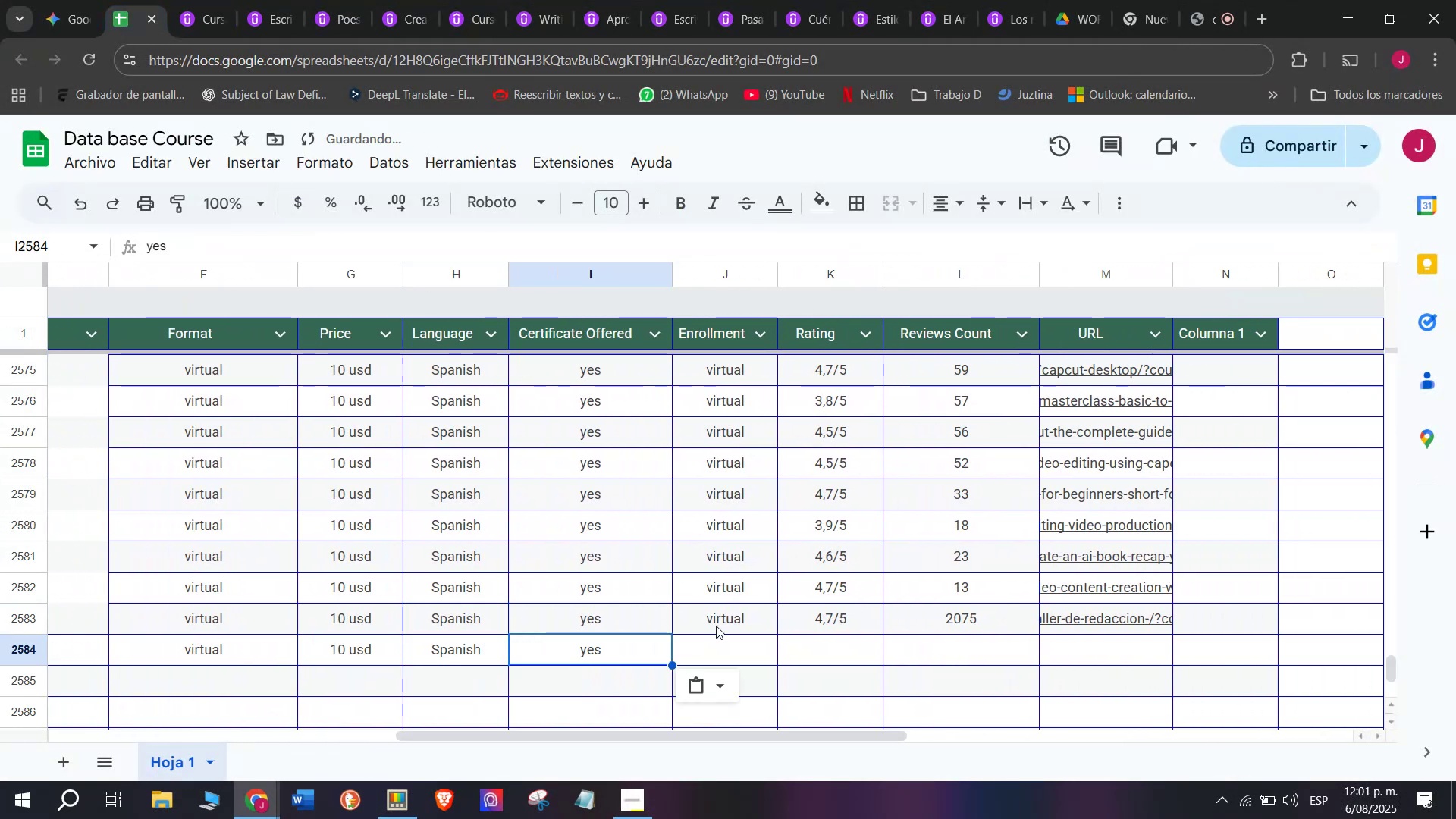 
key(Break)
 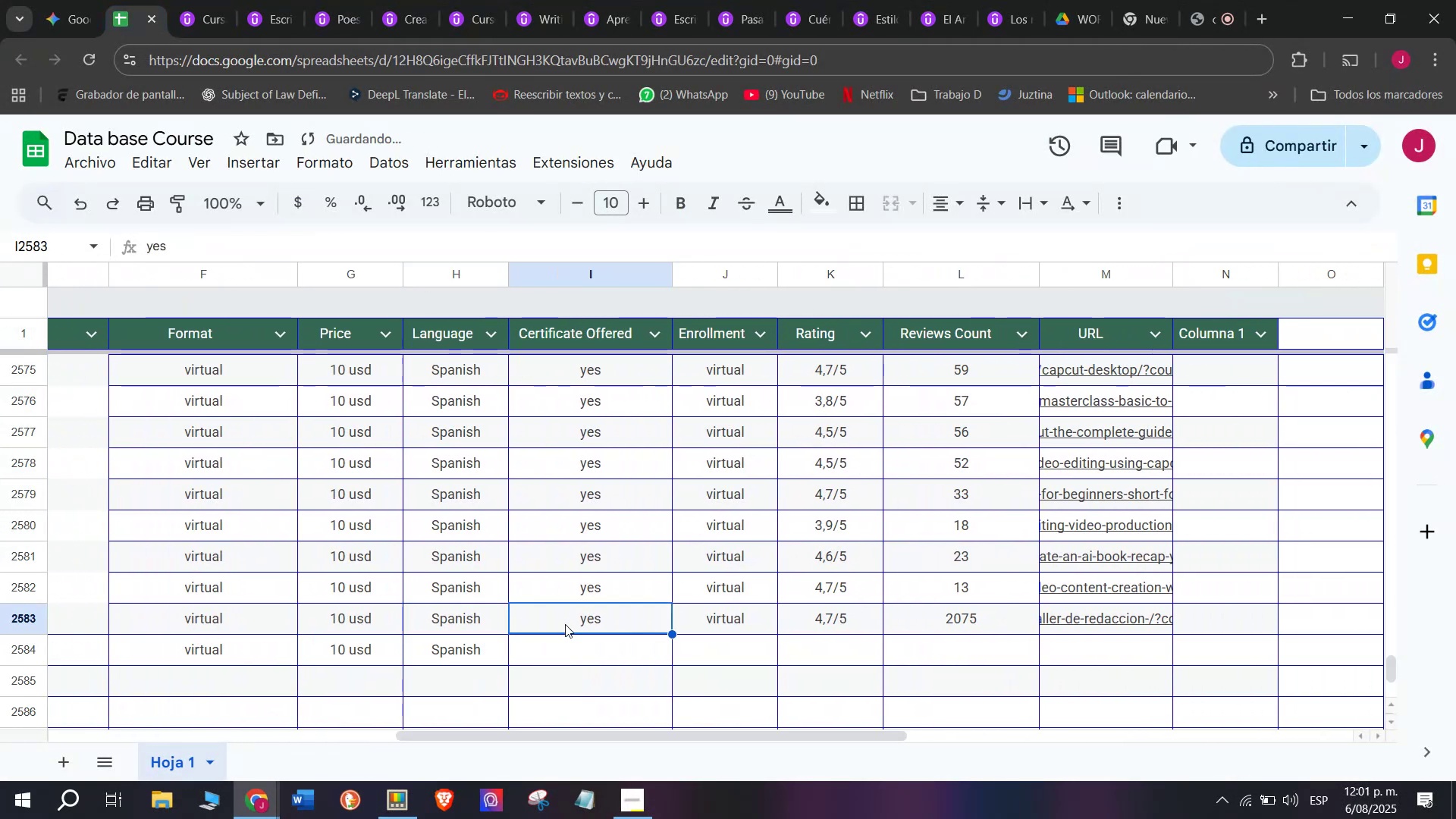 
key(Control+C)
 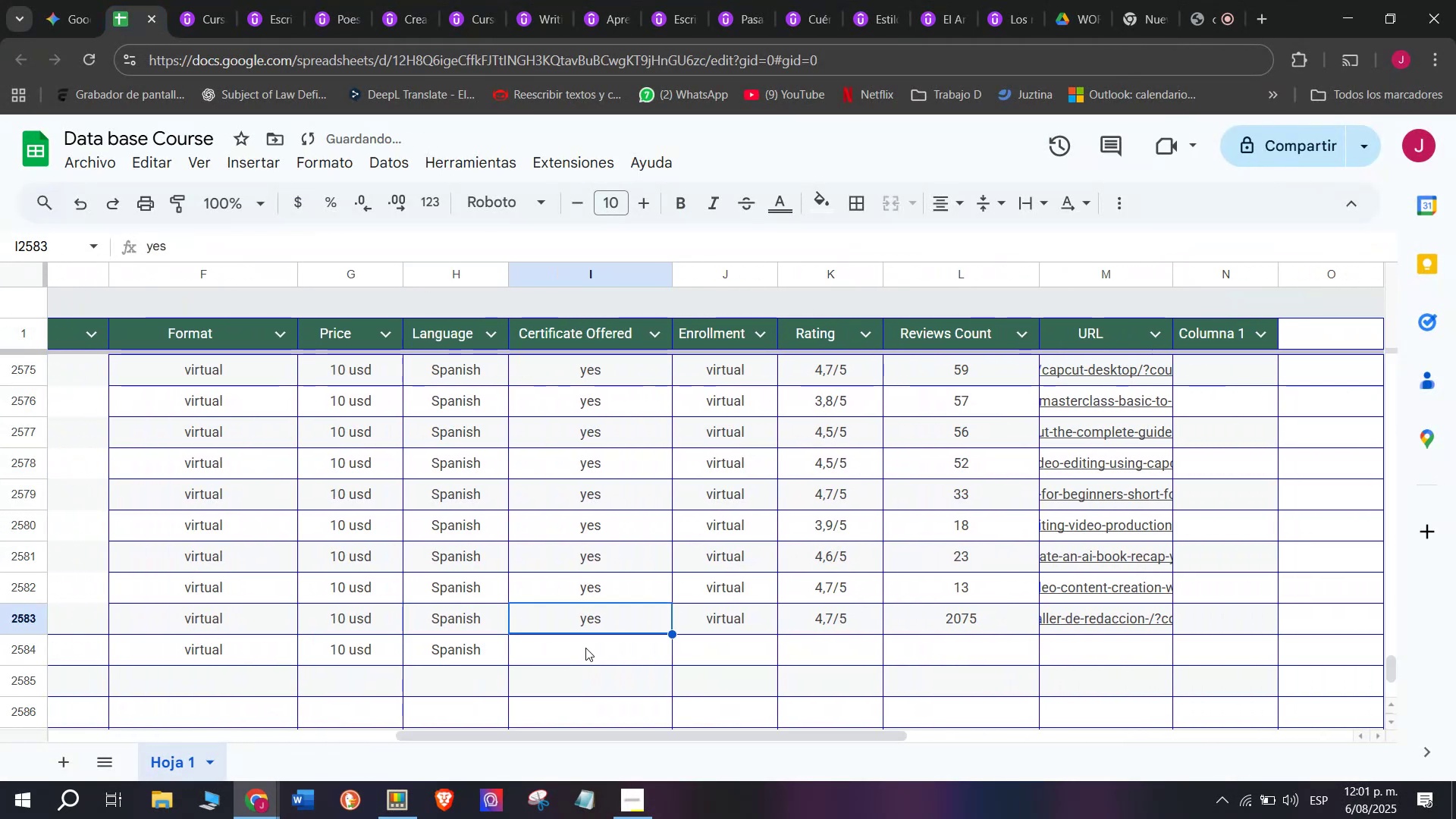 
double_click([585, 648])
 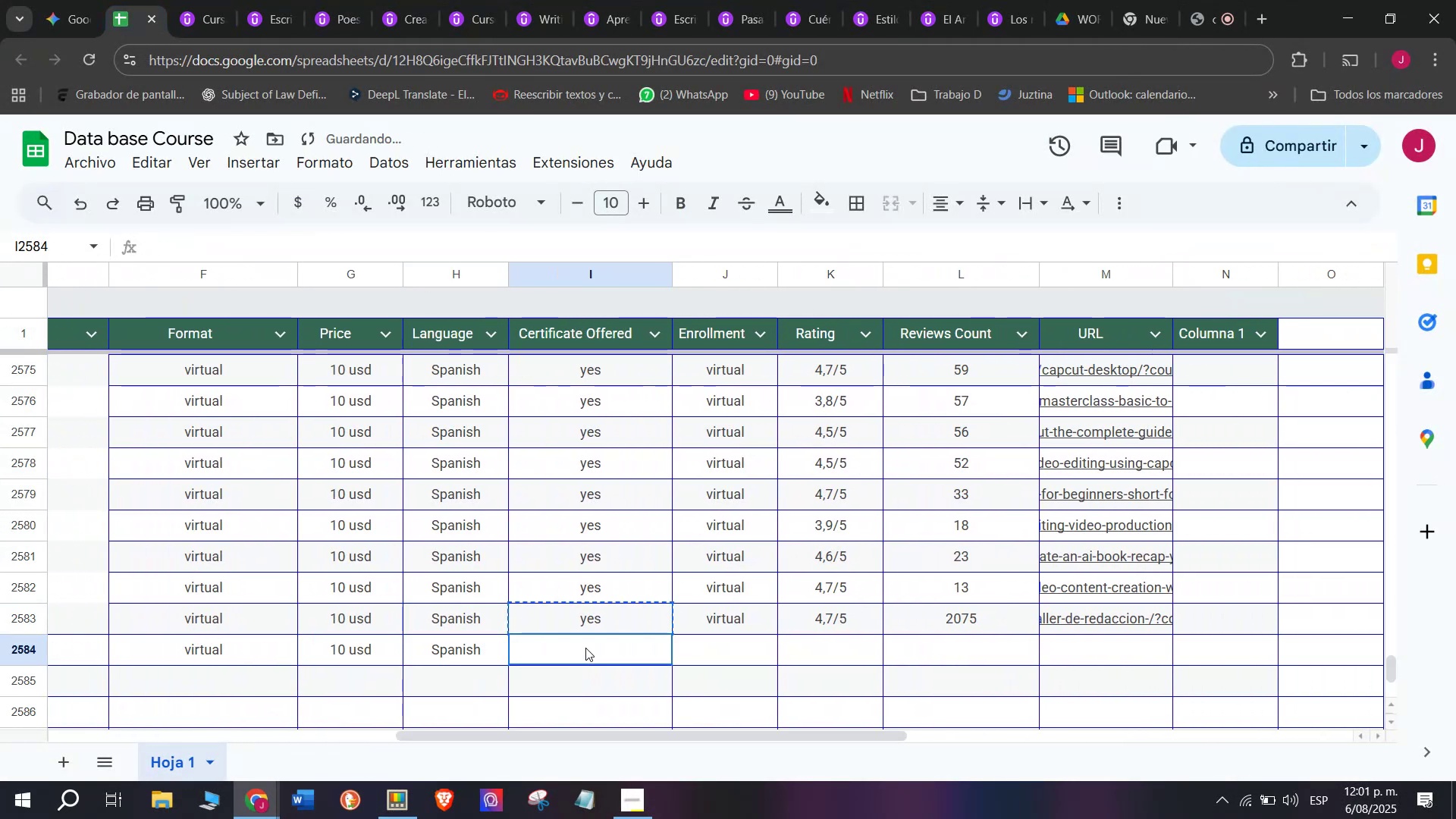 
key(Control+ControlLeft)
 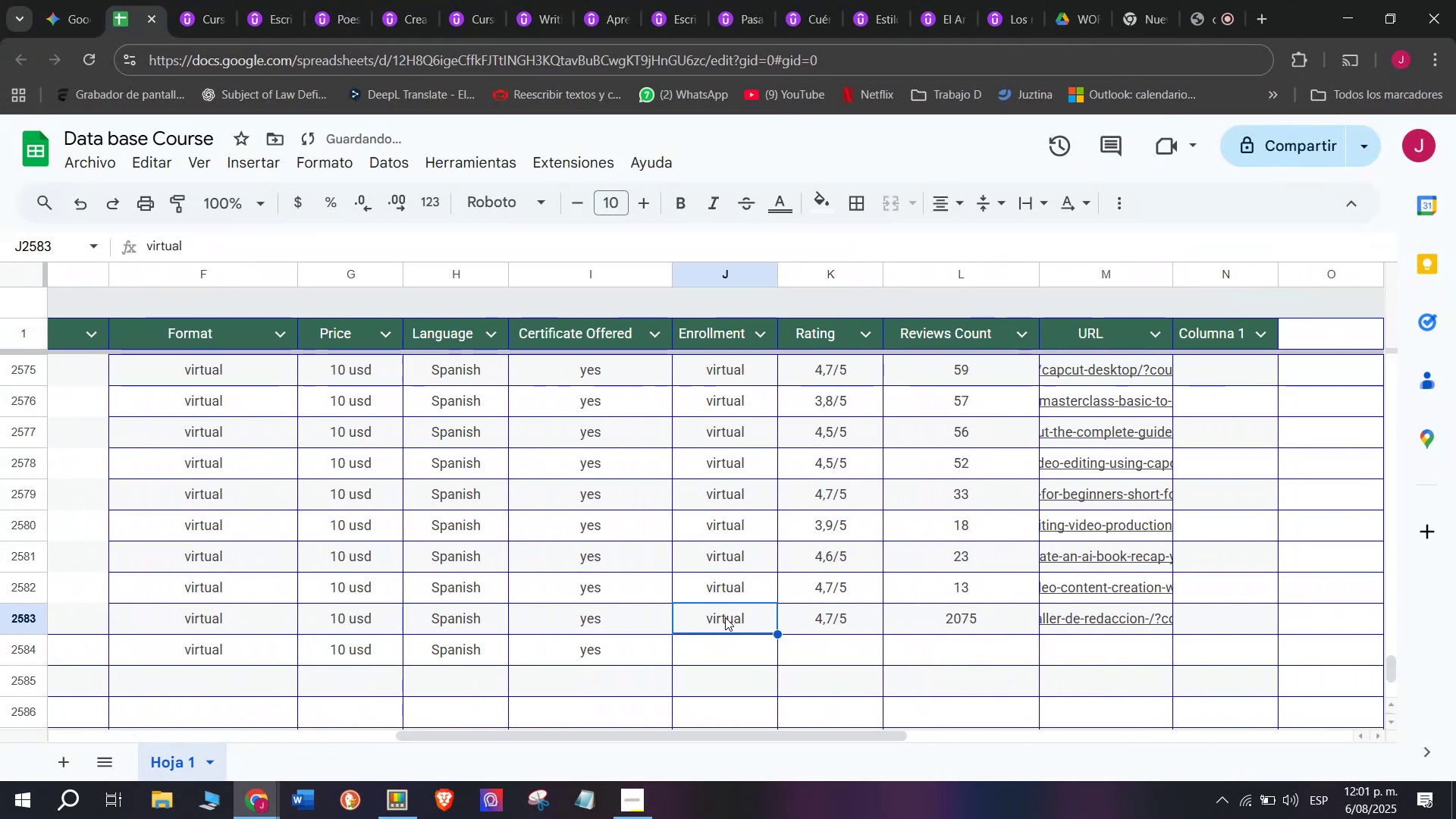 
key(Z)
 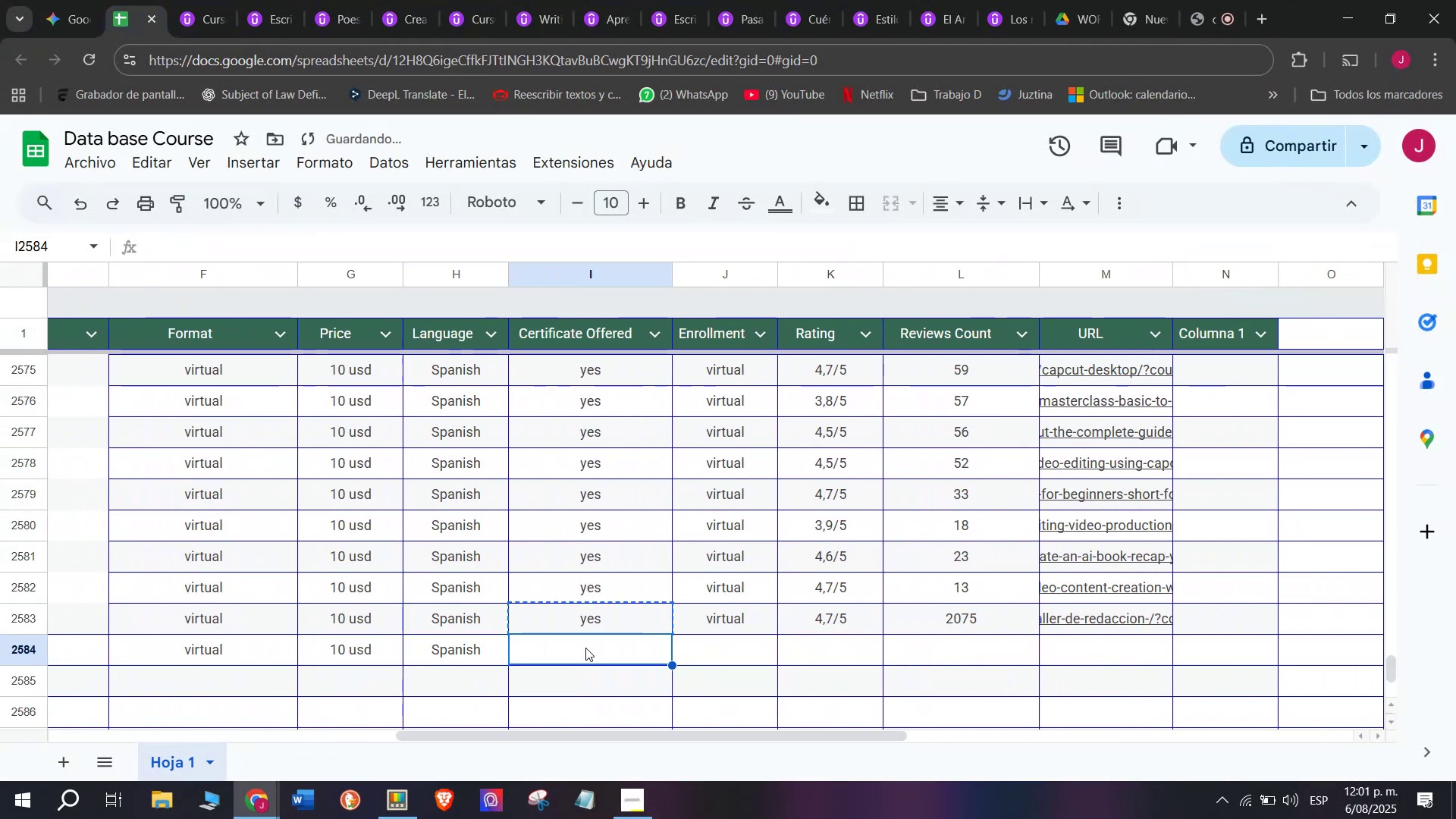 
key(Control+V)
 